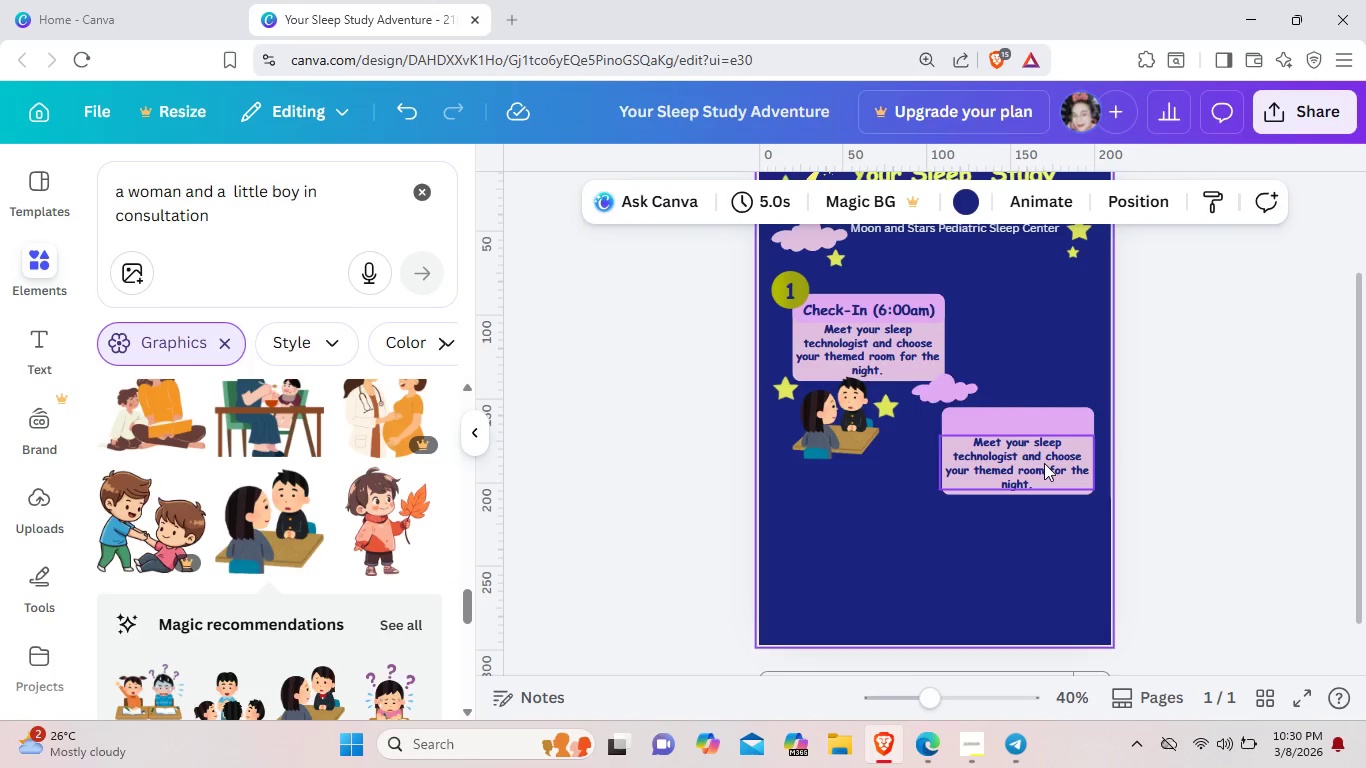 
double_click([1044, 463])
 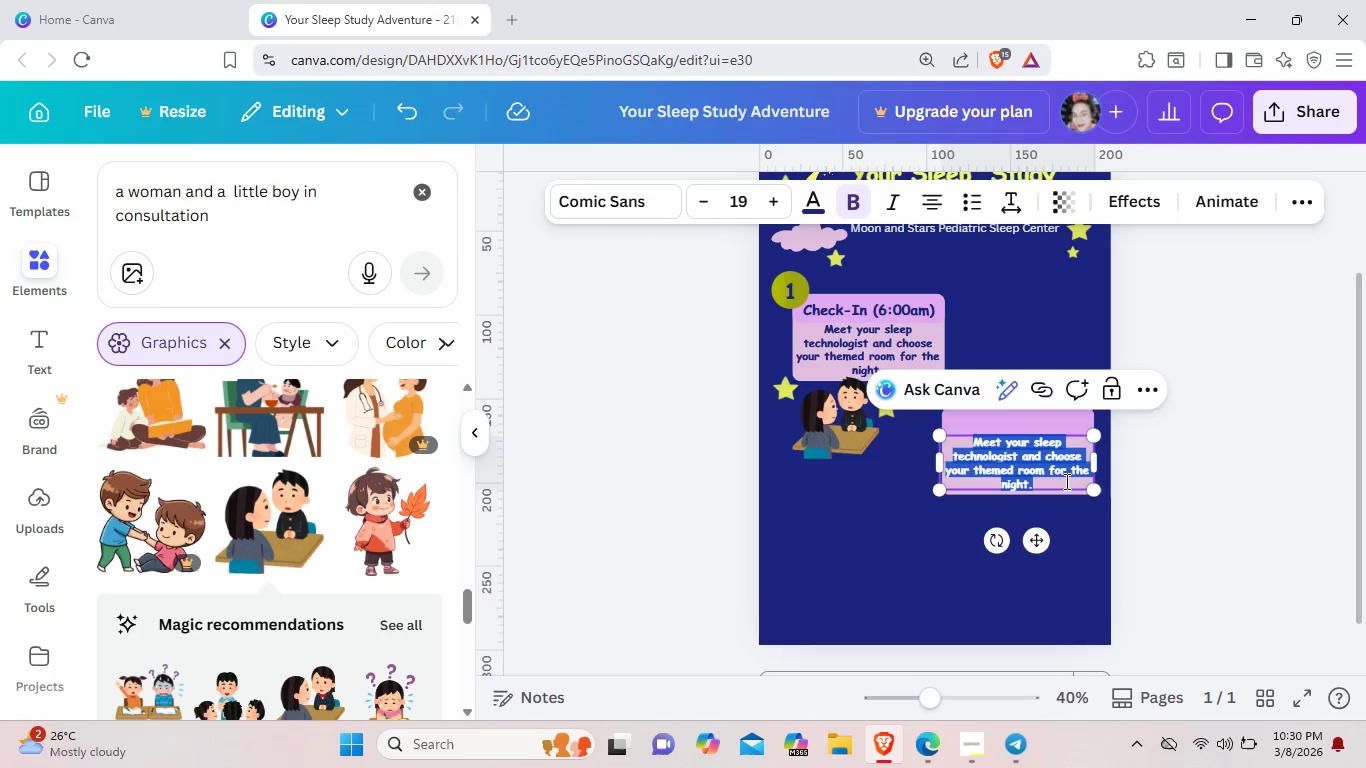 
left_click([1065, 481])
 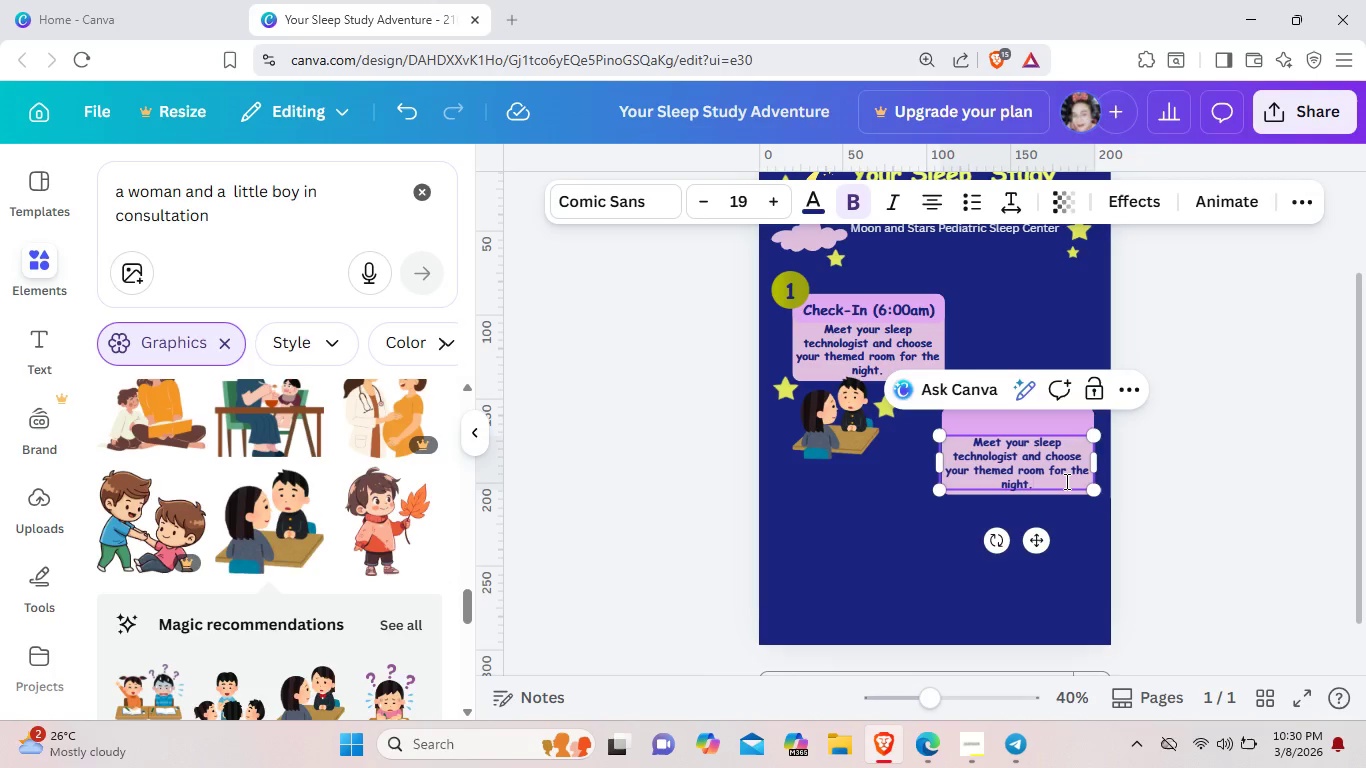 
wait(11.91)
 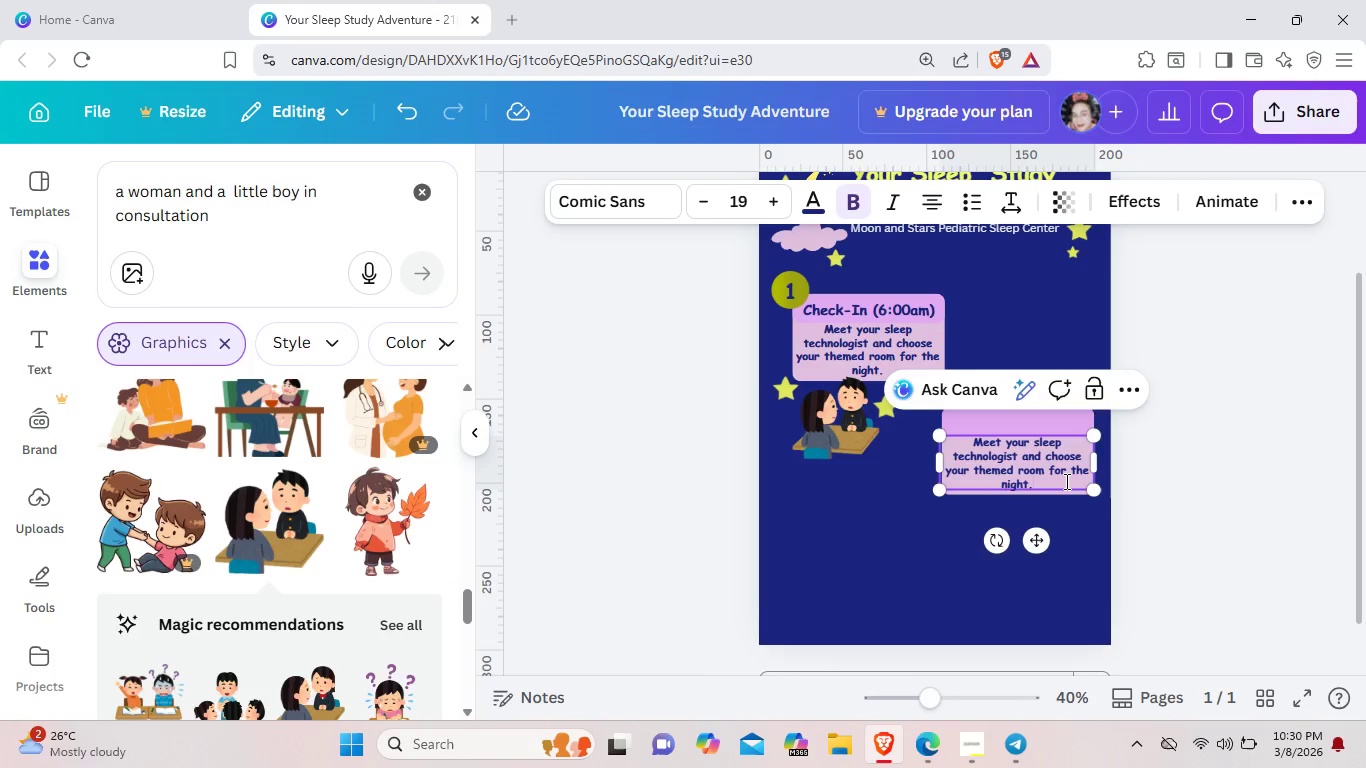 
left_click([1047, 487])
 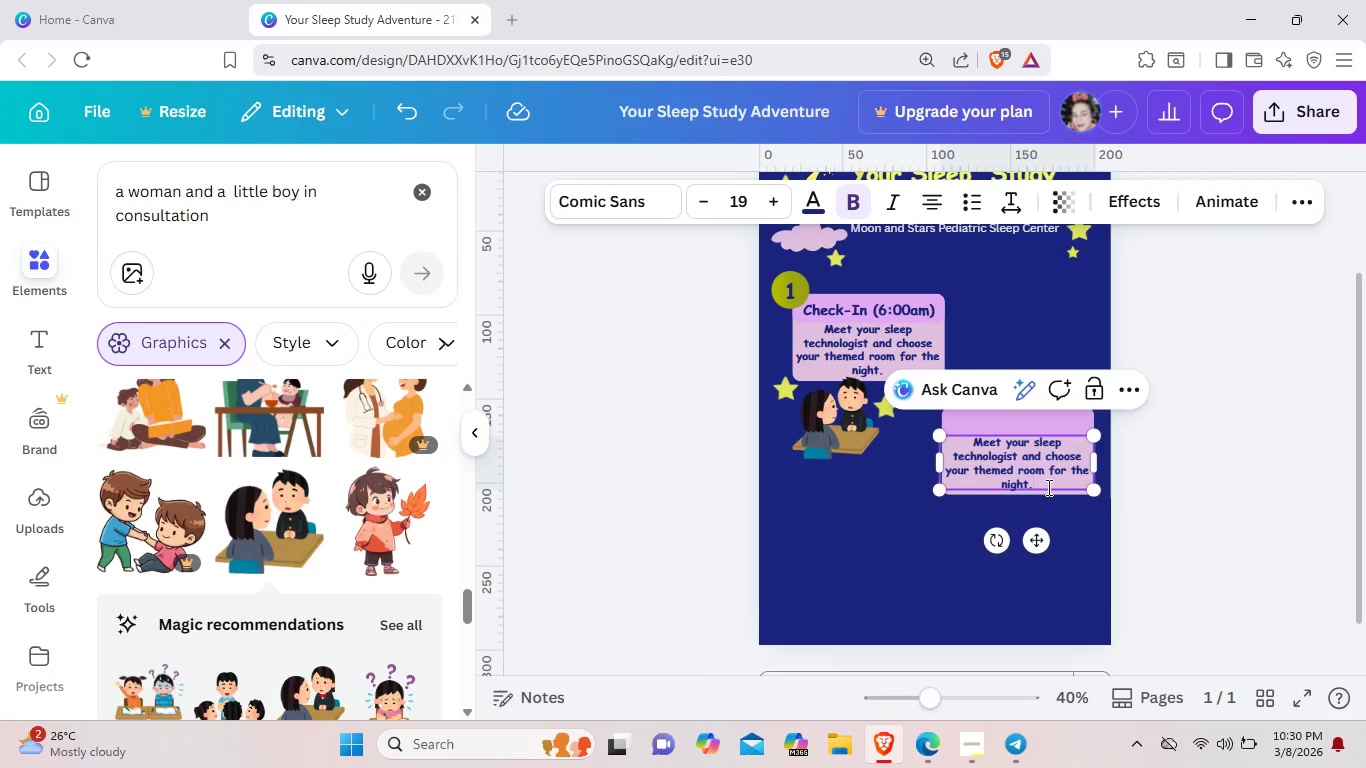 
key(Backspace)
key(Backspace)
key(Backspace)
key(Backspace)
key(Backspace)
key(Backspace)
key(Backspace)
key(Backspace)
key(Backspace)
key(Backspace)
key(Backspace)
key(Backspace)
key(Backspace)
key(Backspace)
key(Backspace)
key(Backspace)
key(Backspace)
key(Backspace)
key(Backspace)
key(Backspace)
key(Backspace)
key(Backspace)
key(Backspace)
key(Backspace)
key(Backspace)
key(Backspace)
key(Backspace)
key(Backspace)
key(Backspace)
key(Backspace)
key(Backspace)
key(Backspace)
key(Backspace)
key(Backspace)
key(Backspace)
key(Backspace)
key(Backspace)
key(Backspace)
key(Backspace)
key(Backspace)
key(Backspace)
key(Backspace)
key(Backspace)
key(Backspace)
key(Backspace)
key(Backspace)
key(Backspace)
key(Backspace)
key(Backspace)
key(Backspace)
key(Backspace)
key(Backspace)
key(Backspace)
key(Backspace)
key(Backspace)
key(Backspace)
key(Backspace)
key(Backspace)
key(Backspace)
key(Backspace)
key(Backspace)
key(Backspace)
key(Backspace)
key(Backspace)
key(Backspace)
key(Backspace)
key(Backspace)
key(Backspace)
key(Backspace)
key(Backspace)
key(Backspace)
type(pu)
key(Backspace)
key(Backspace)
type(Put on your favoritesw)
key(Backspace)
type( )
key(Backspace)
key(Backspace)
type( panjamas and relax with a movie or a bedtim )
key(Backspace)
type(e story)
 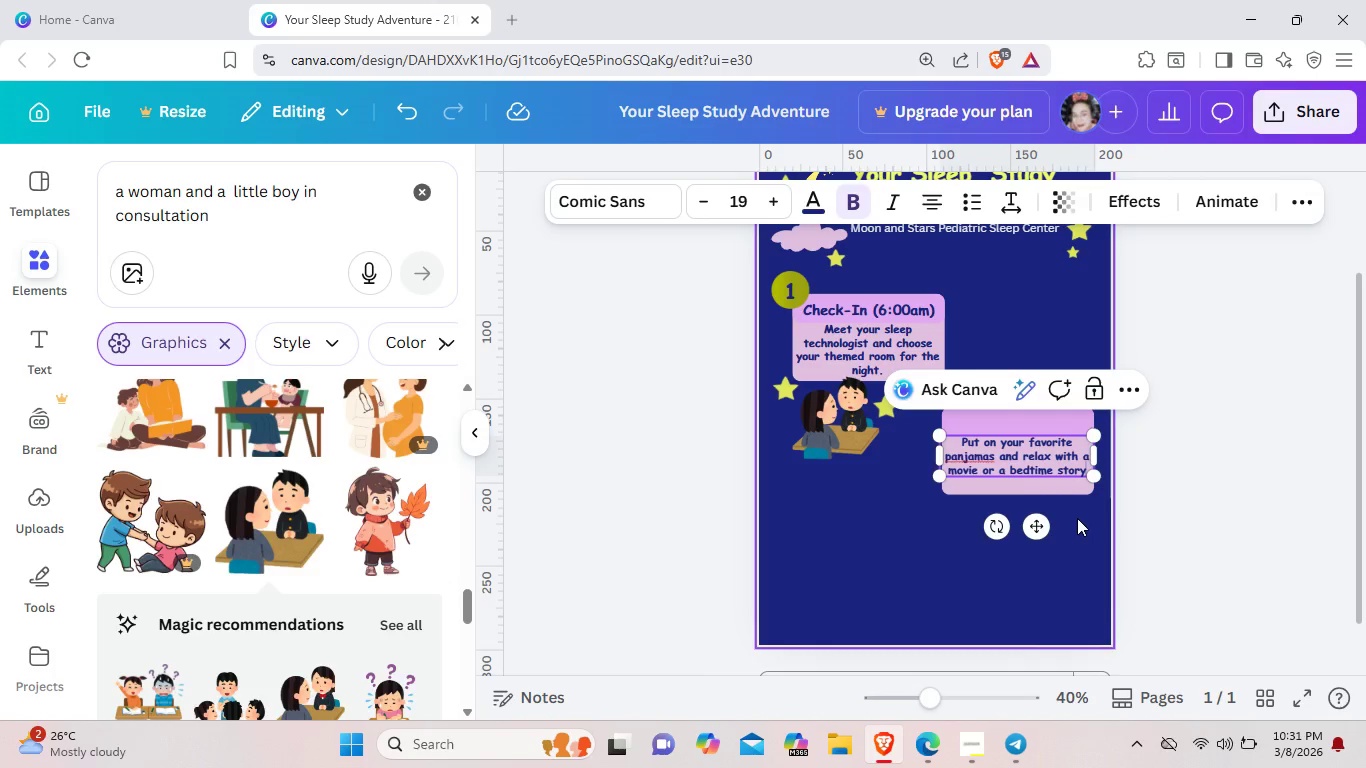 
left_click([1077, 518])
 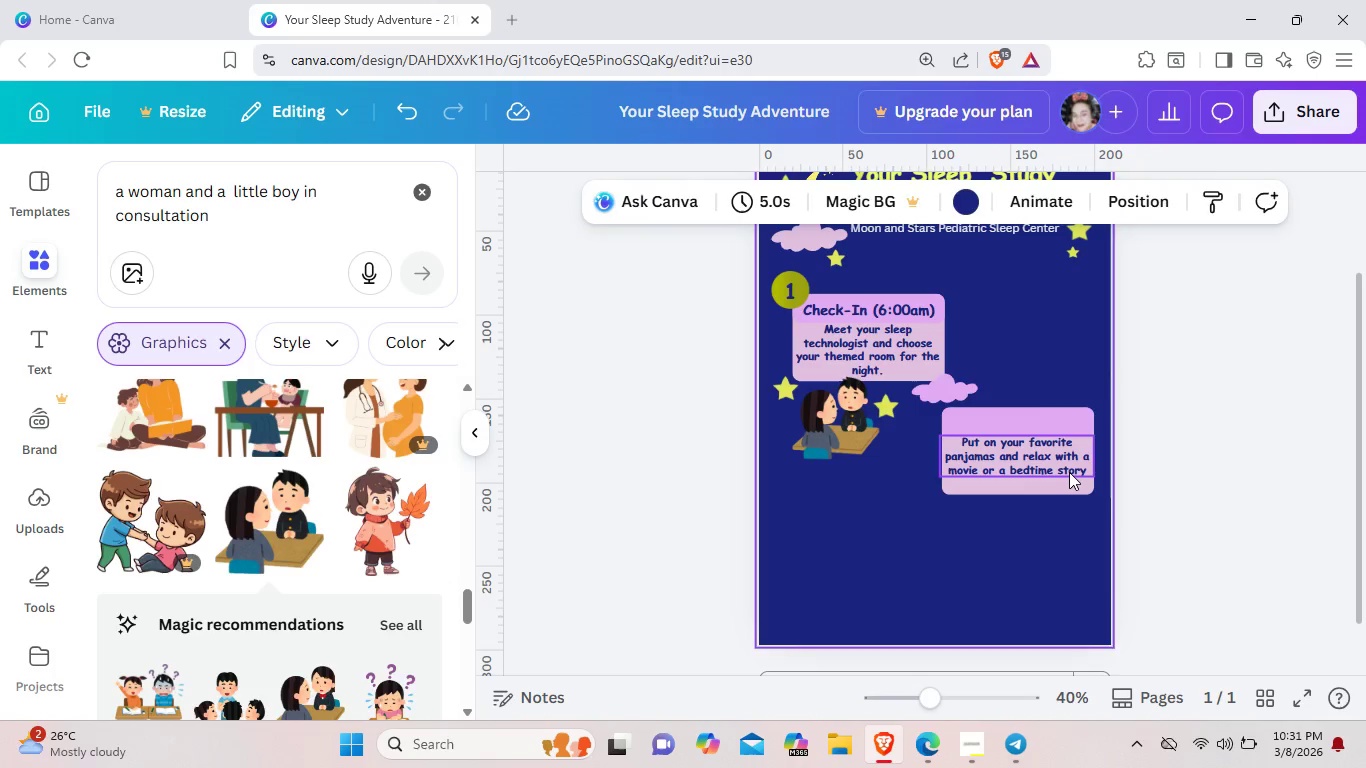 
left_click([1069, 472])
 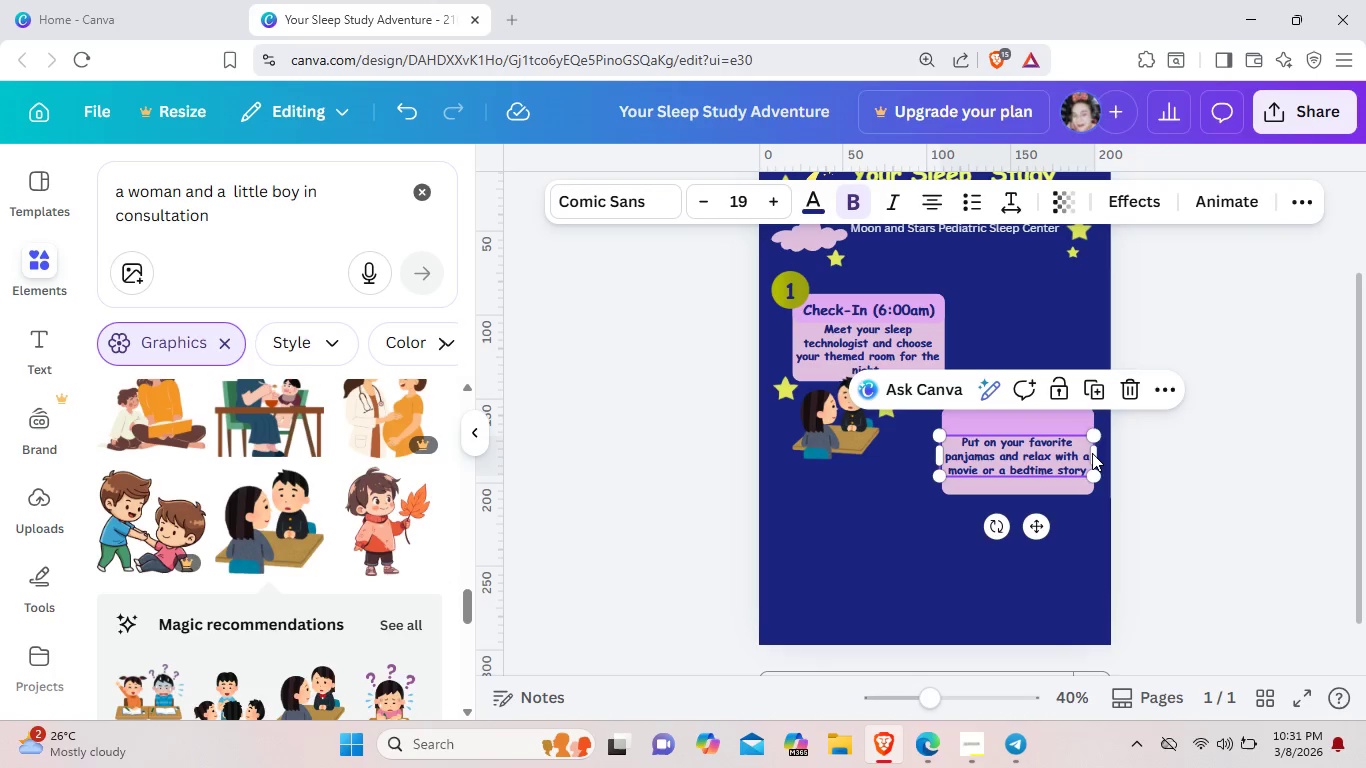 
left_click_drag(start_coordinate=[1098, 455], to_coordinate=[1091, 455])
 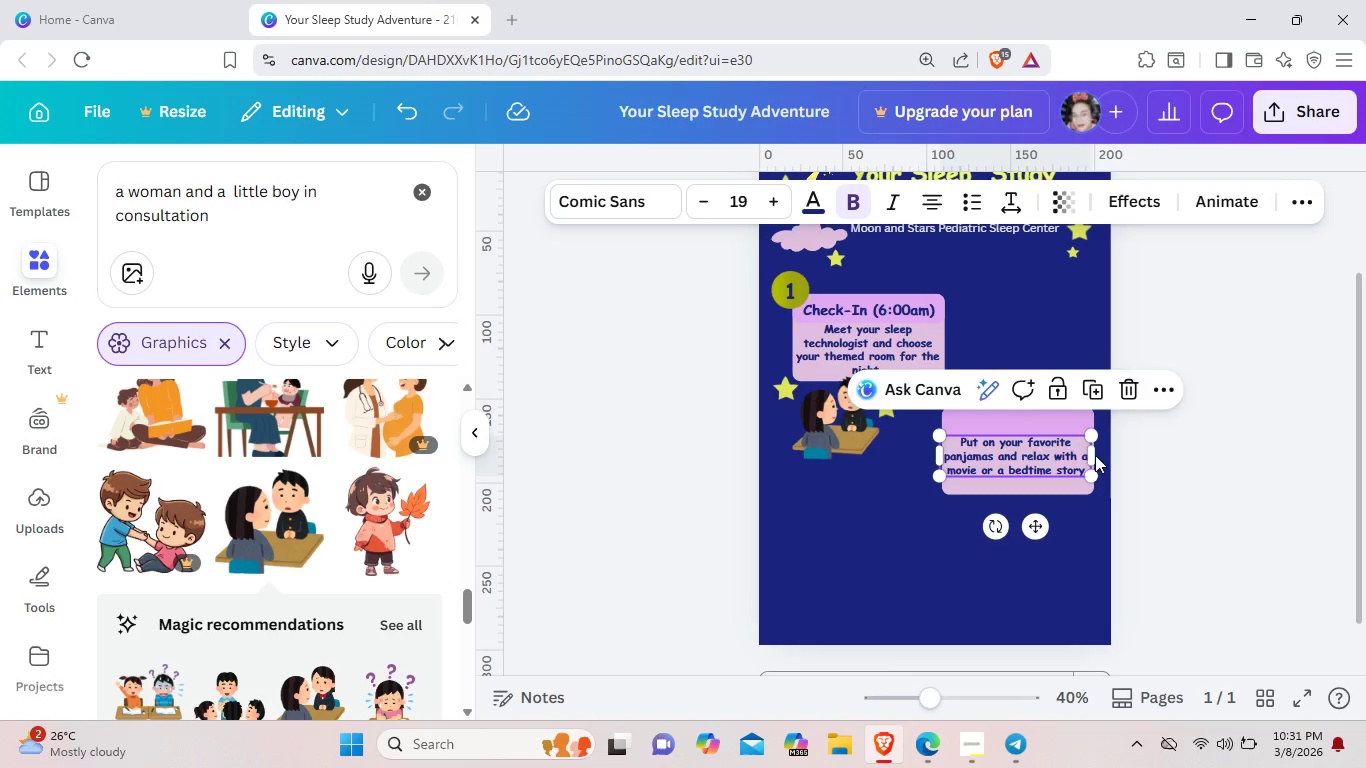 
left_click([1091, 455])
 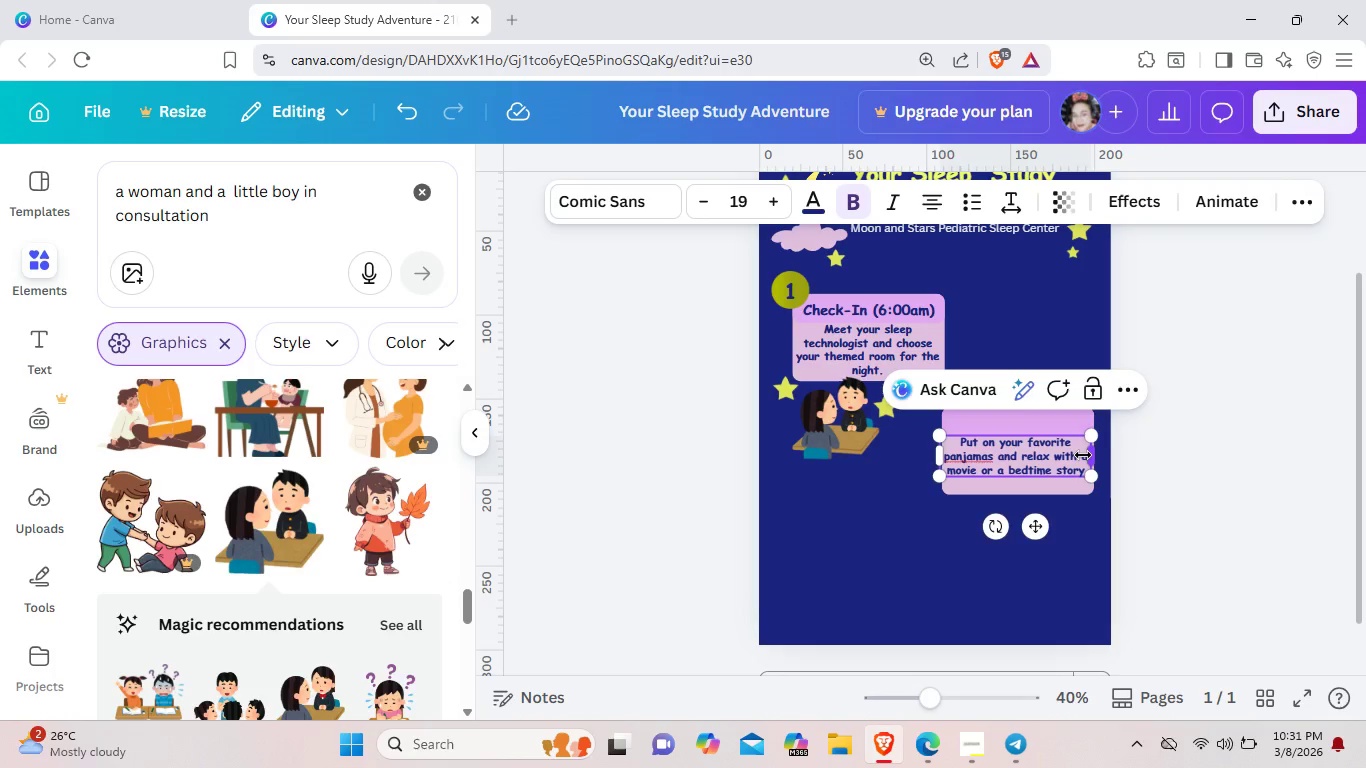 
left_click_drag(start_coordinate=[1097, 455], to_coordinate=[1082, 455])
 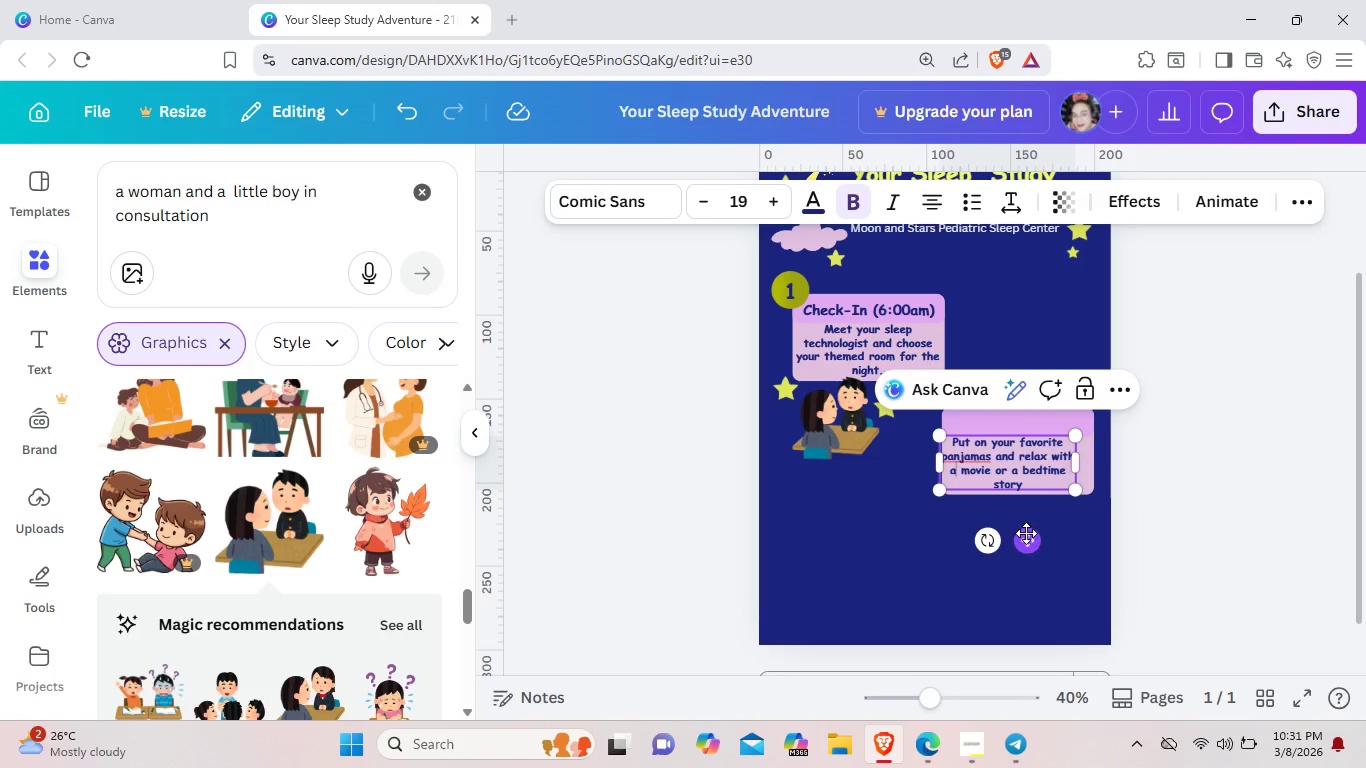 
left_click_drag(start_coordinate=[1026, 533], to_coordinate=[1037, 532])
 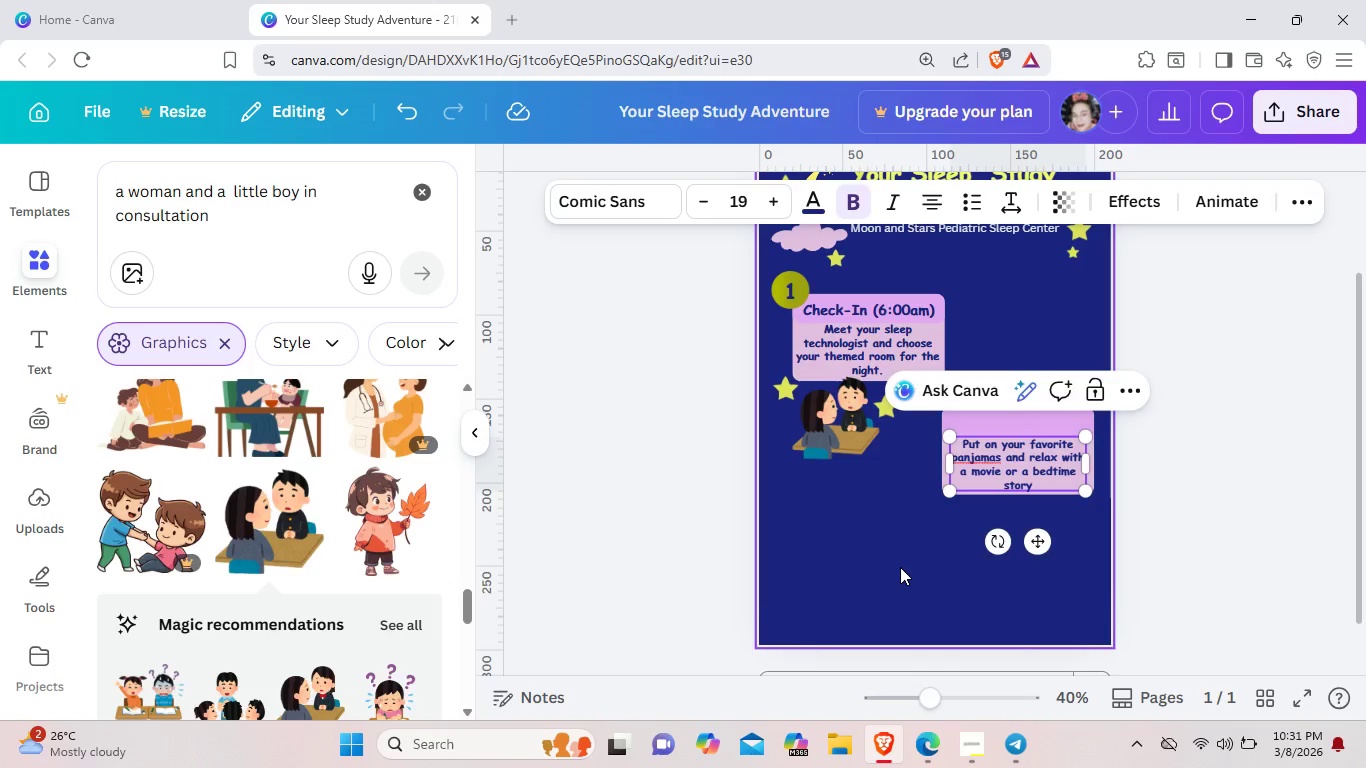 
left_click([900, 567])
 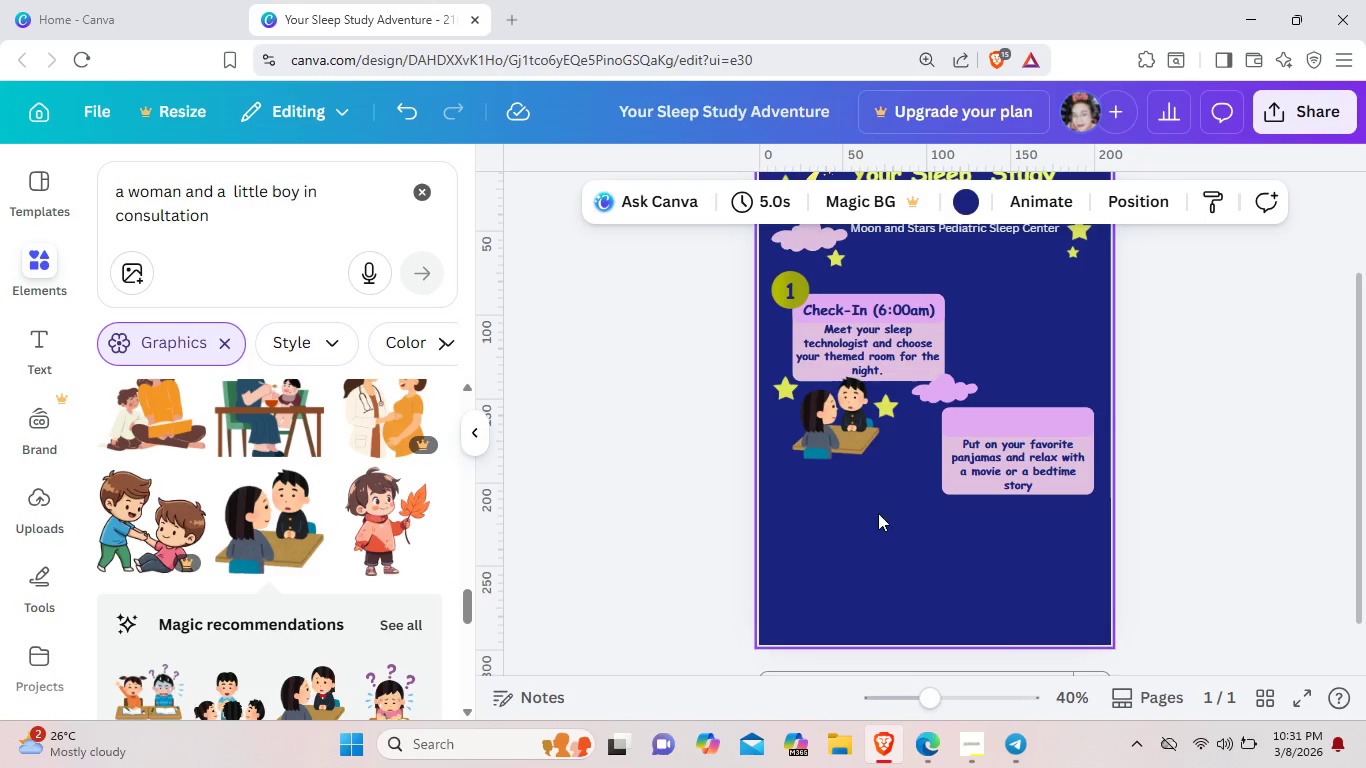 
wait(6.75)
 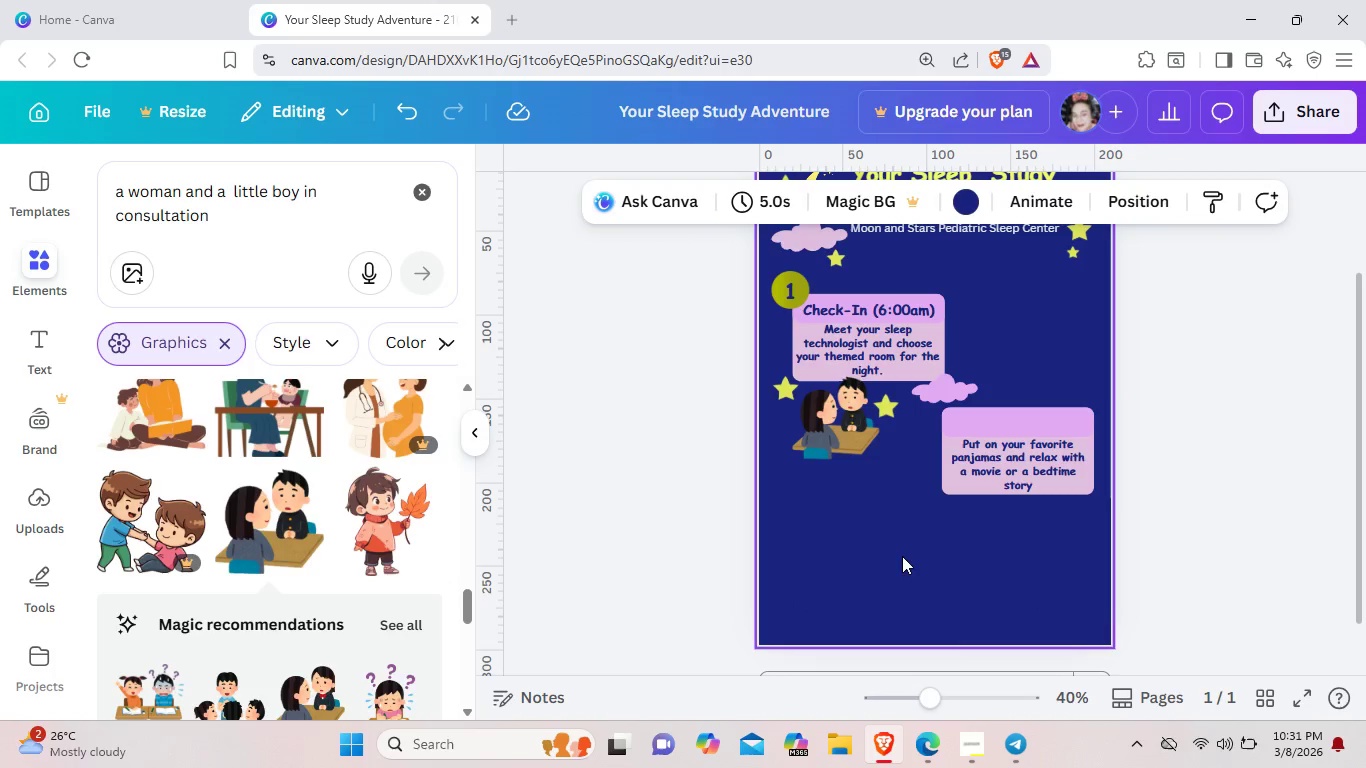 
left_click([907, 296])
 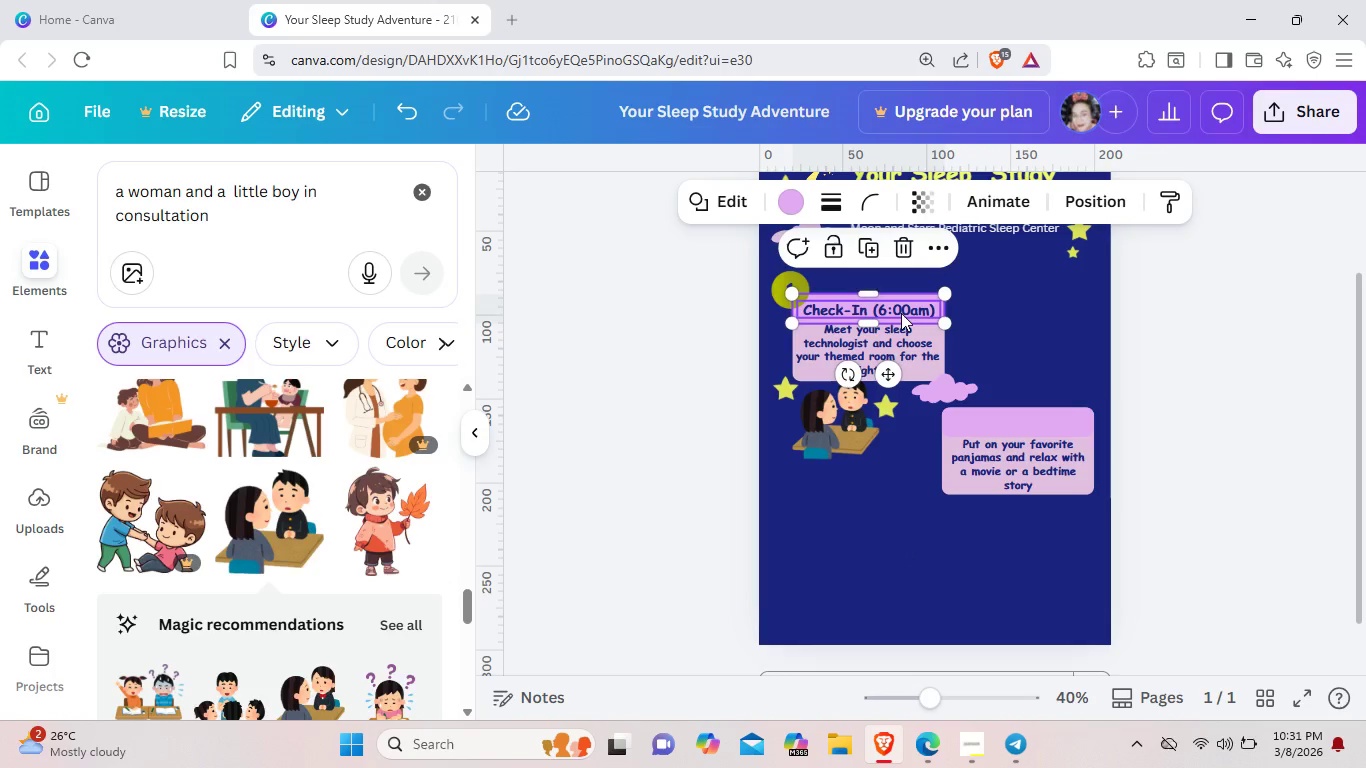 
left_click([901, 313])
 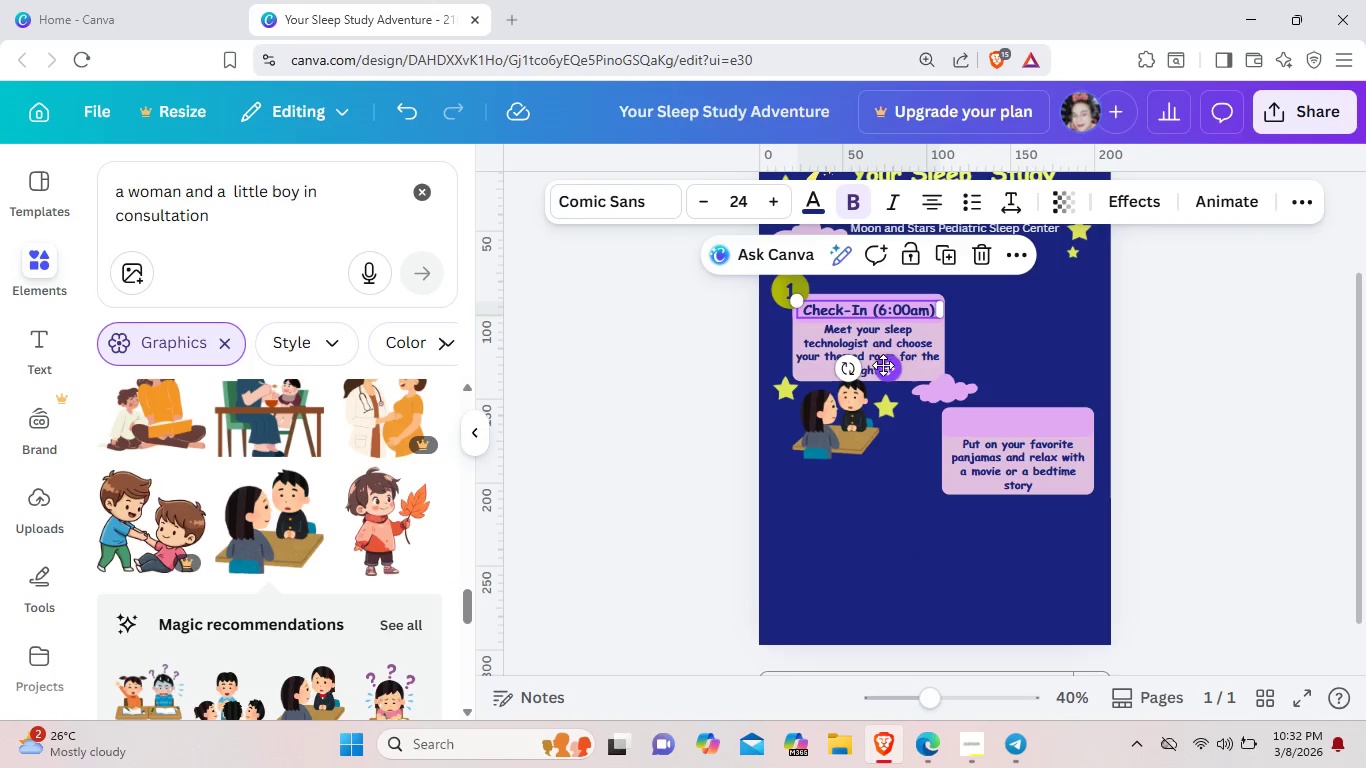 
left_click([883, 365])
 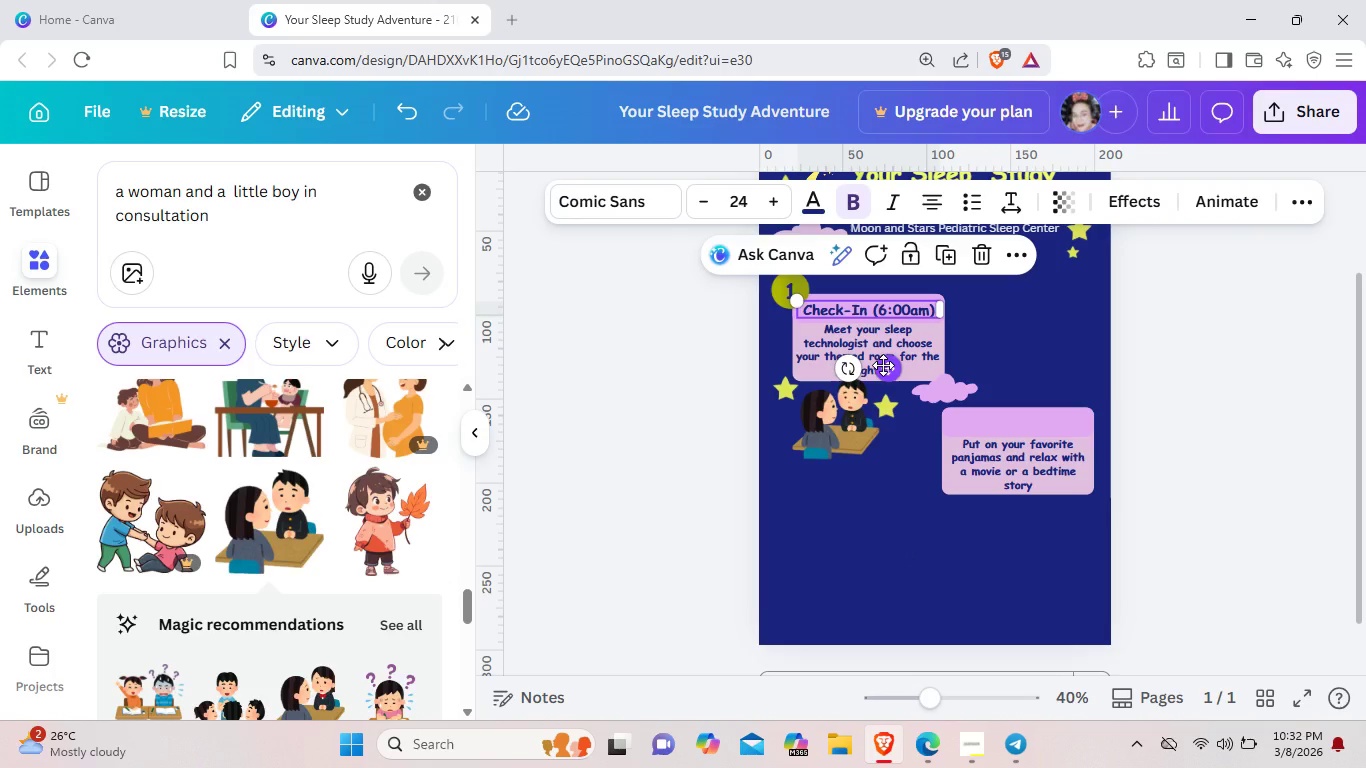 
key(Control+ControlLeft)
 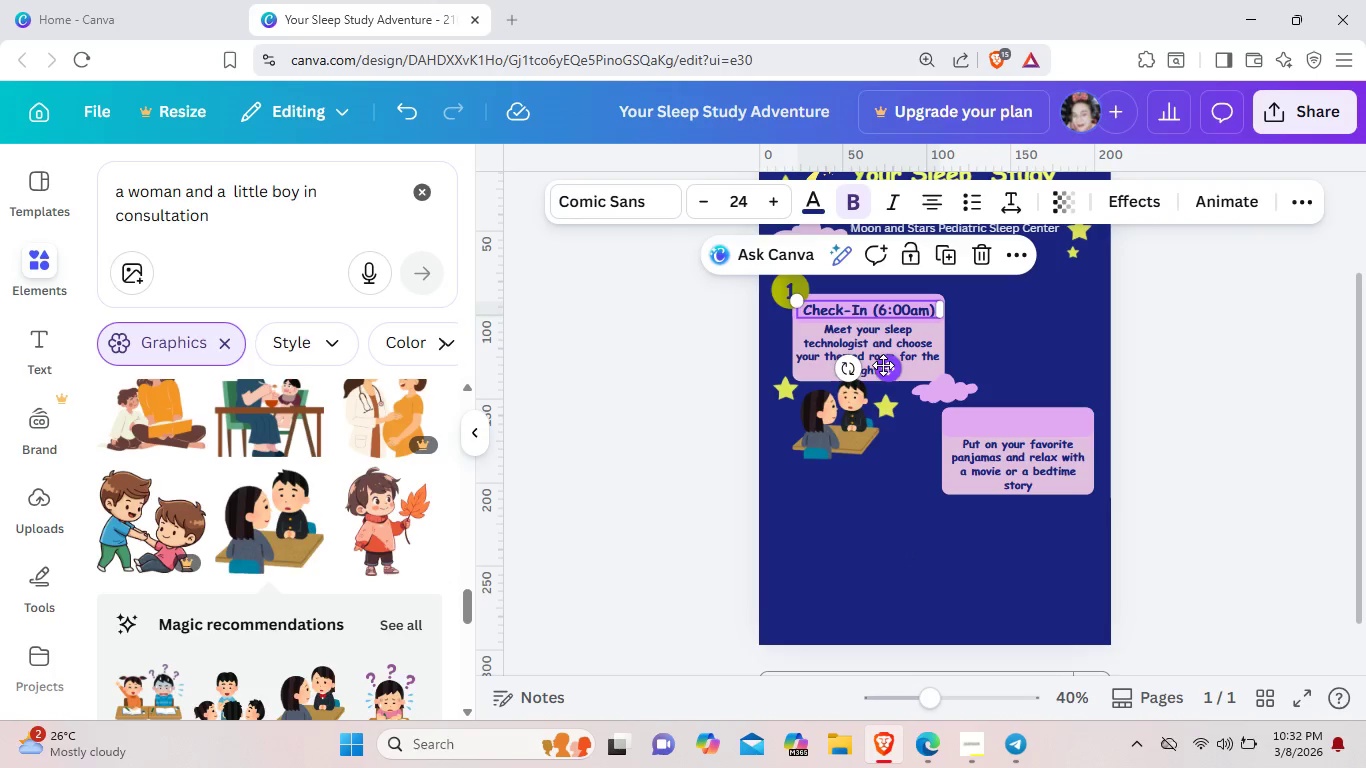 
key(Control+C)
 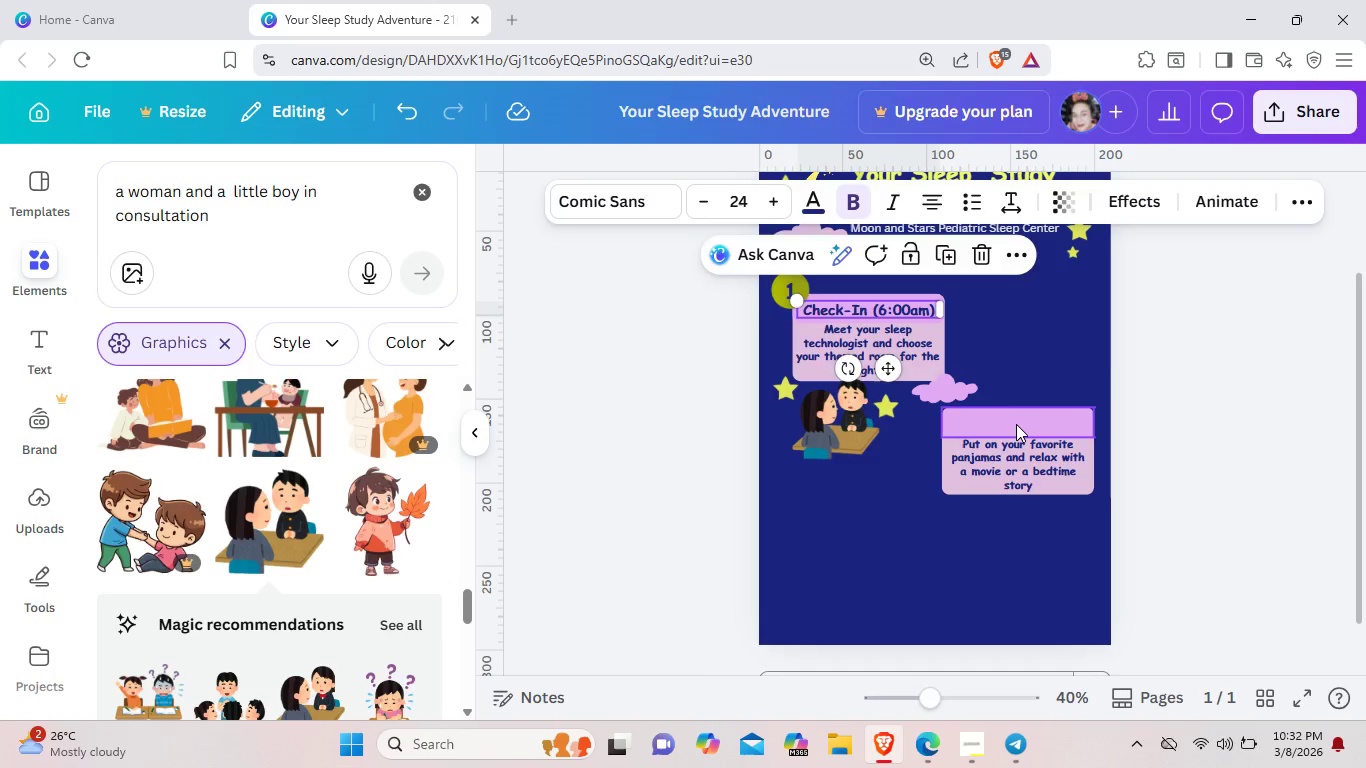 
left_click([1016, 424])
 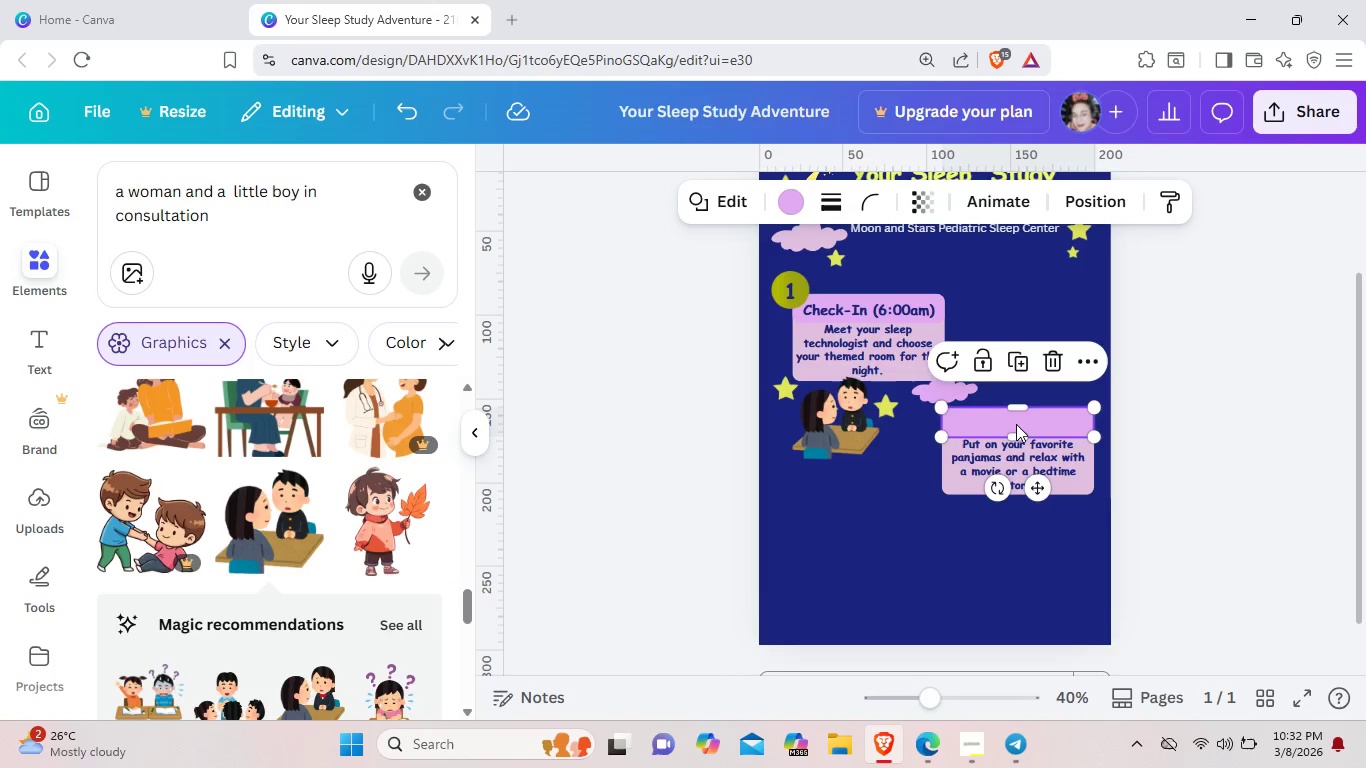 
key(Control+ControlLeft)
 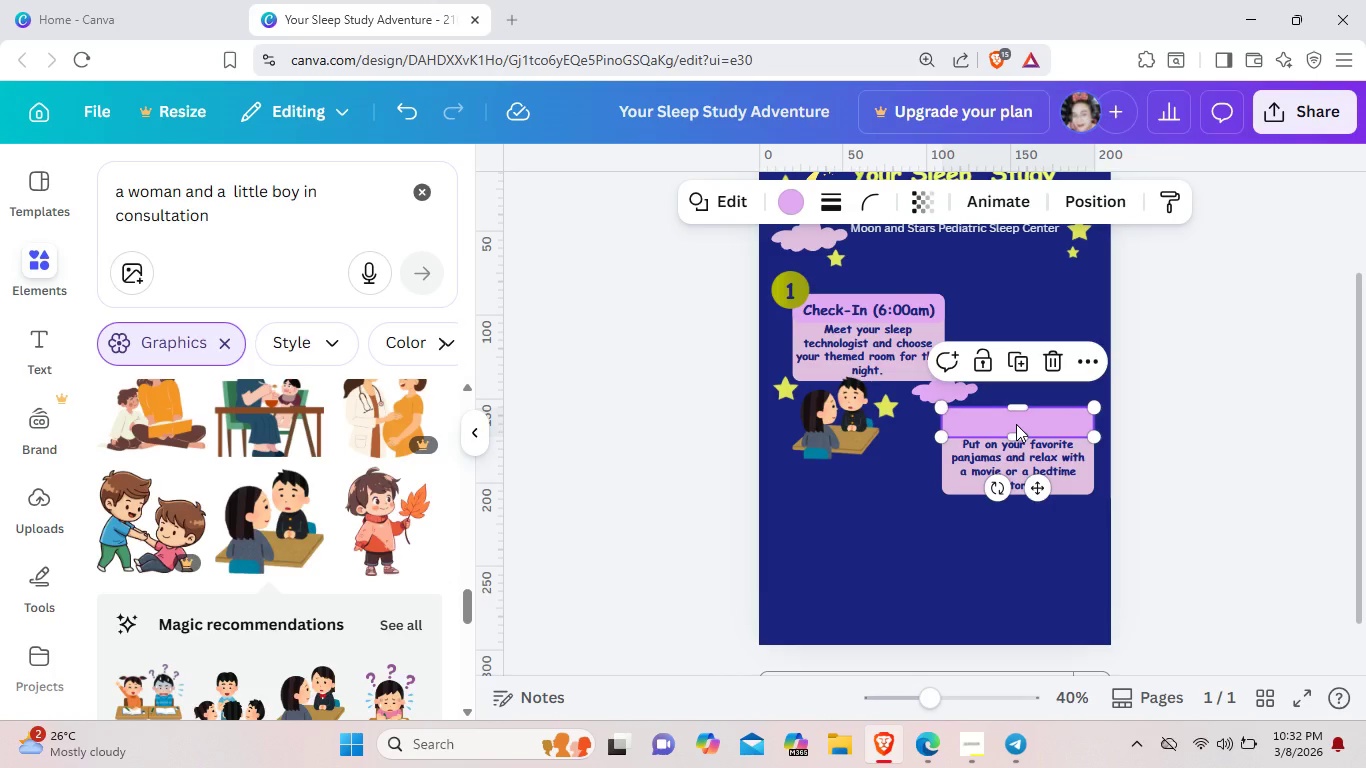 
key(Control+V)
 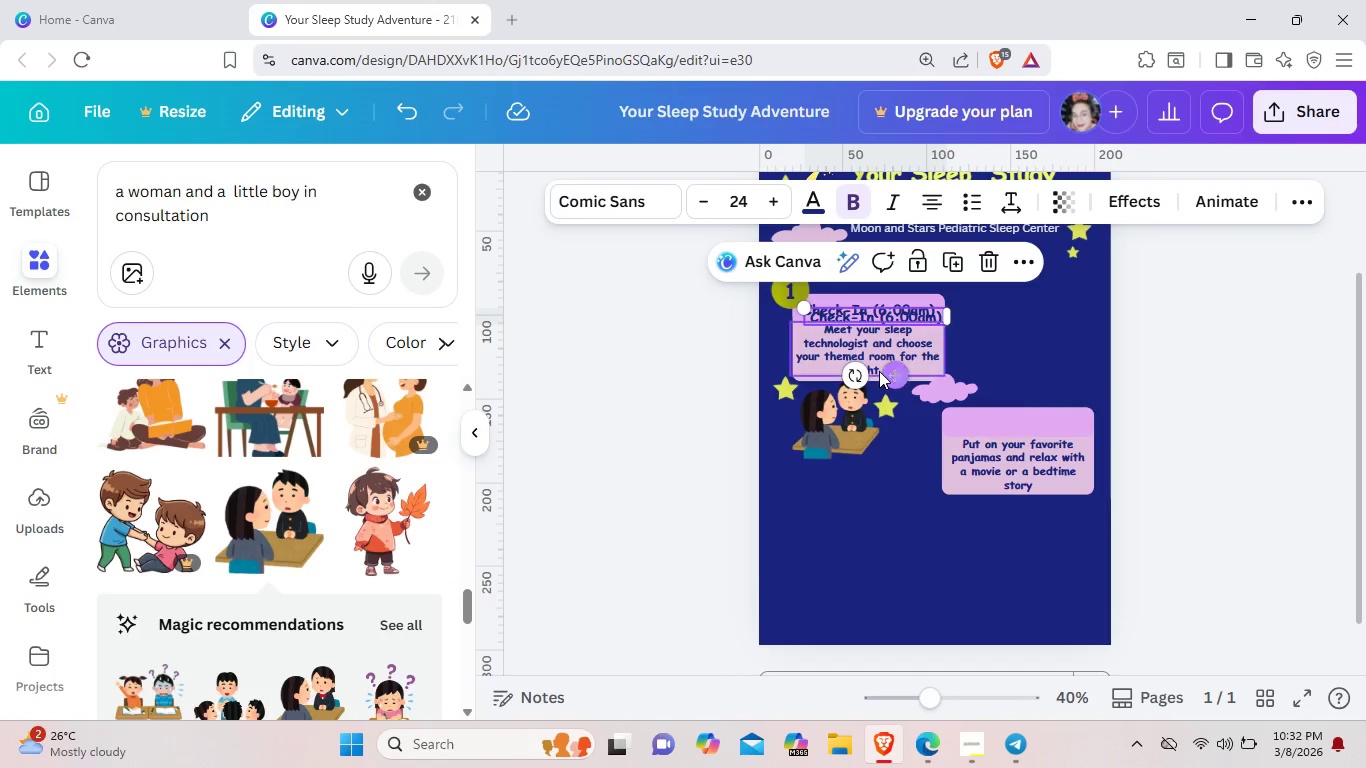 
left_click_drag(start_coordinate=[893, 372], to_coordinate=[1036, 478])
 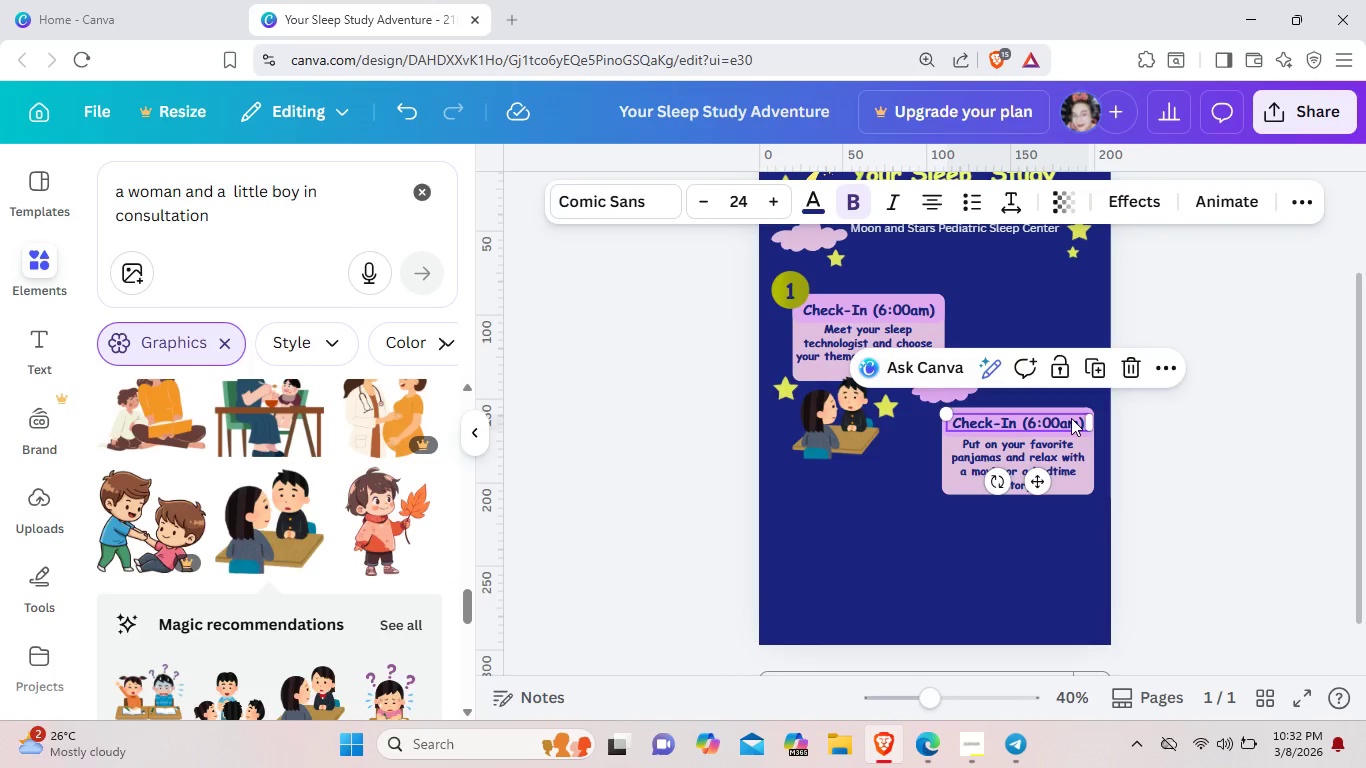 
double_click([1071, 418])
 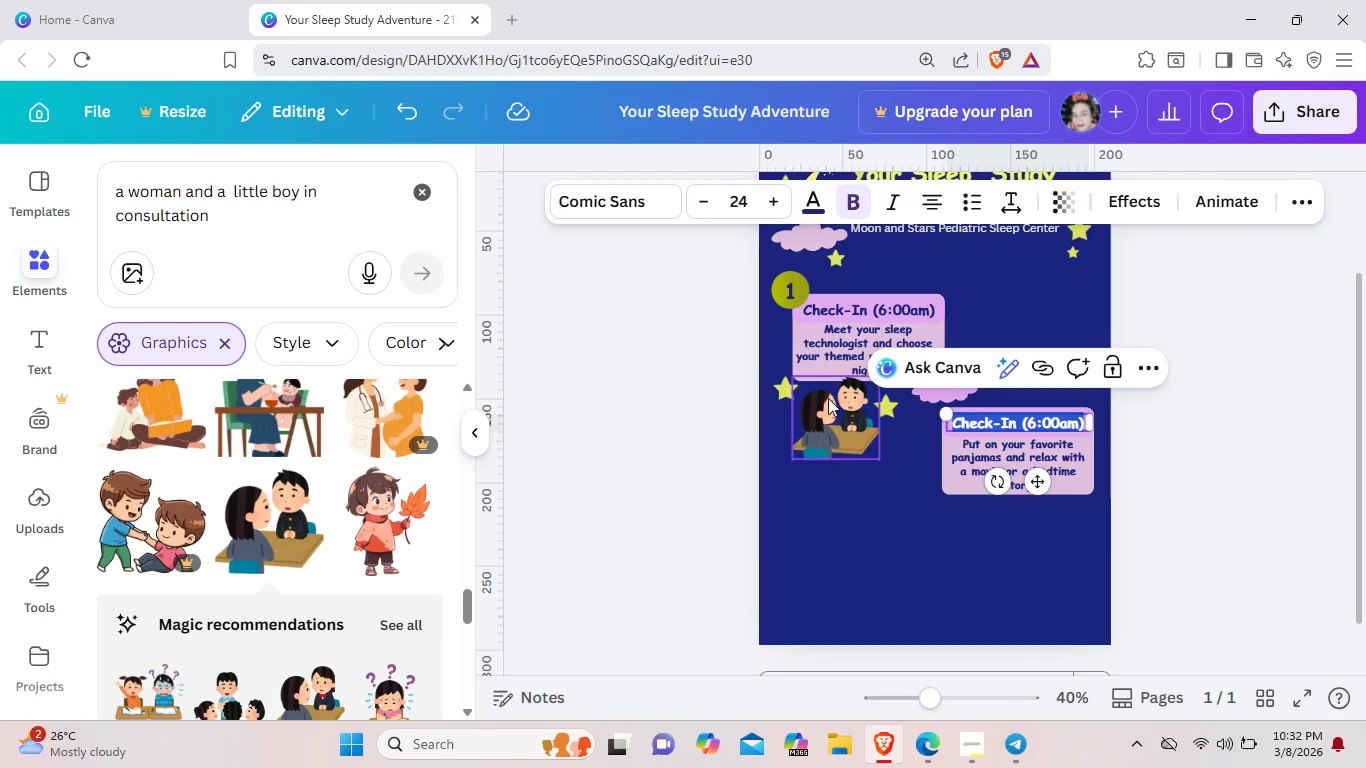 
left_click([788, 392])
 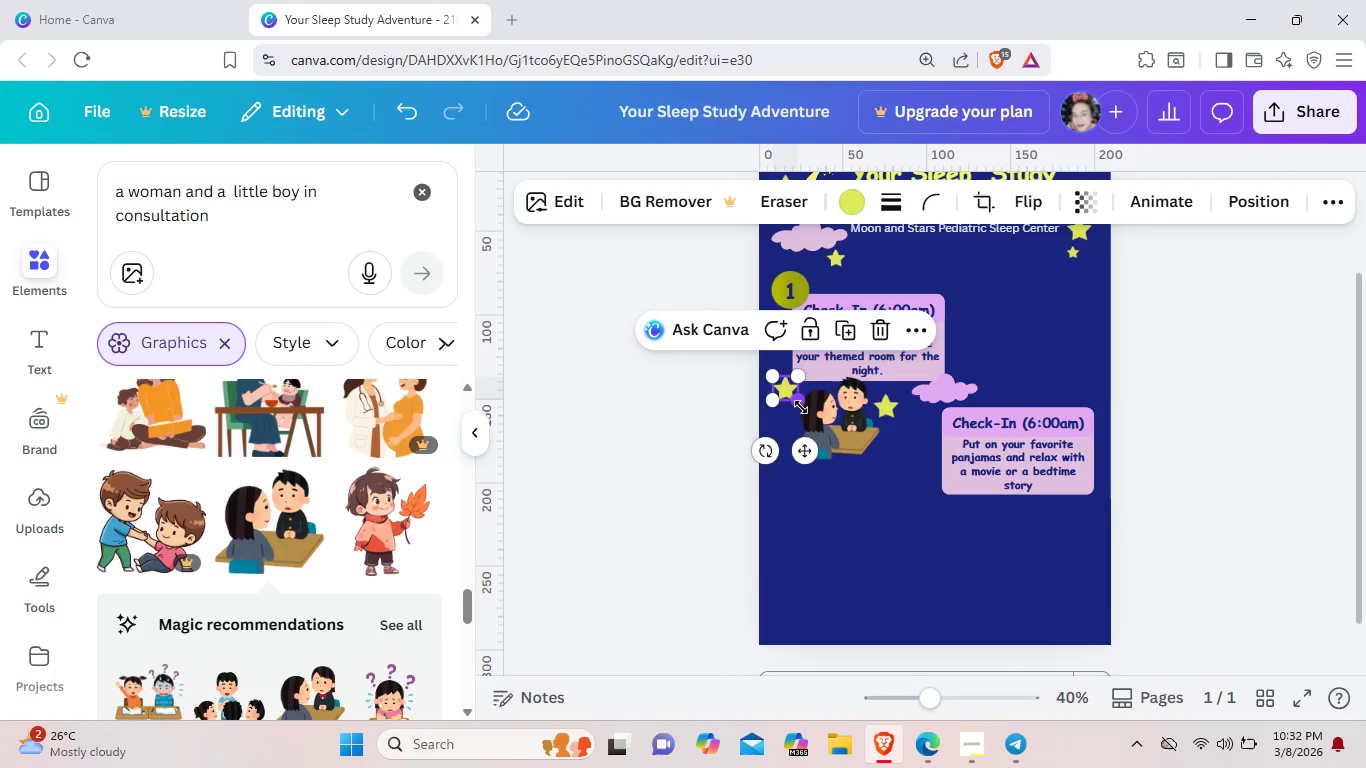 
left_click_drag(start_coordinate=[801, 407], to_coordinate=[797, 401])
 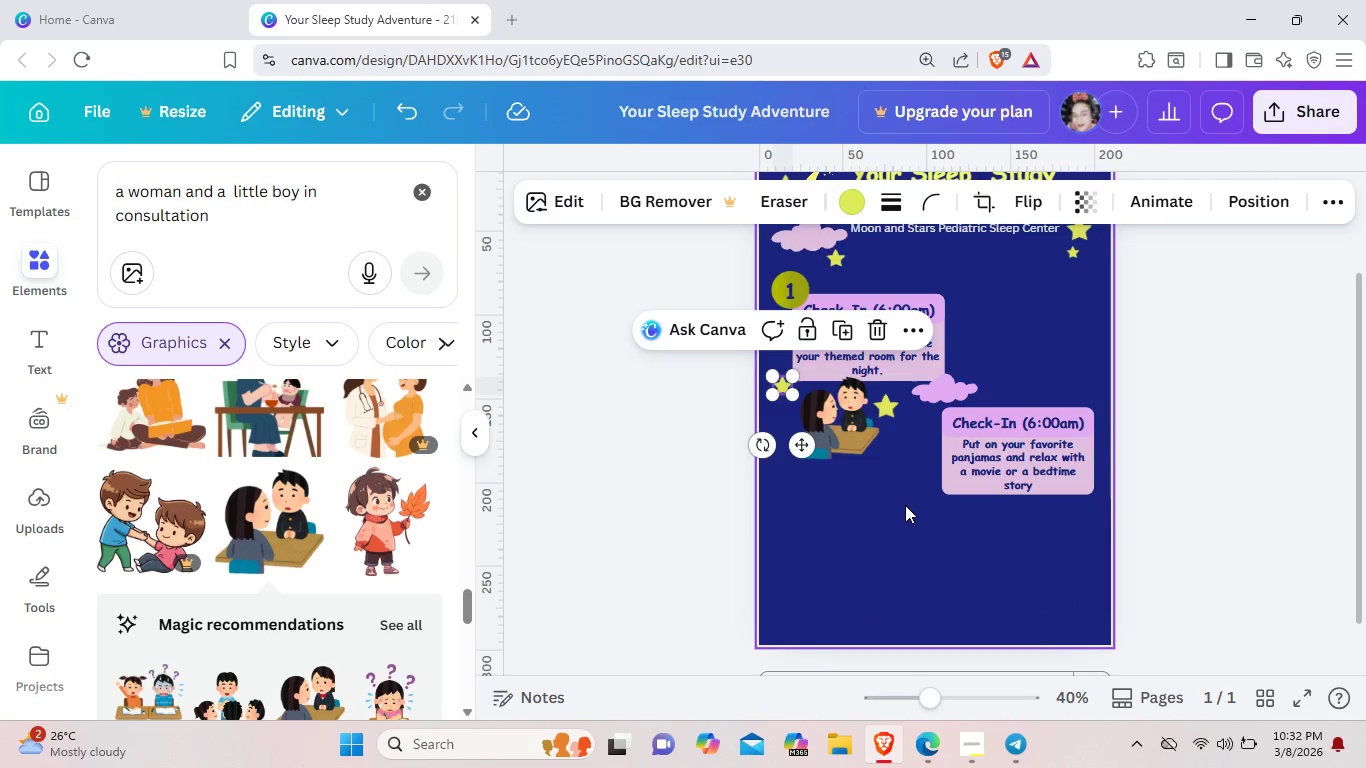 
left_click([905, 505])
 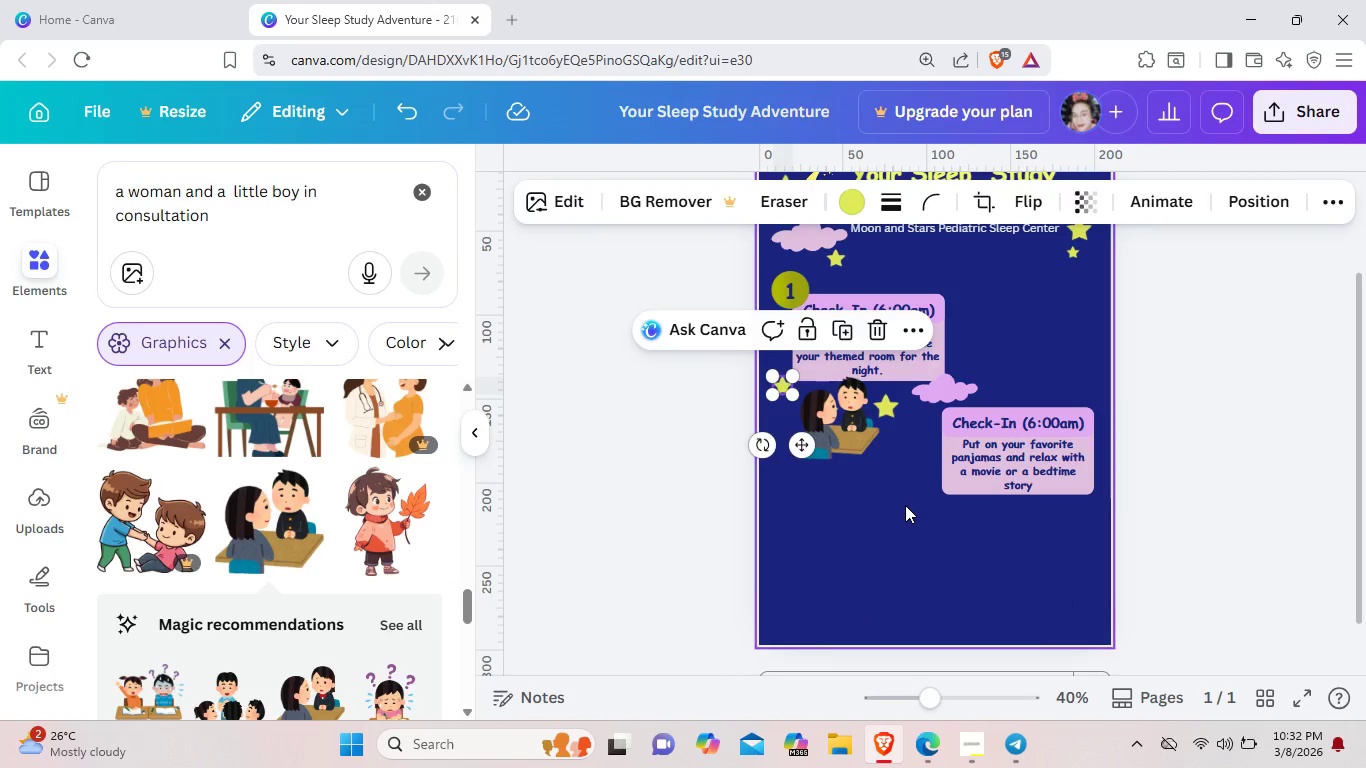 
mouse_move([908, 480])
 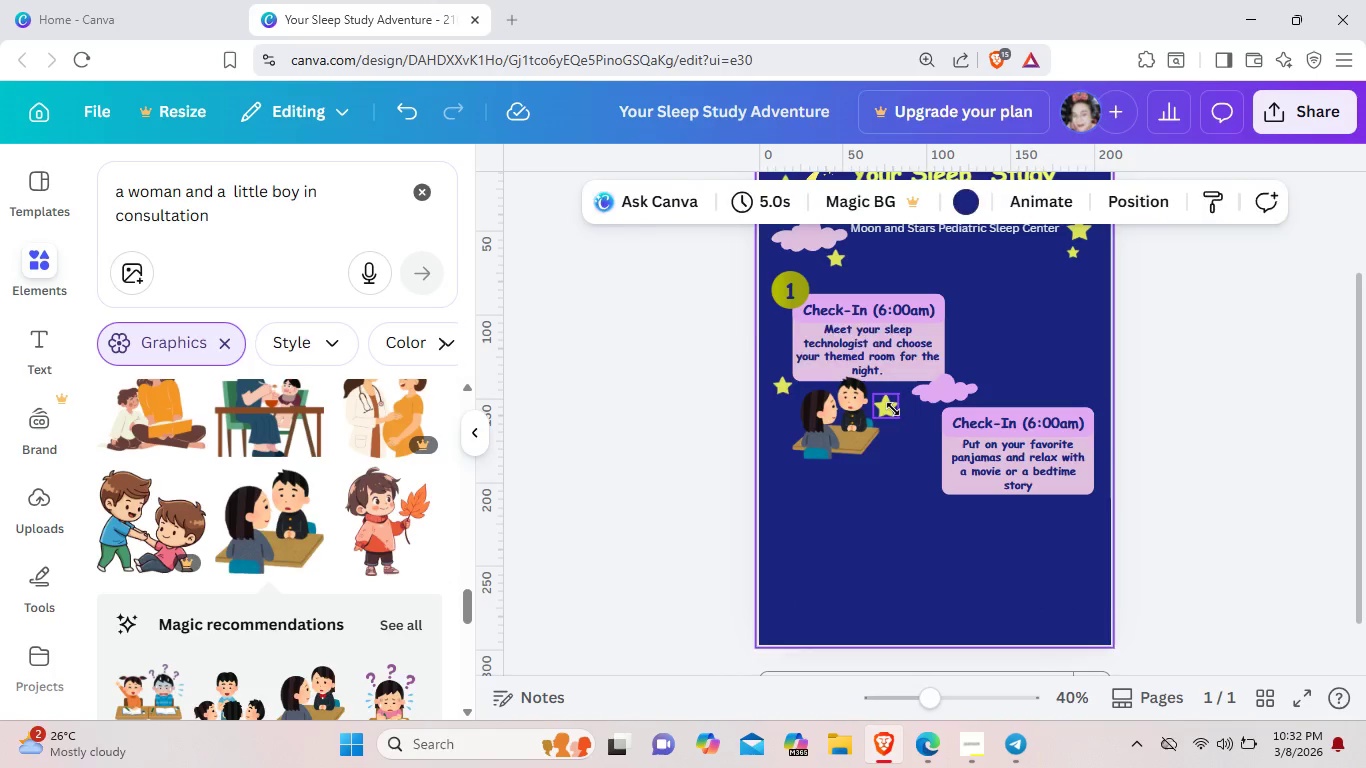 
left_click([893, 409])
 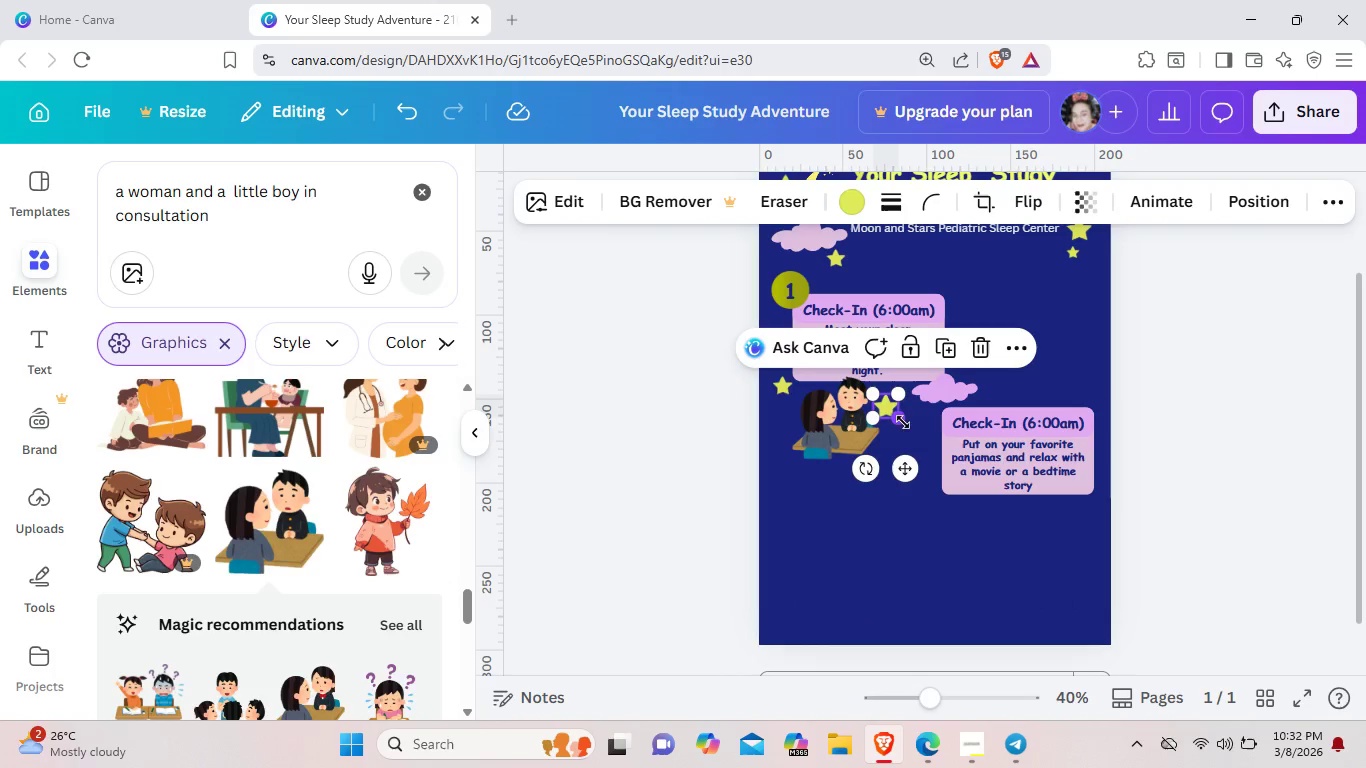 
left_click([908, 428])
 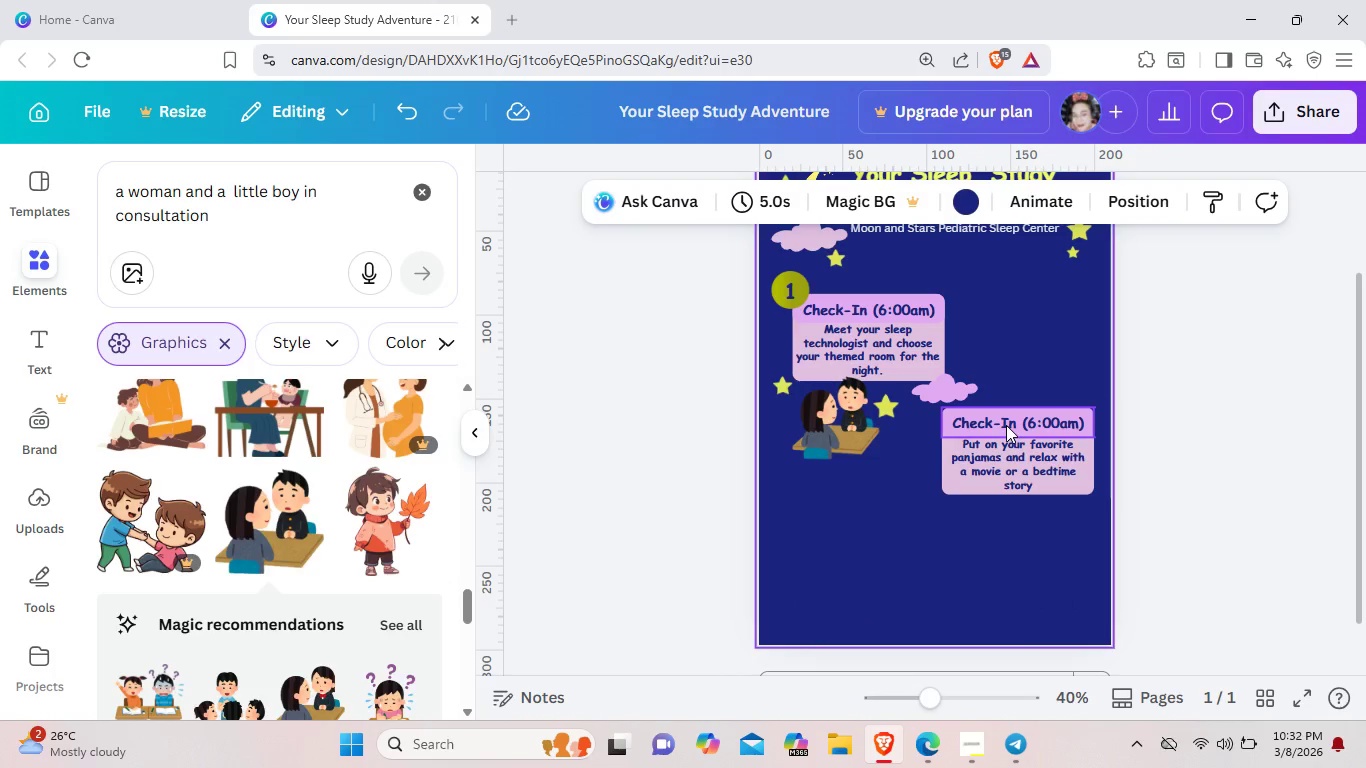 
double_click([1006, 425])
 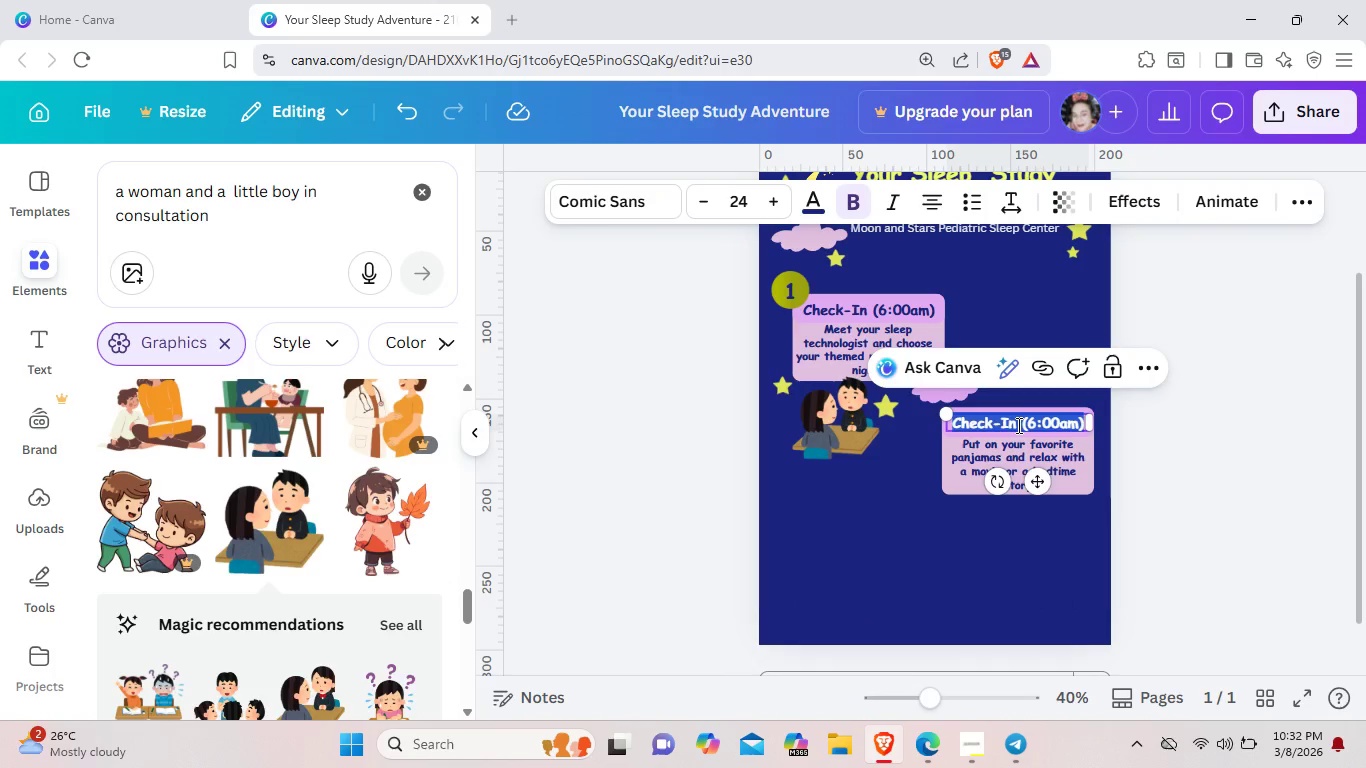 
triple_click([1017, 425])
 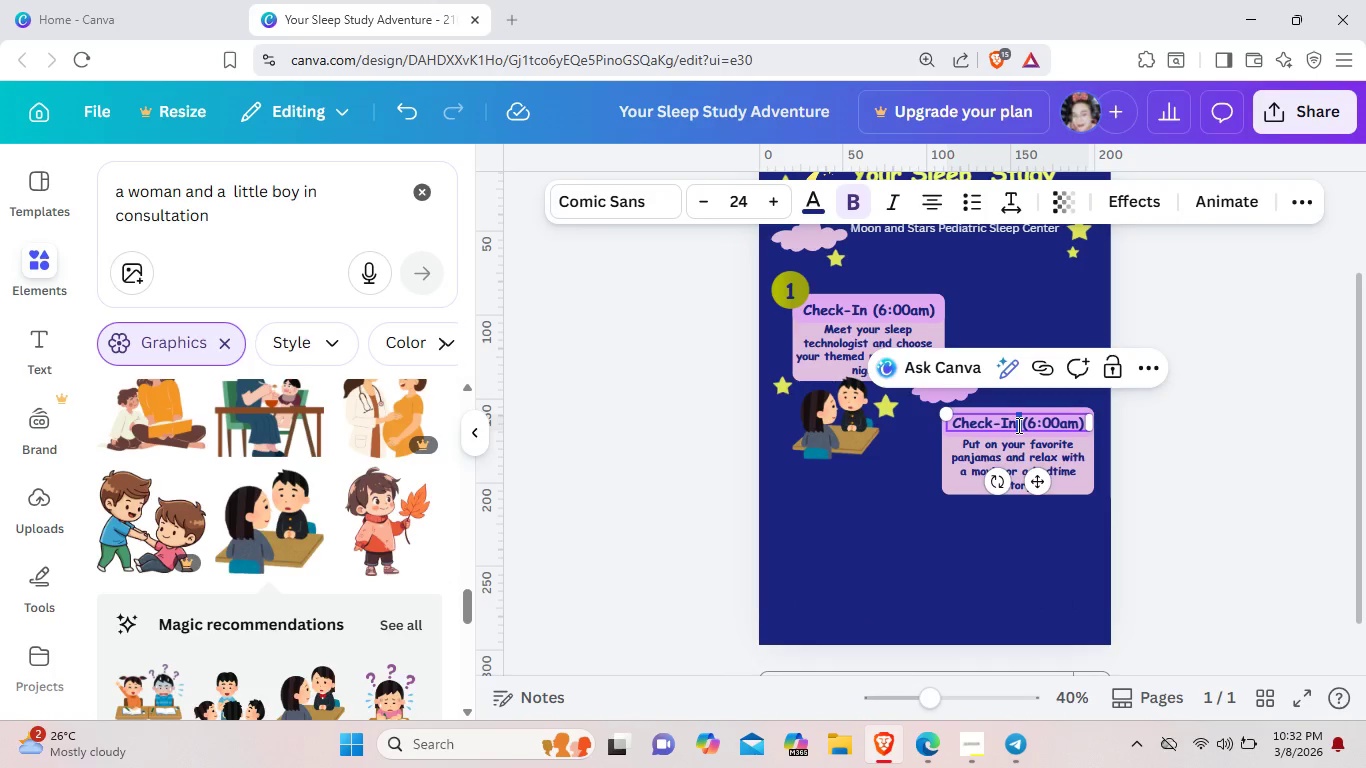 
triple_click([1017, 425])
 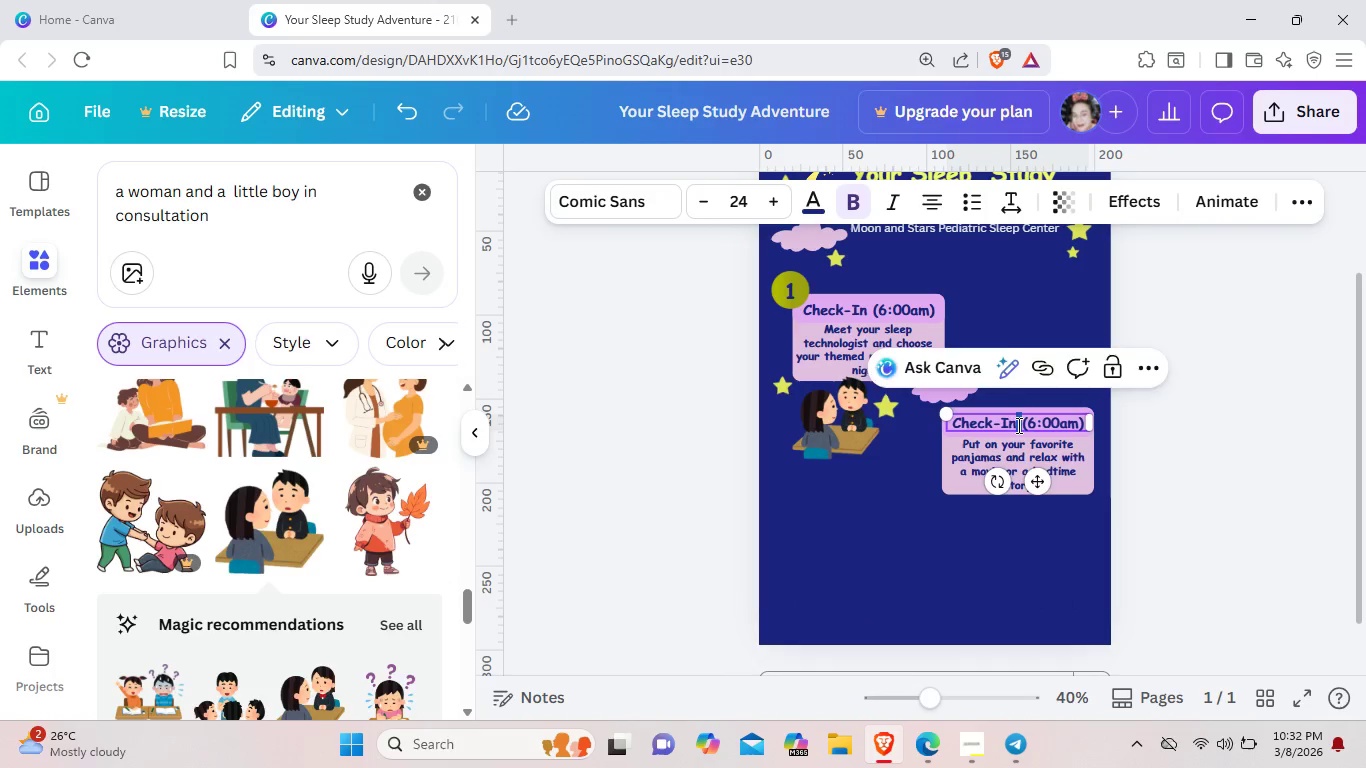 
left_click([1017, 425])
 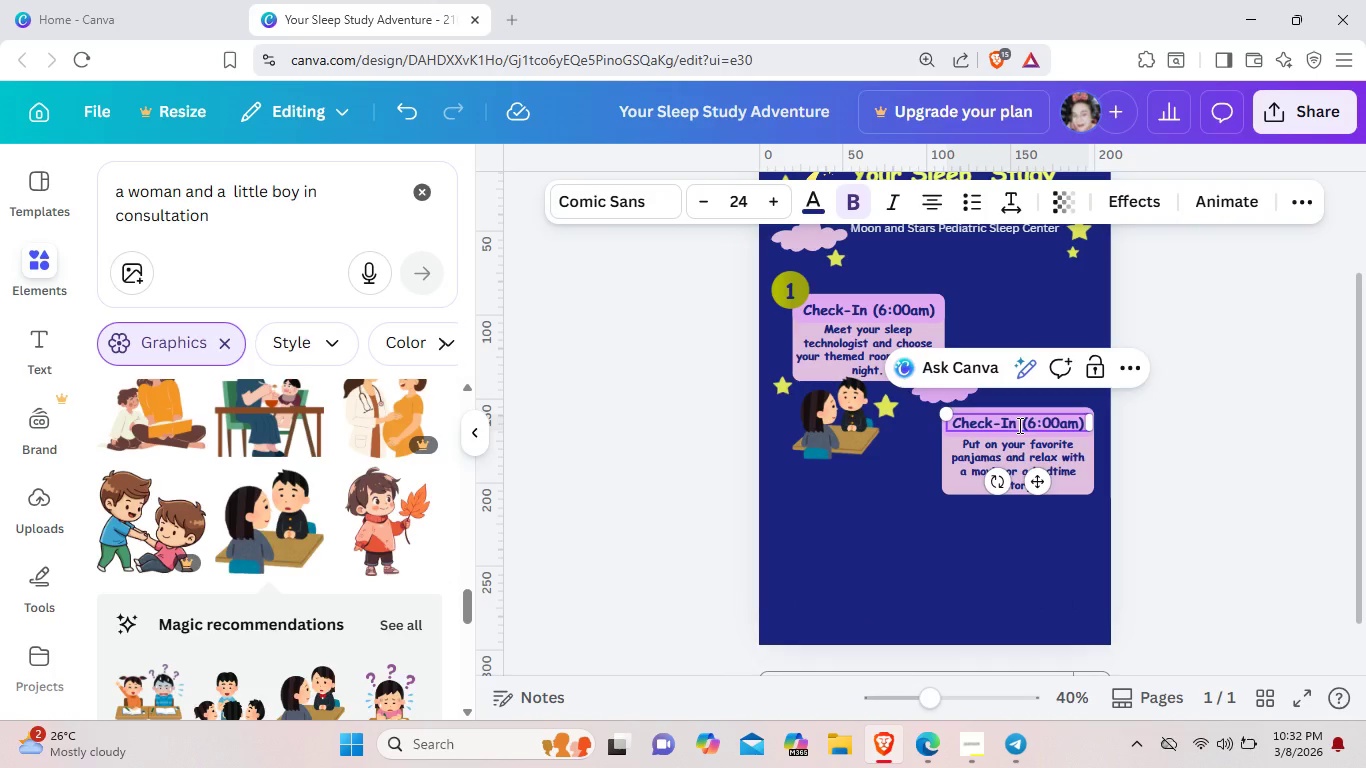 
key(Backspace)
key(Backspace)
key(Backspace)
key(Backspace)
key(Backspace)
key(Backspace)
key(Backspace)
key(Backspace)
type(gett)
key(Backspace)
key(Backspace)
key(Backspace)
key(Backspace)
type(Getting ready)
 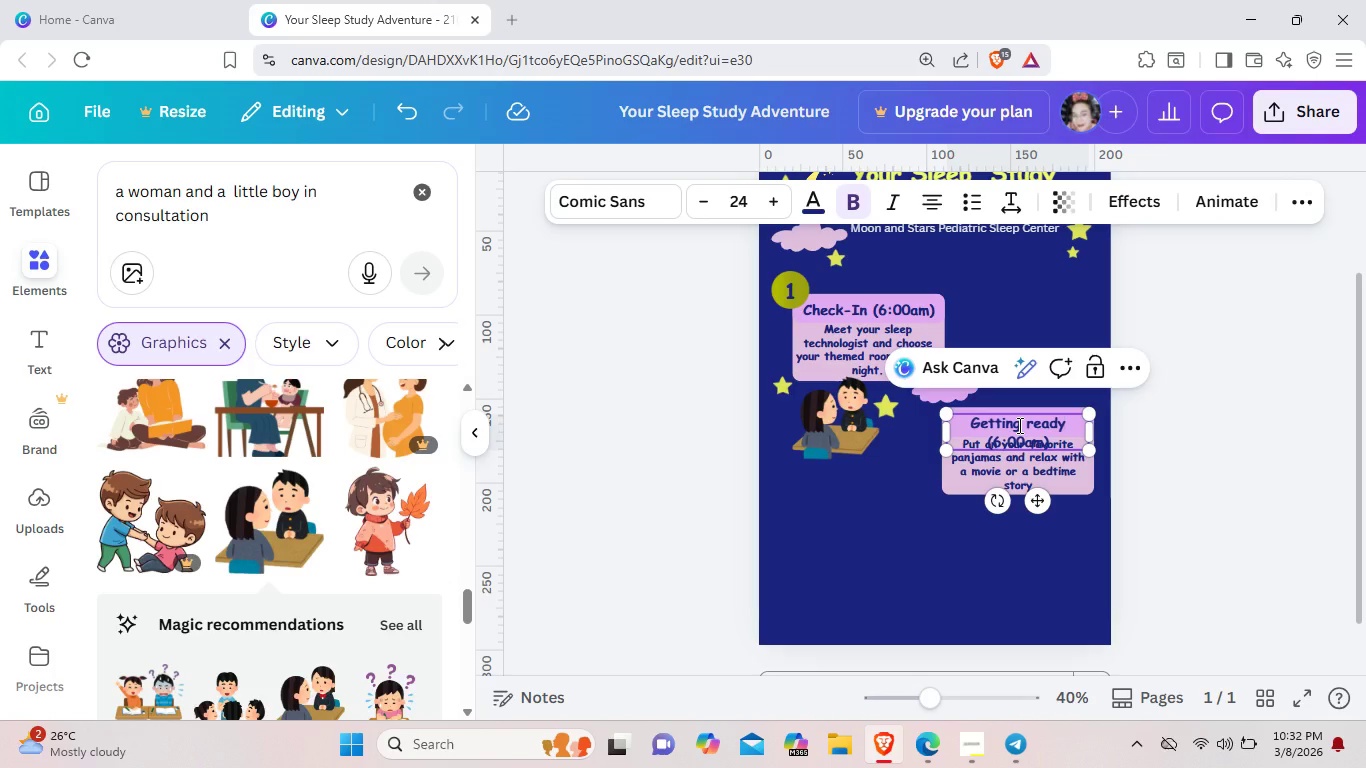 
left_click([1061, 434])
 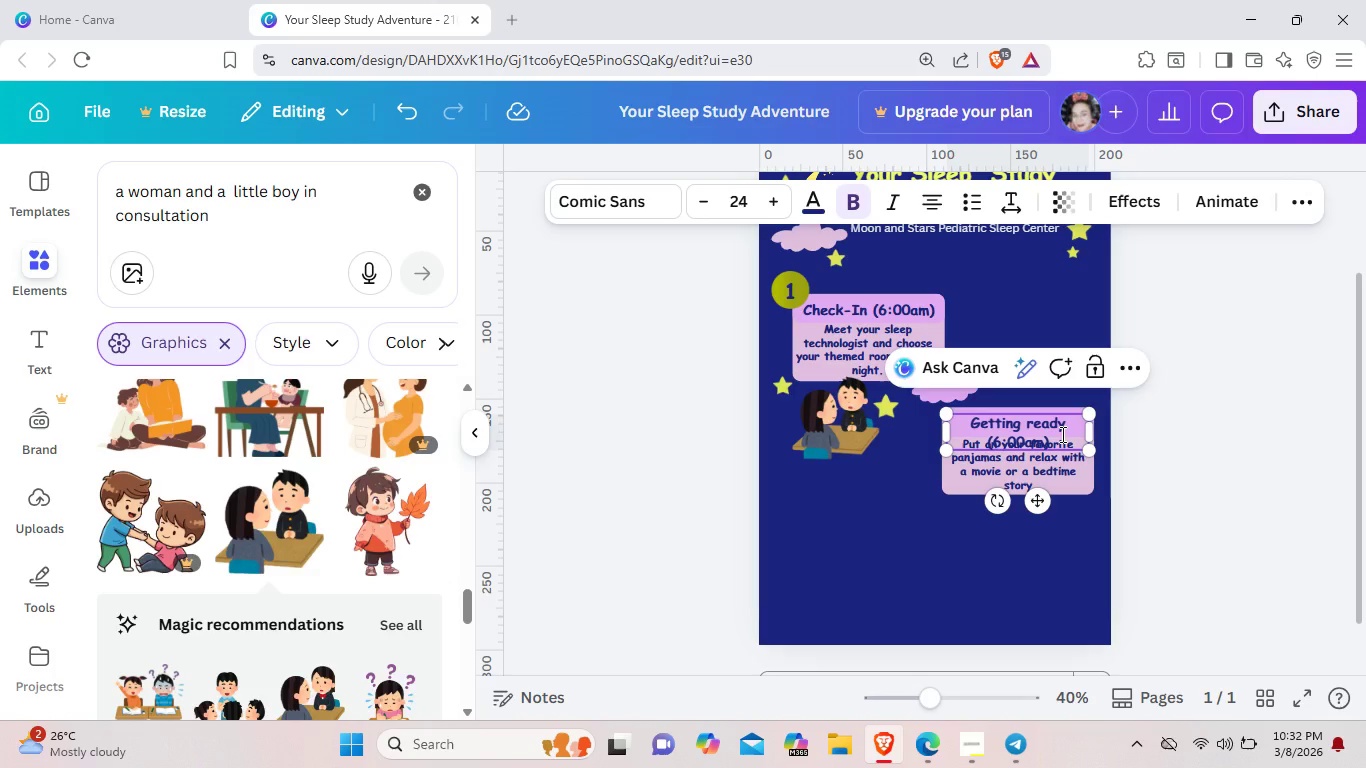 
key(Backspace)
 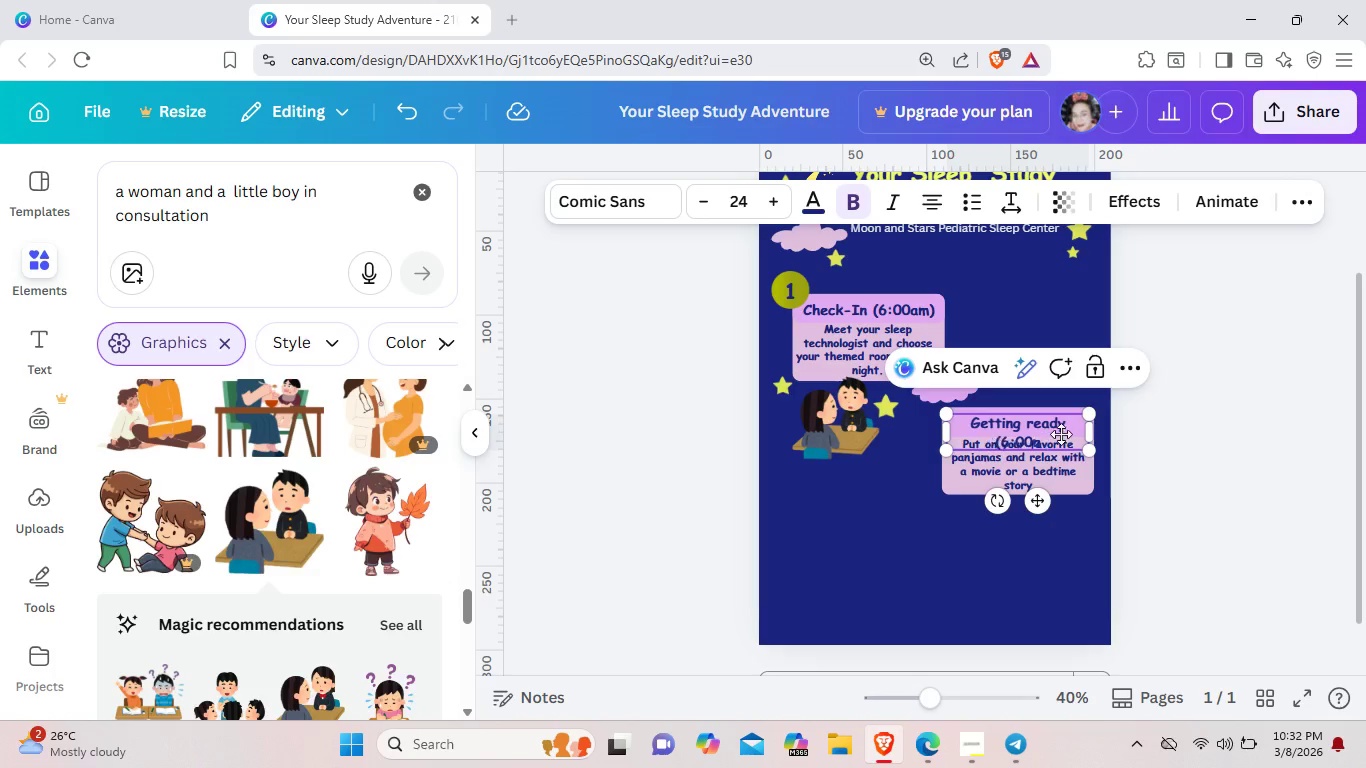 
key(Backspace)
 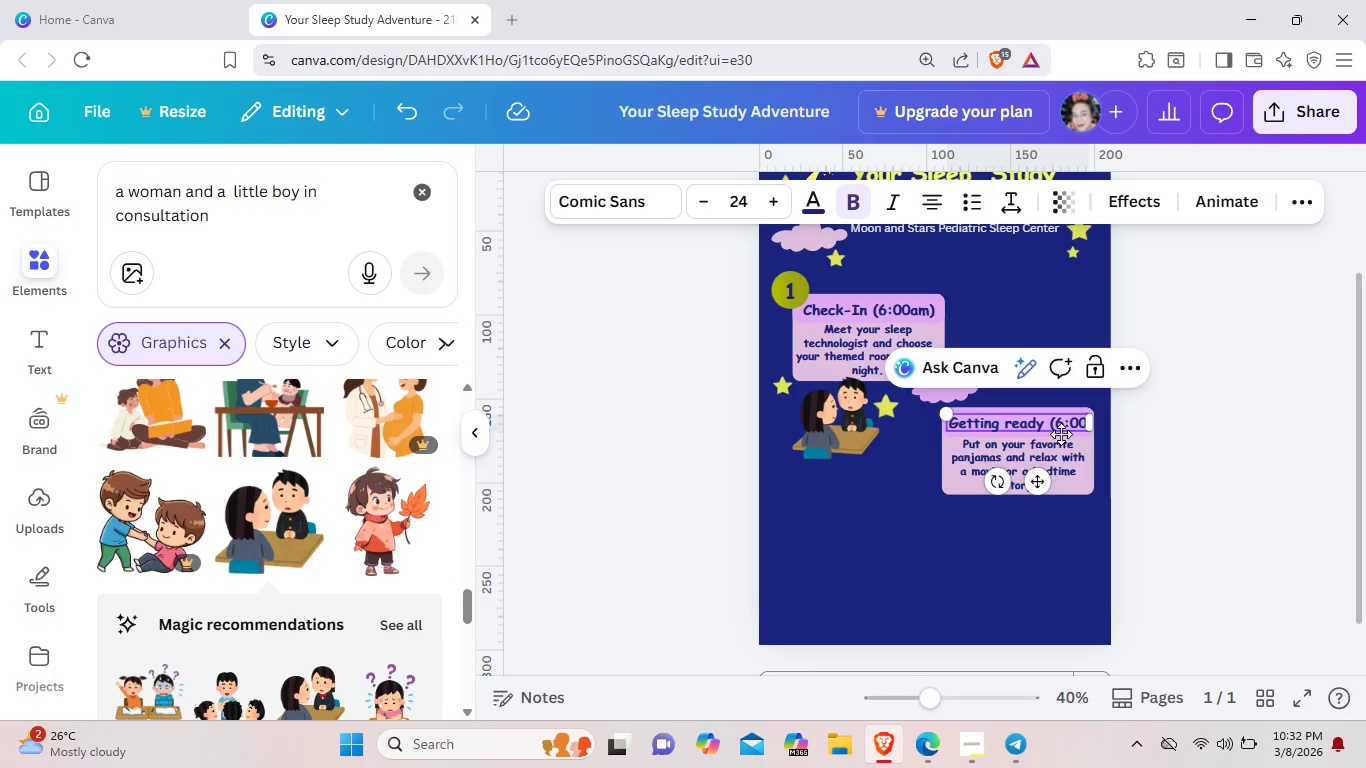 
key(Backspace)
 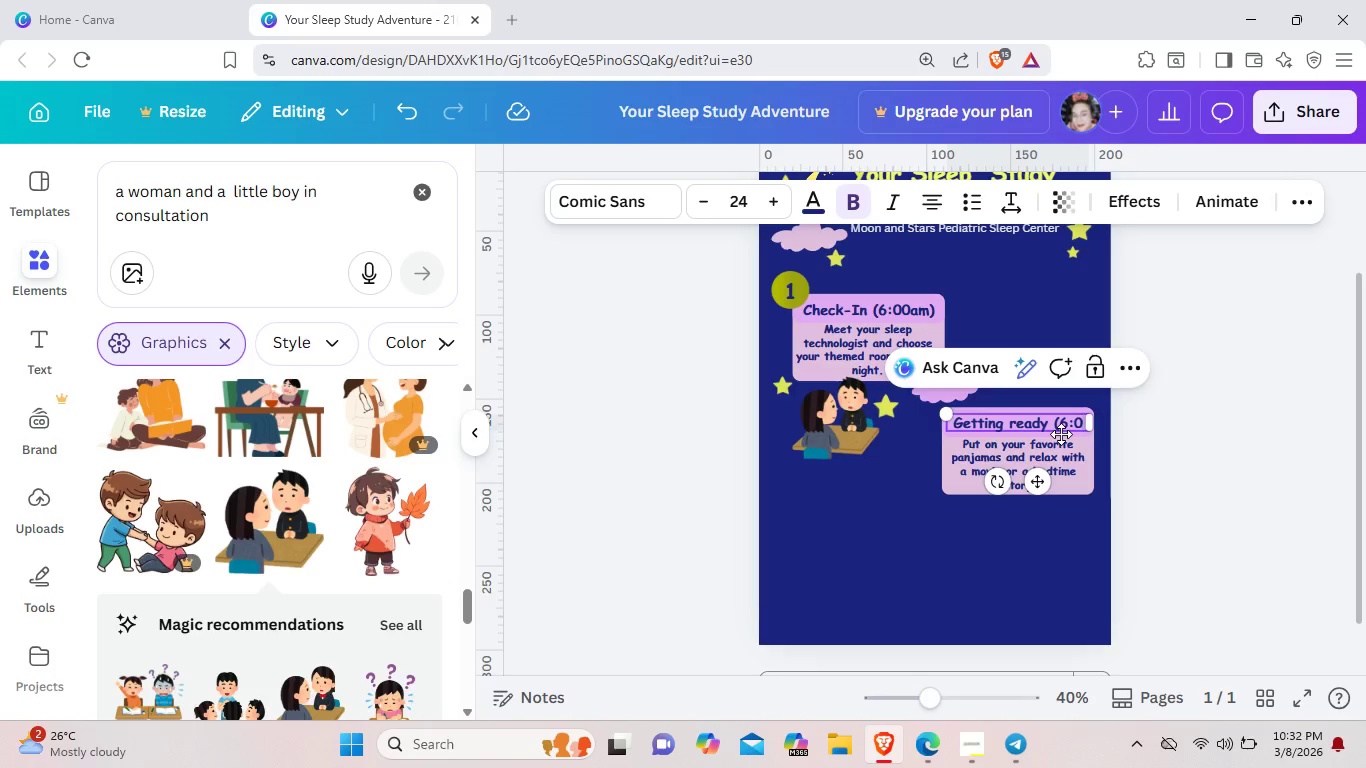 
key(Backspace)
 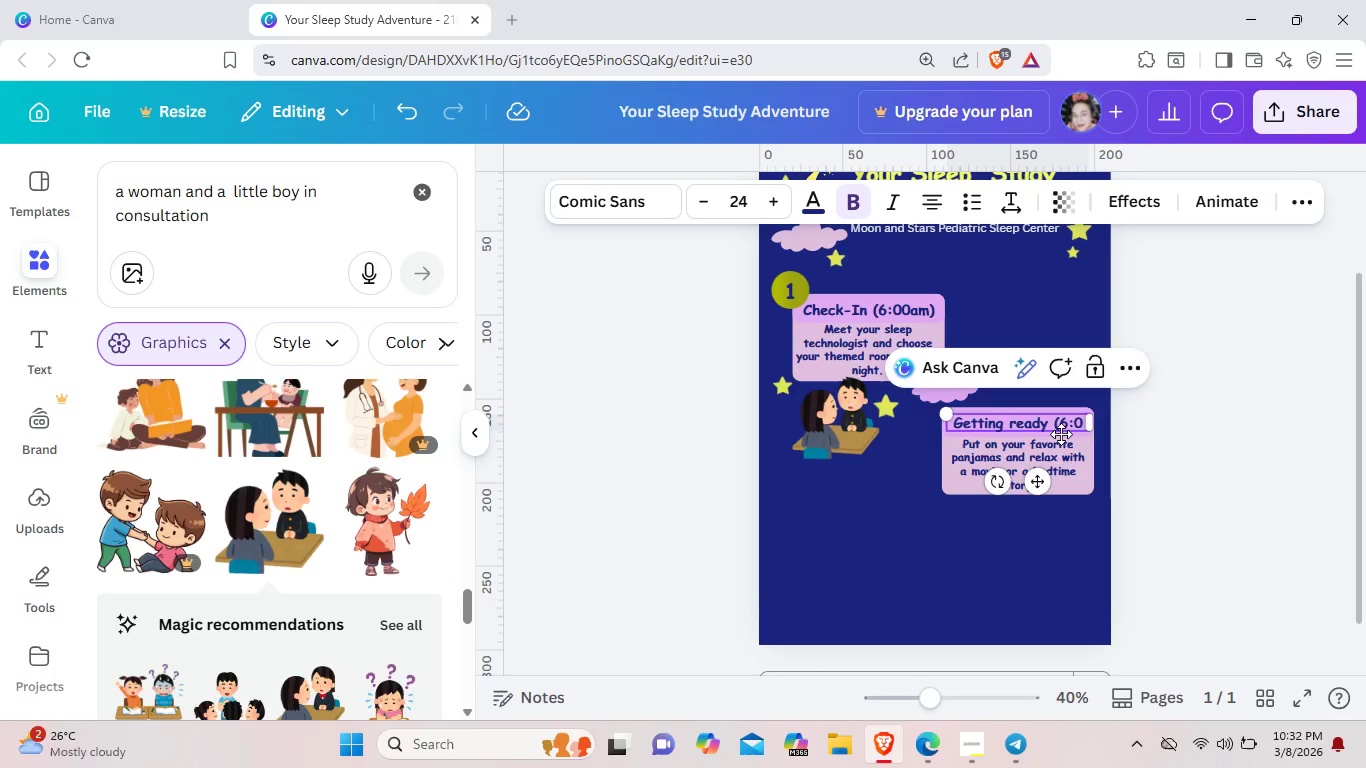 
key(Backspace)
 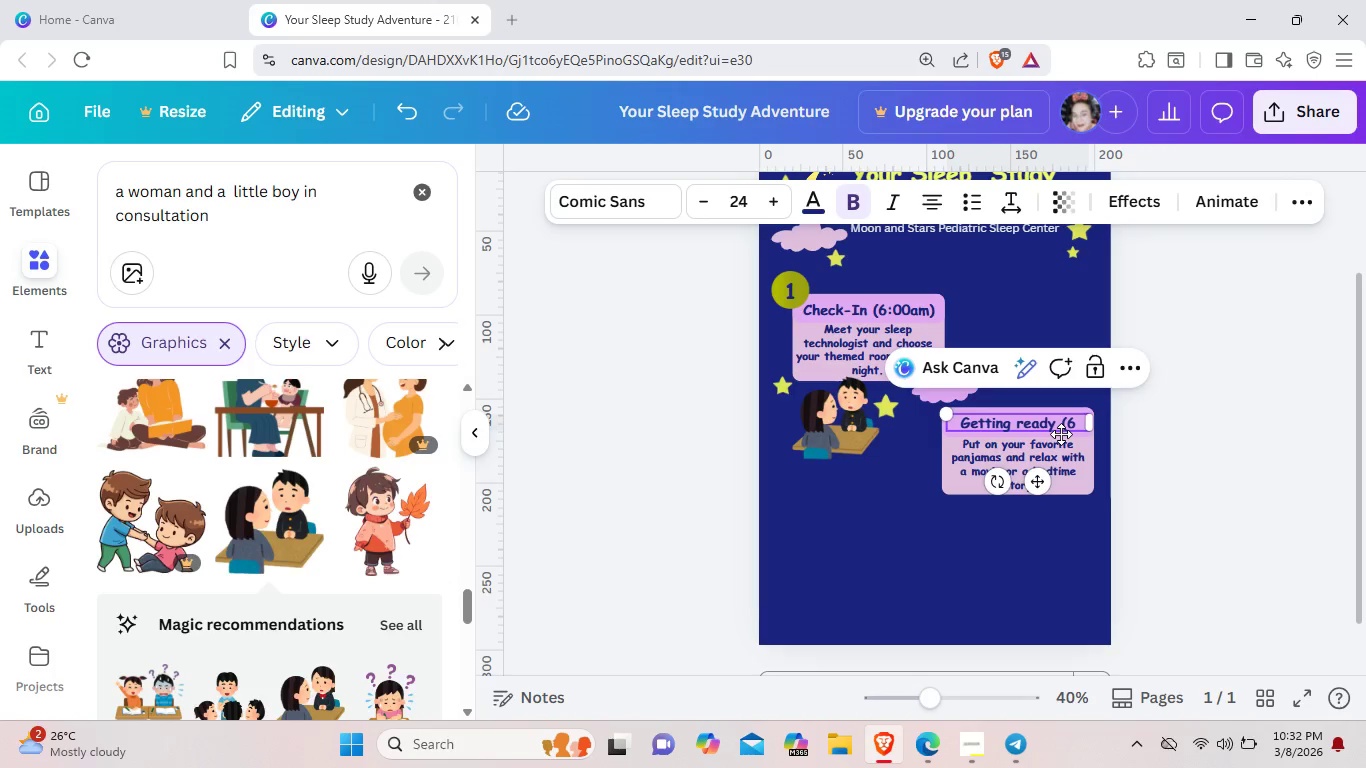 
key(Backspace)
 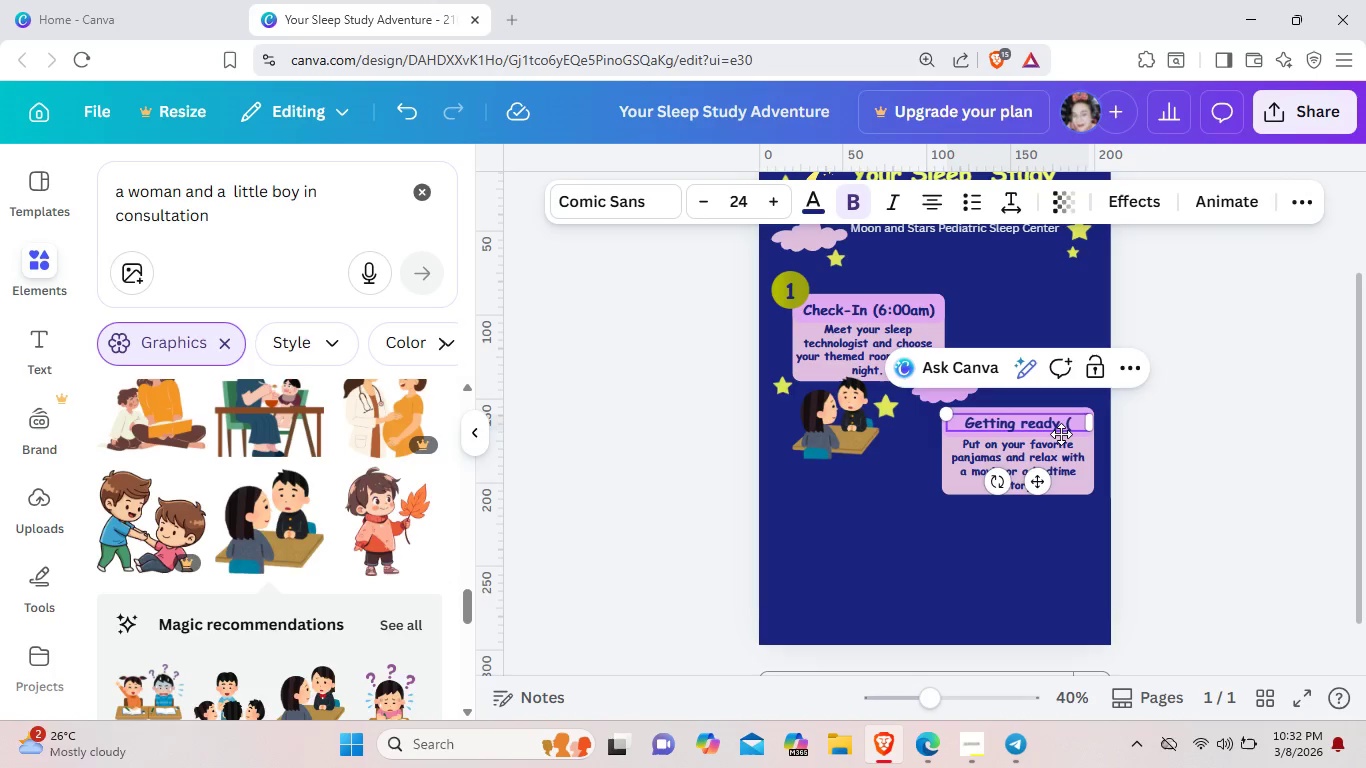 
key(Backspace)
 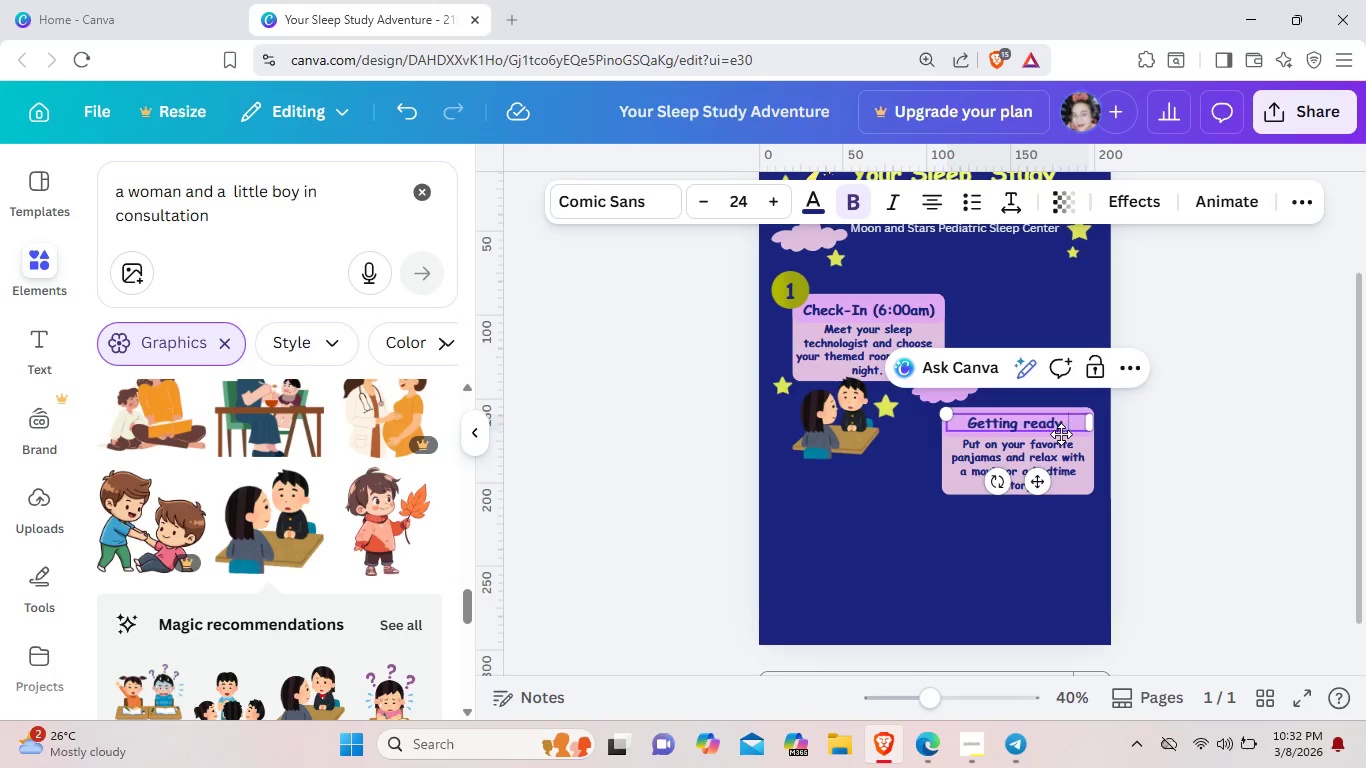 
key(Backspace)
 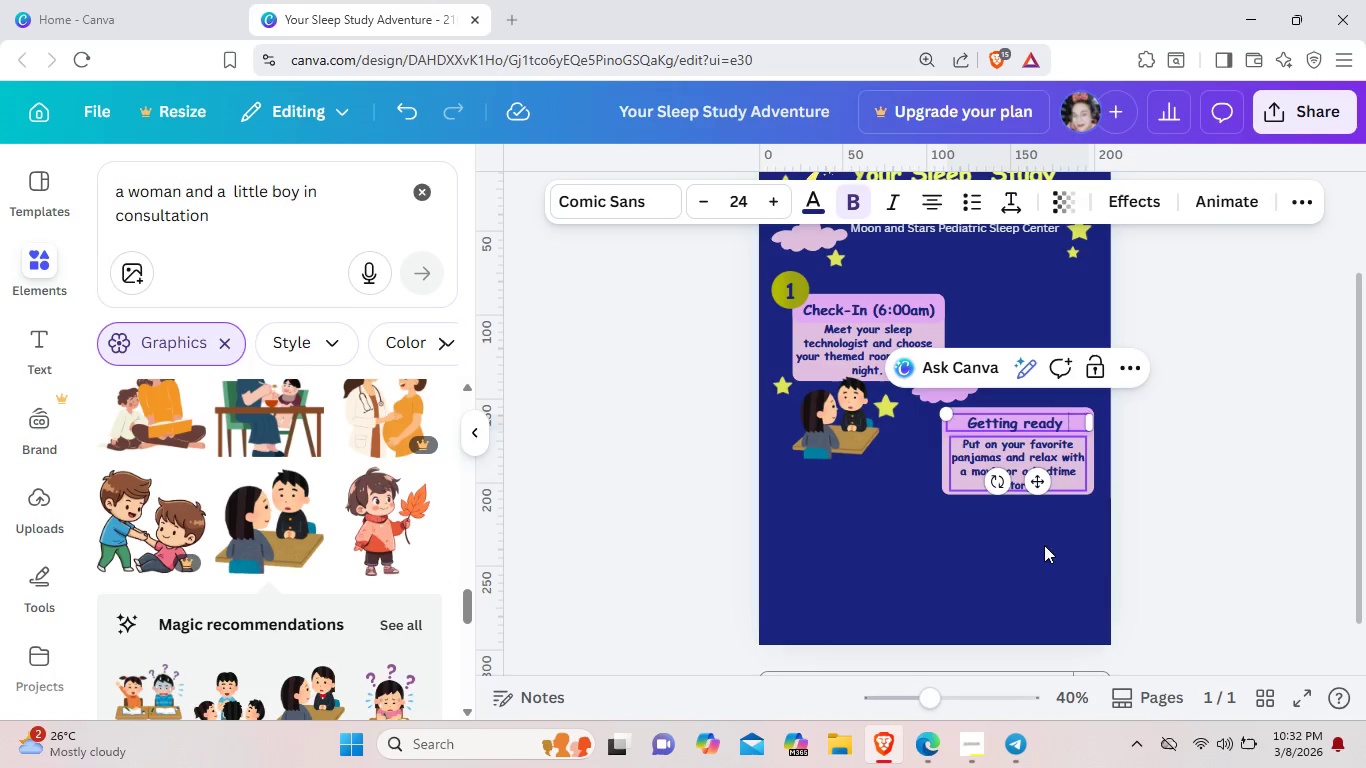 
left_click([1015, 593])
 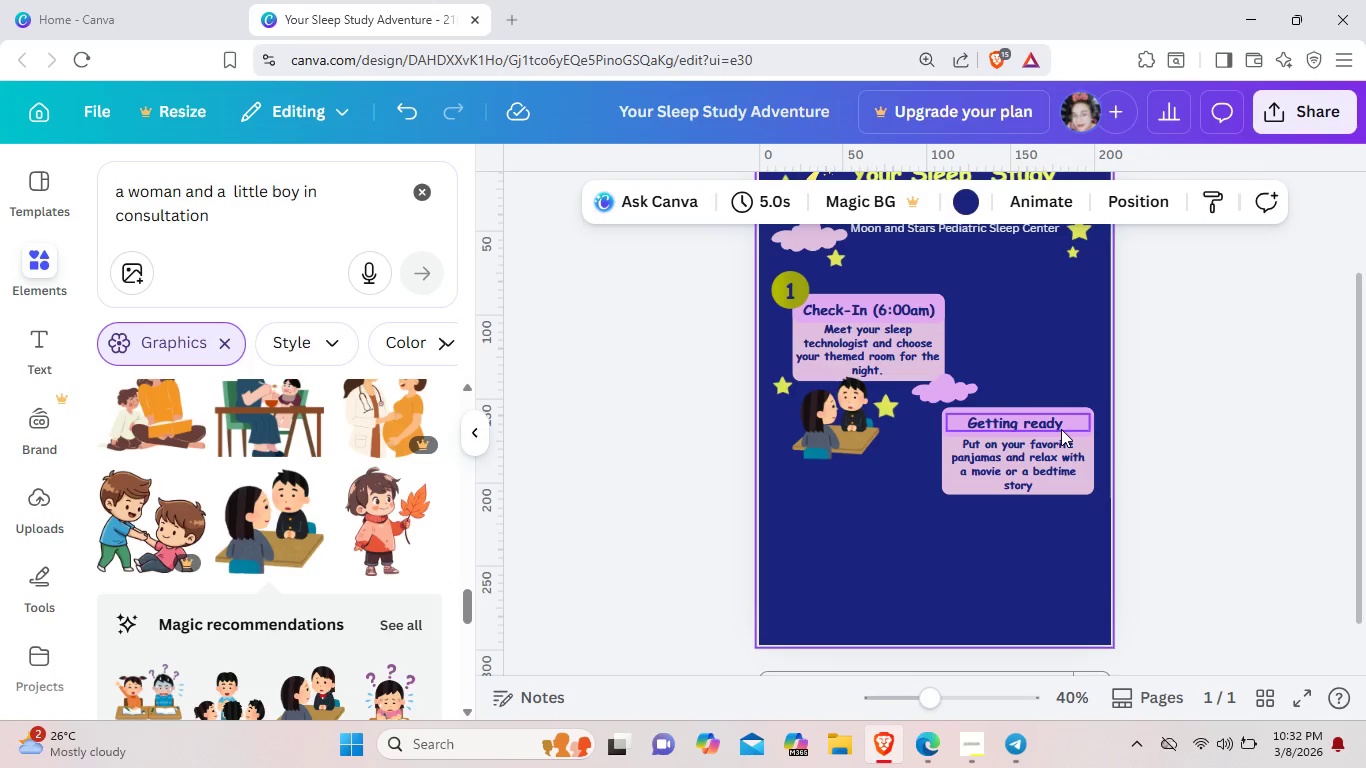 
wait(7.33)
 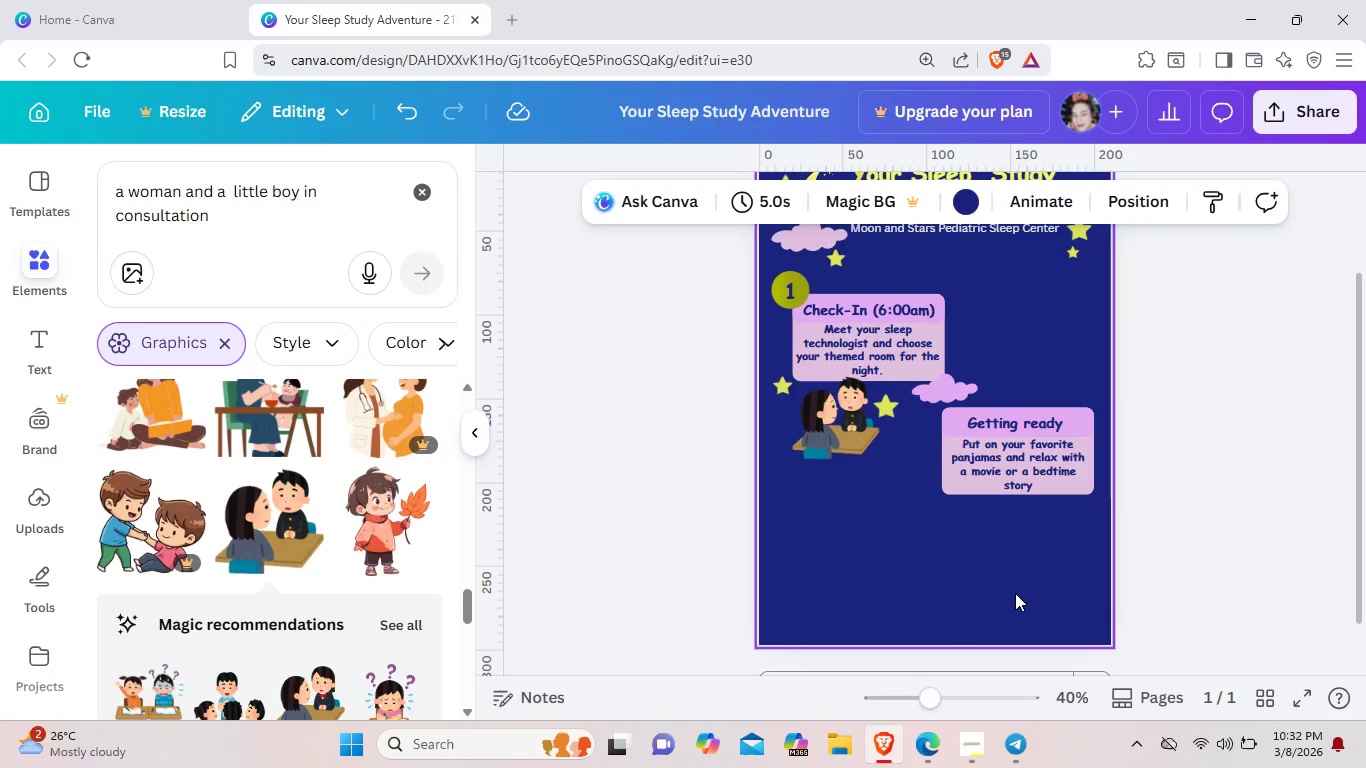 
left_click([1065, 426])
 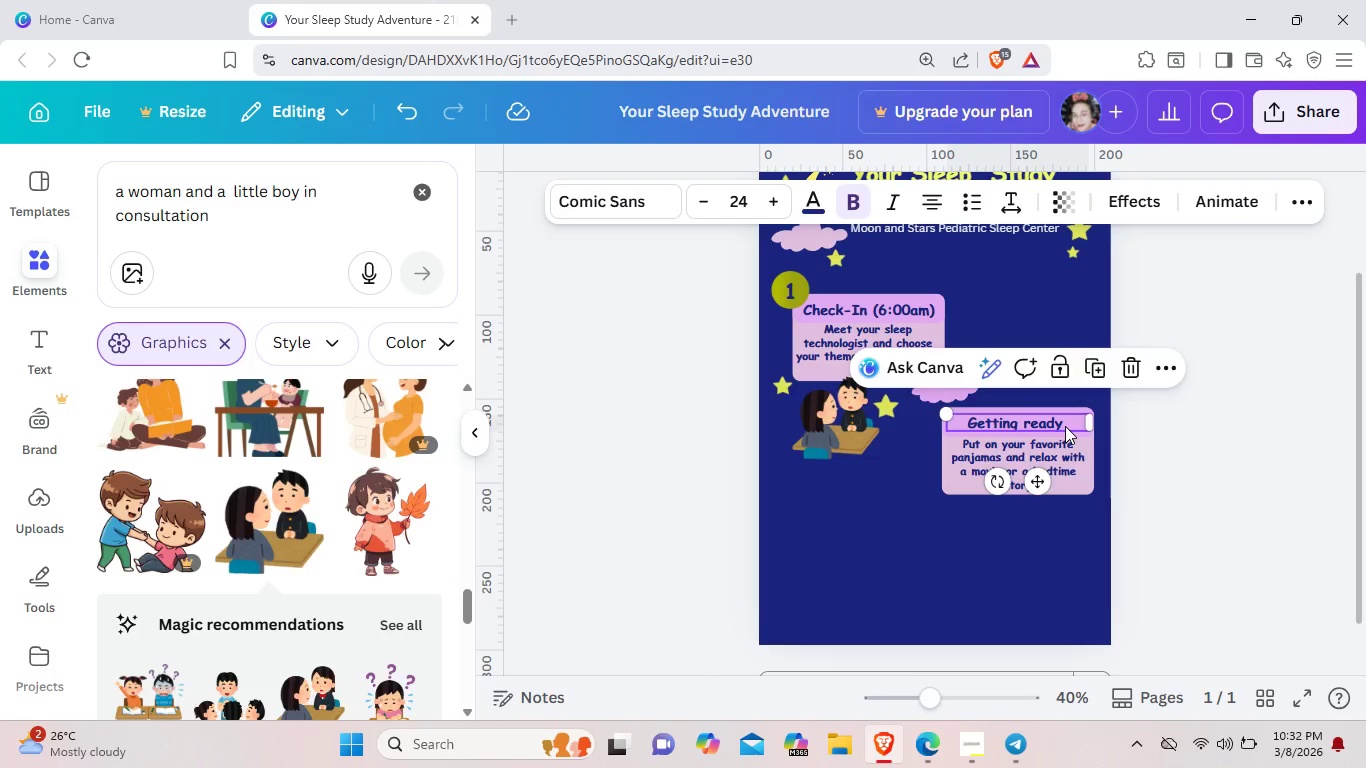 
left_click([1065, 426])
 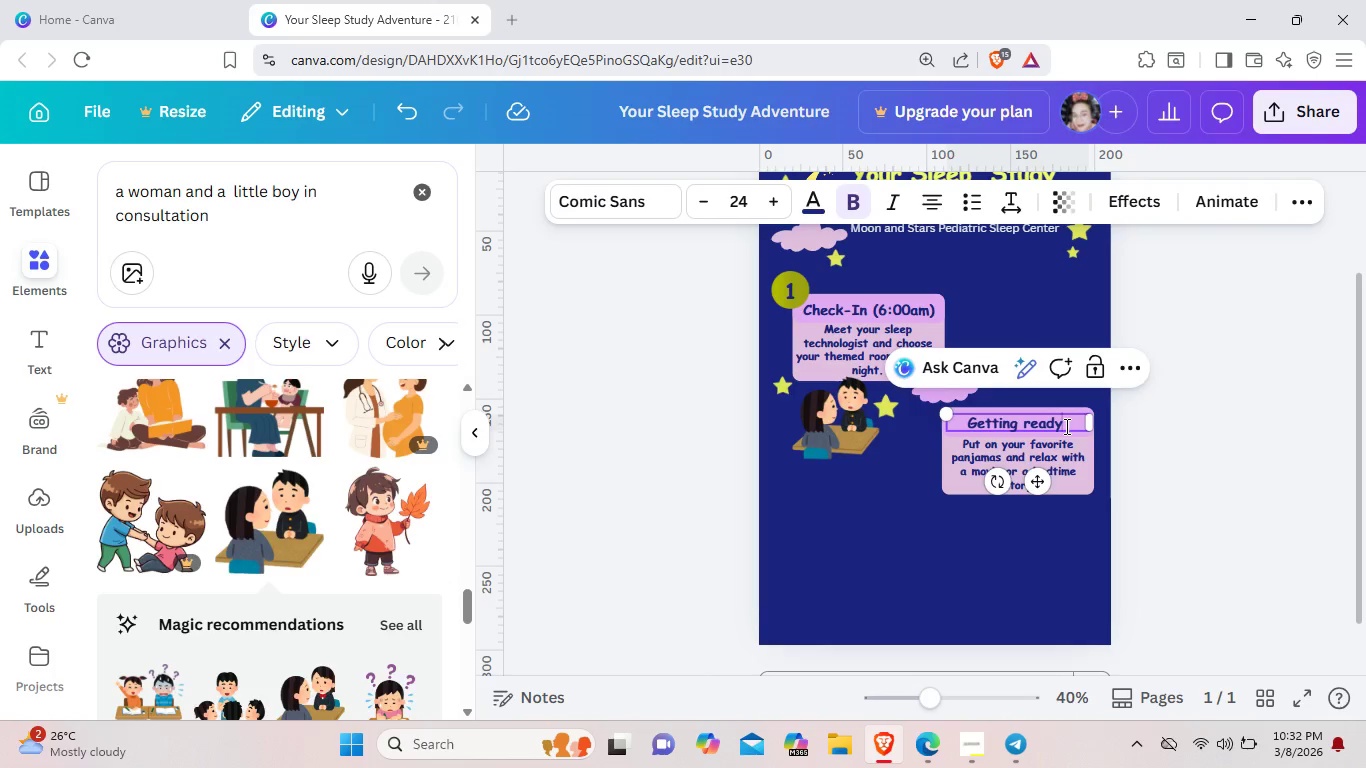 
key(Backspace)
key(Backspace)
key(Backspace)
key(Backspace)
key(Backspace)
type(ette)
key(Backspace)
type(led)
 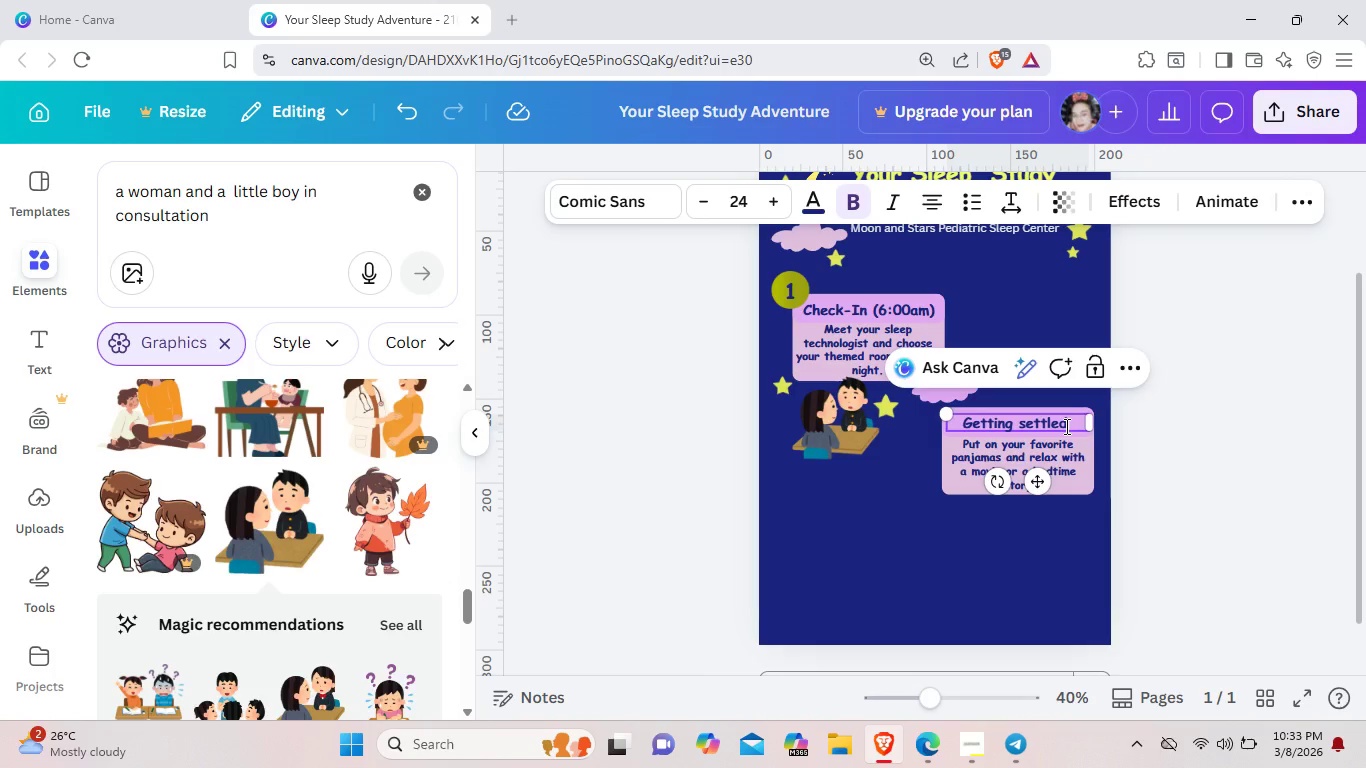 
left_click([1028, 552])
 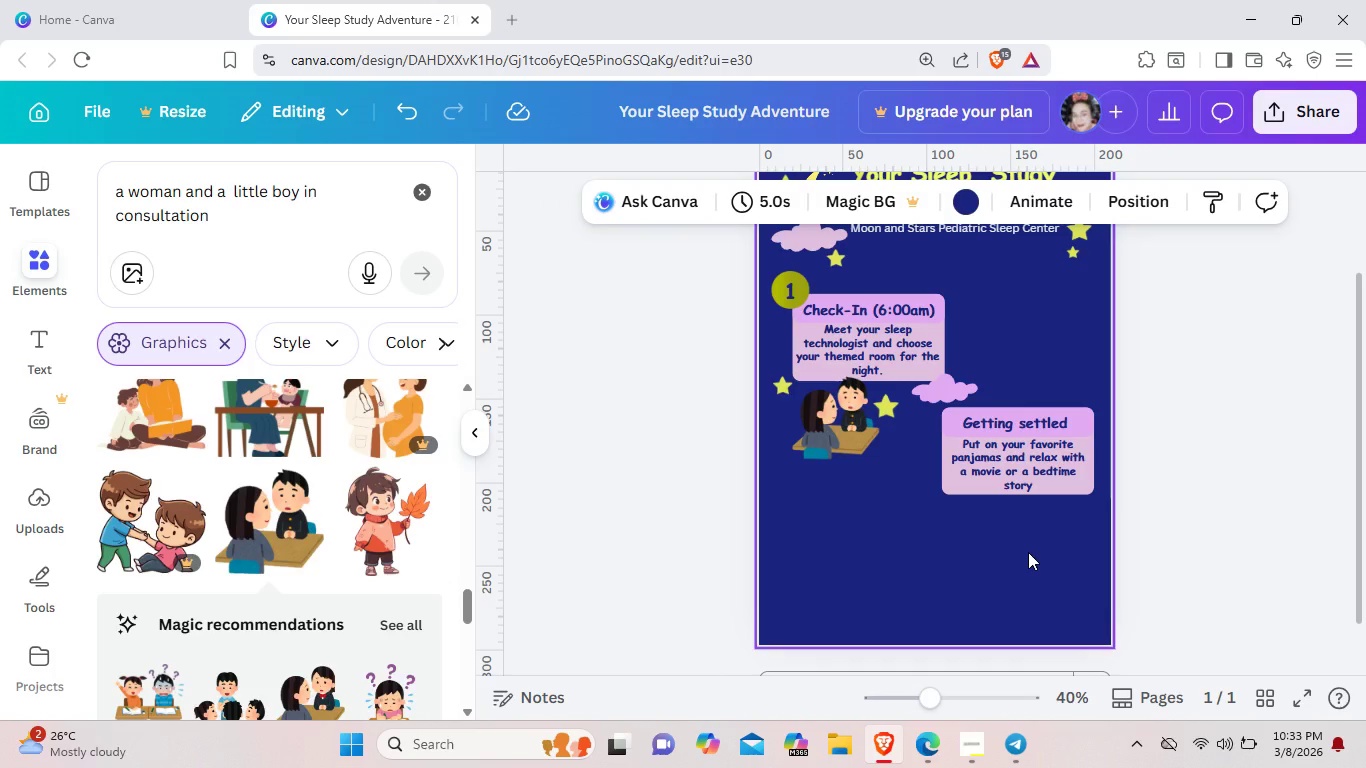 
wait(8.55)
 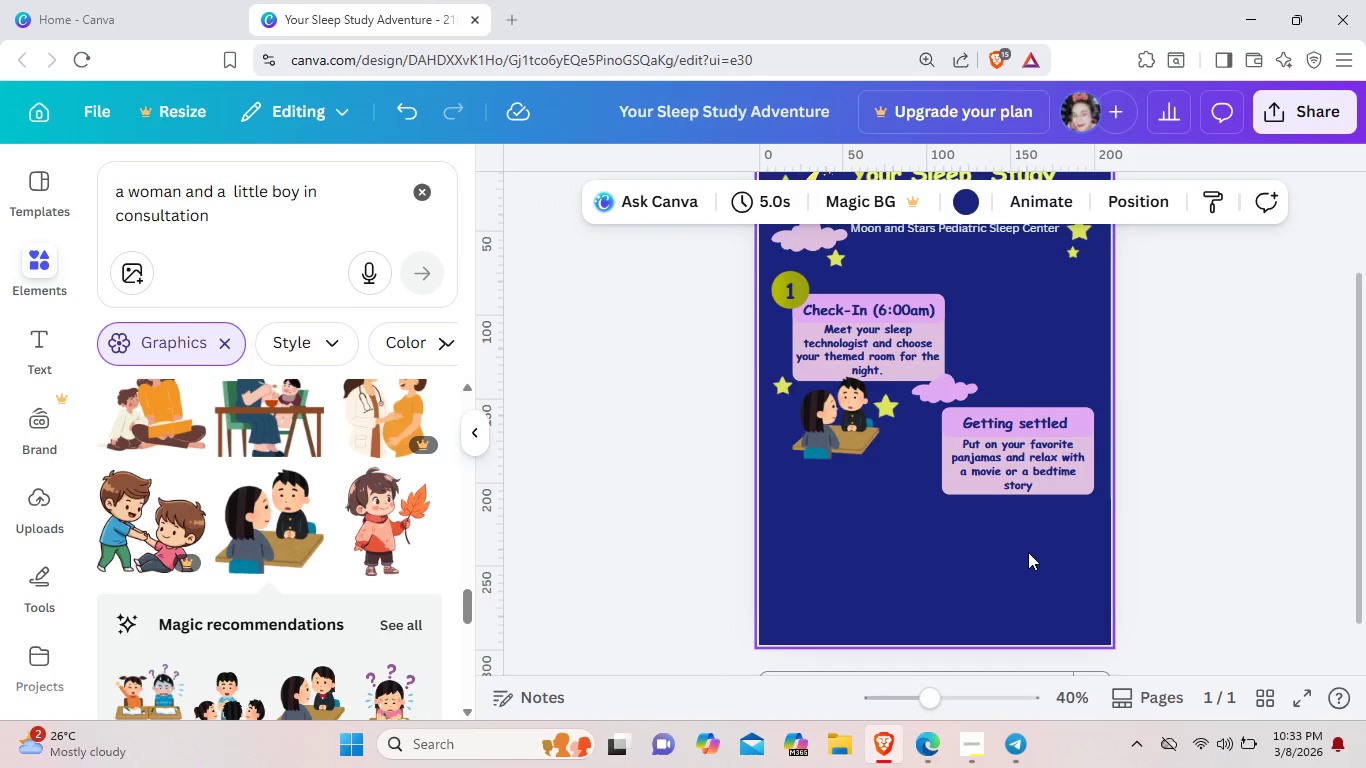 
left_click_drag(start_coordinate=[465, 604], to_coordinate=[462, 623])
 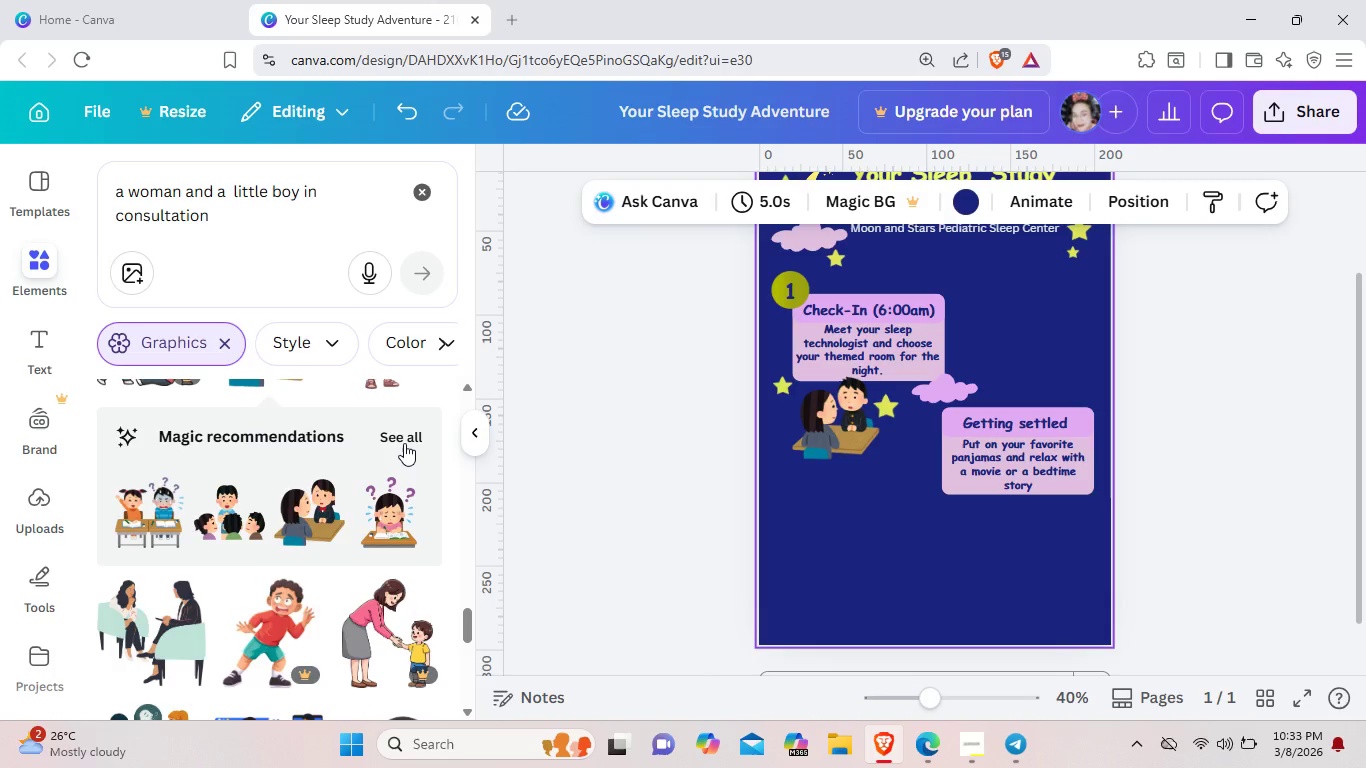 
left_click([404, 443])
 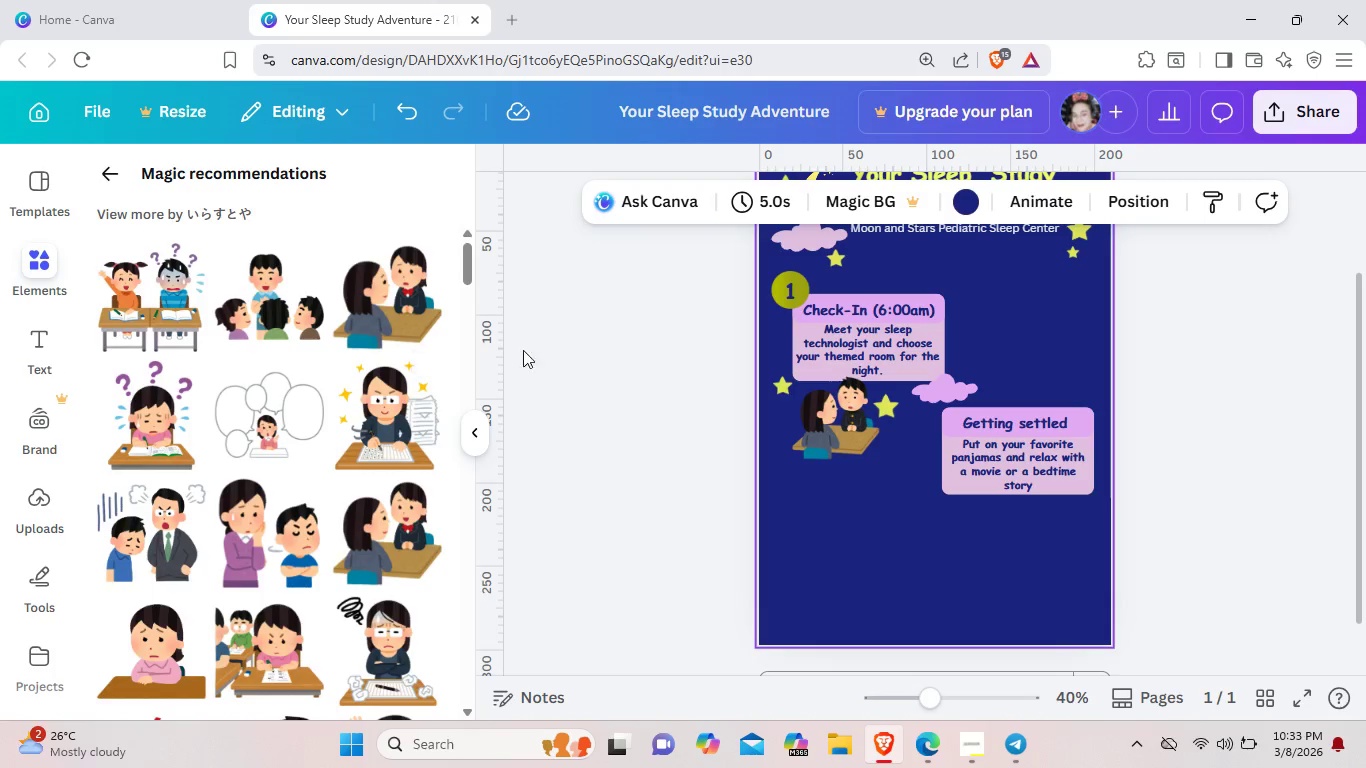 
left_click([471, 275])
 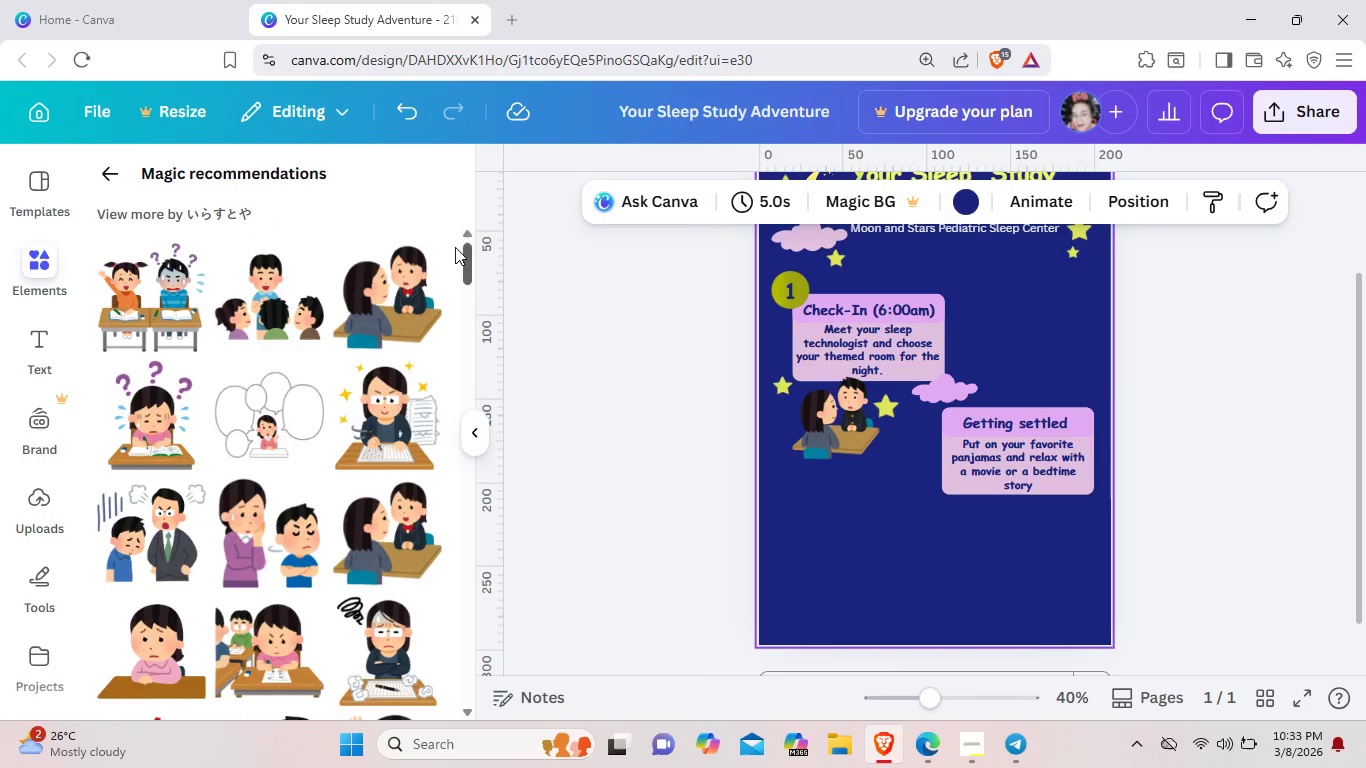 
wait(7.47)
 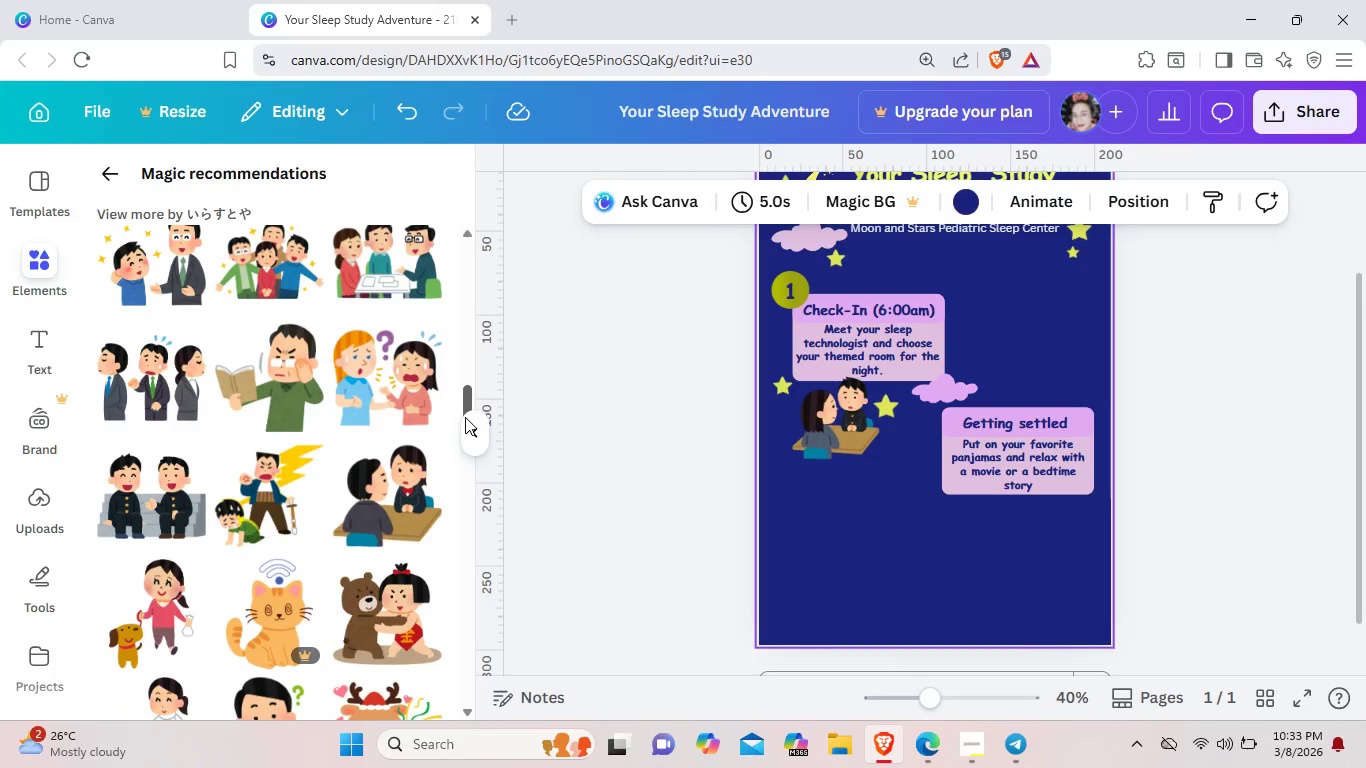 
left_click([188, 215])
 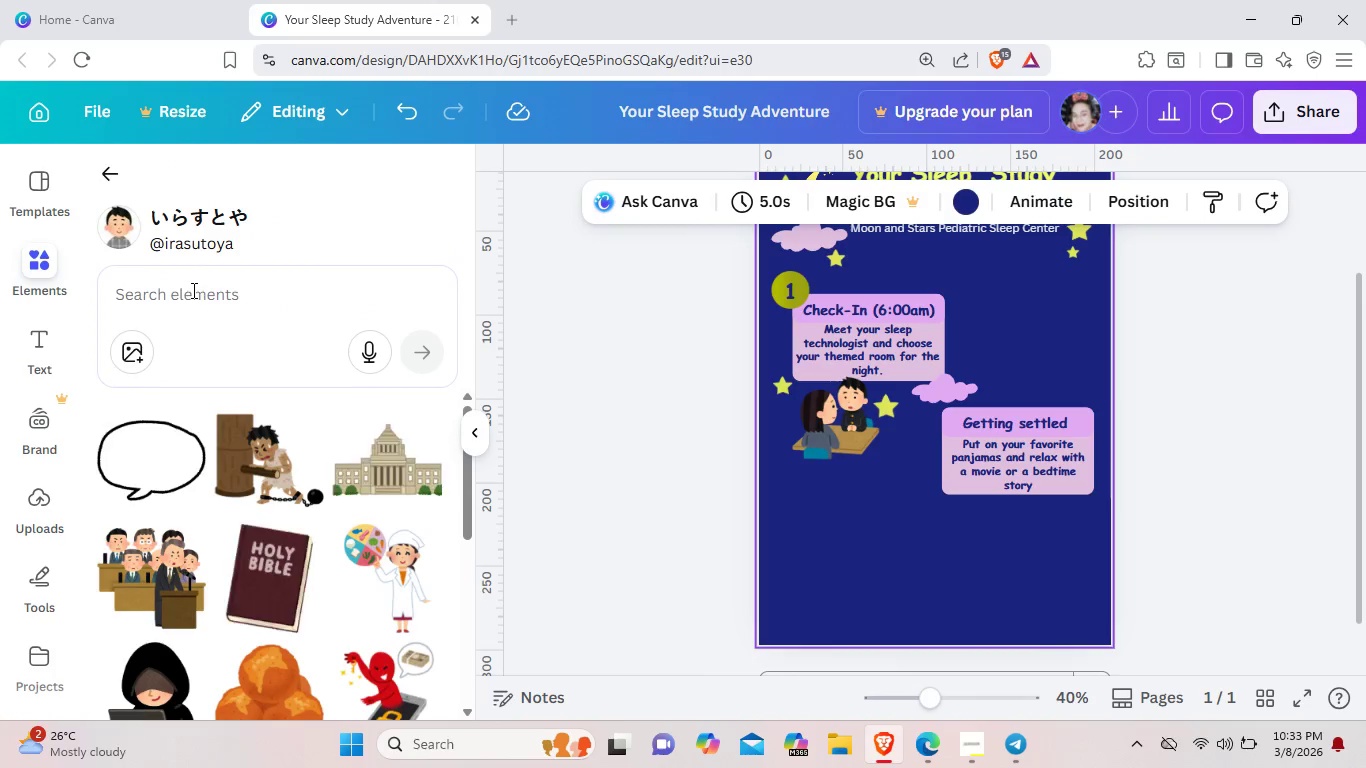 
left_click([194, 294])
 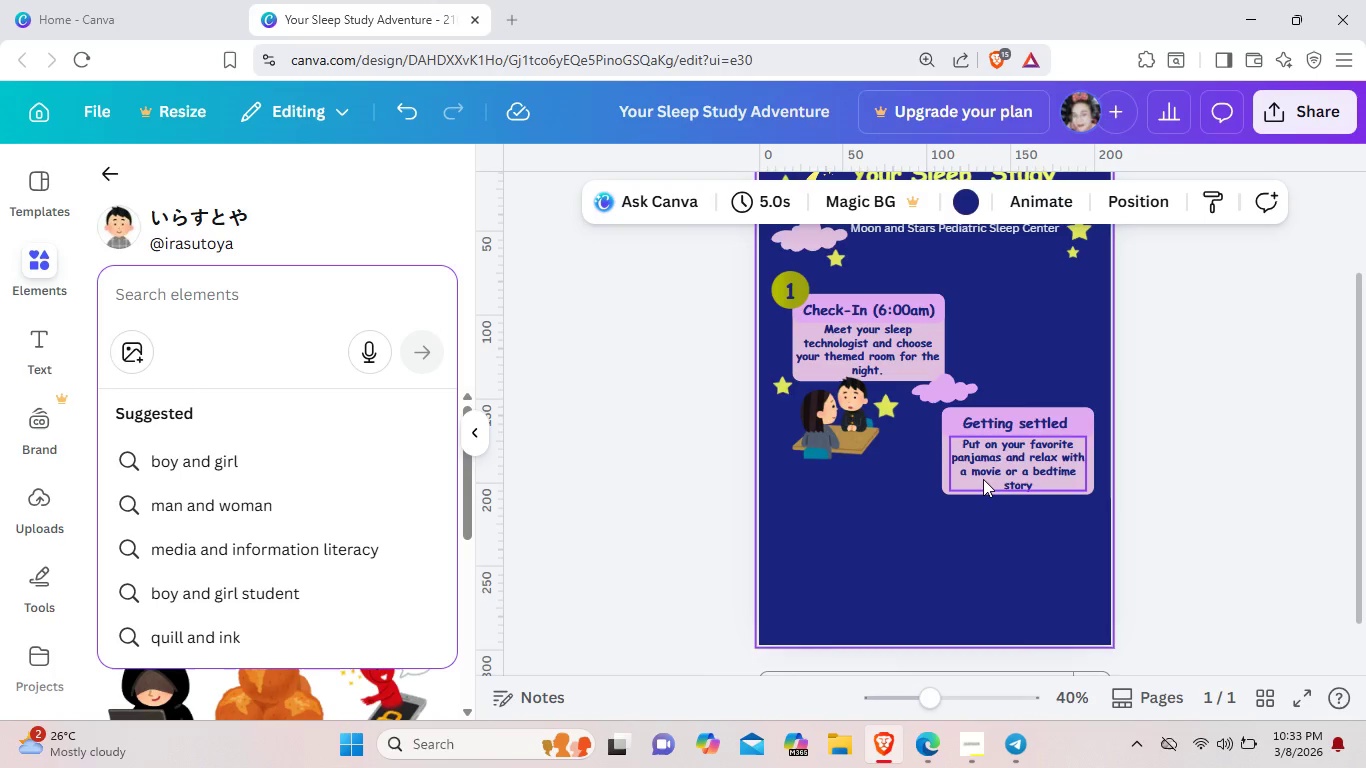 
wait(9.24)
 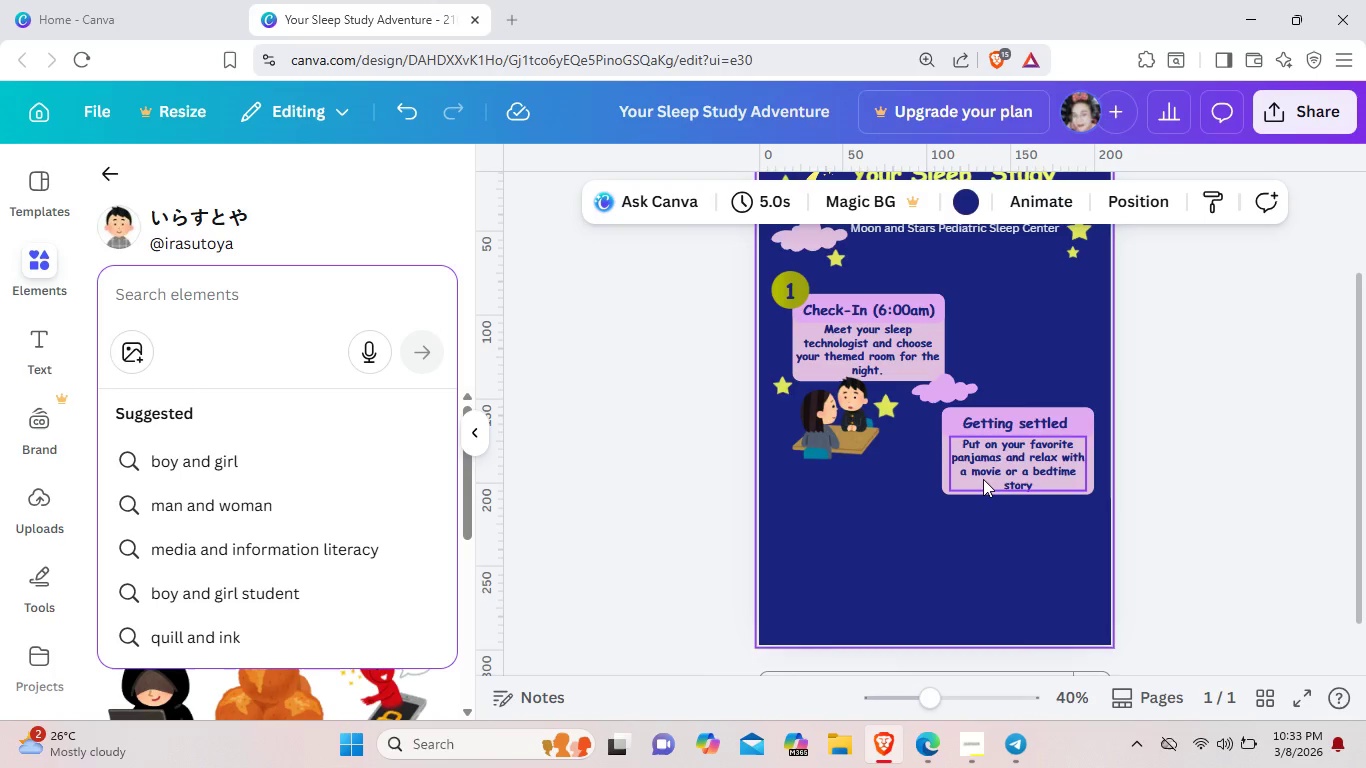 
type(panaj)
key(Backspace)
key(Backspace)
type(jamas relax with movie or bedtime story)
 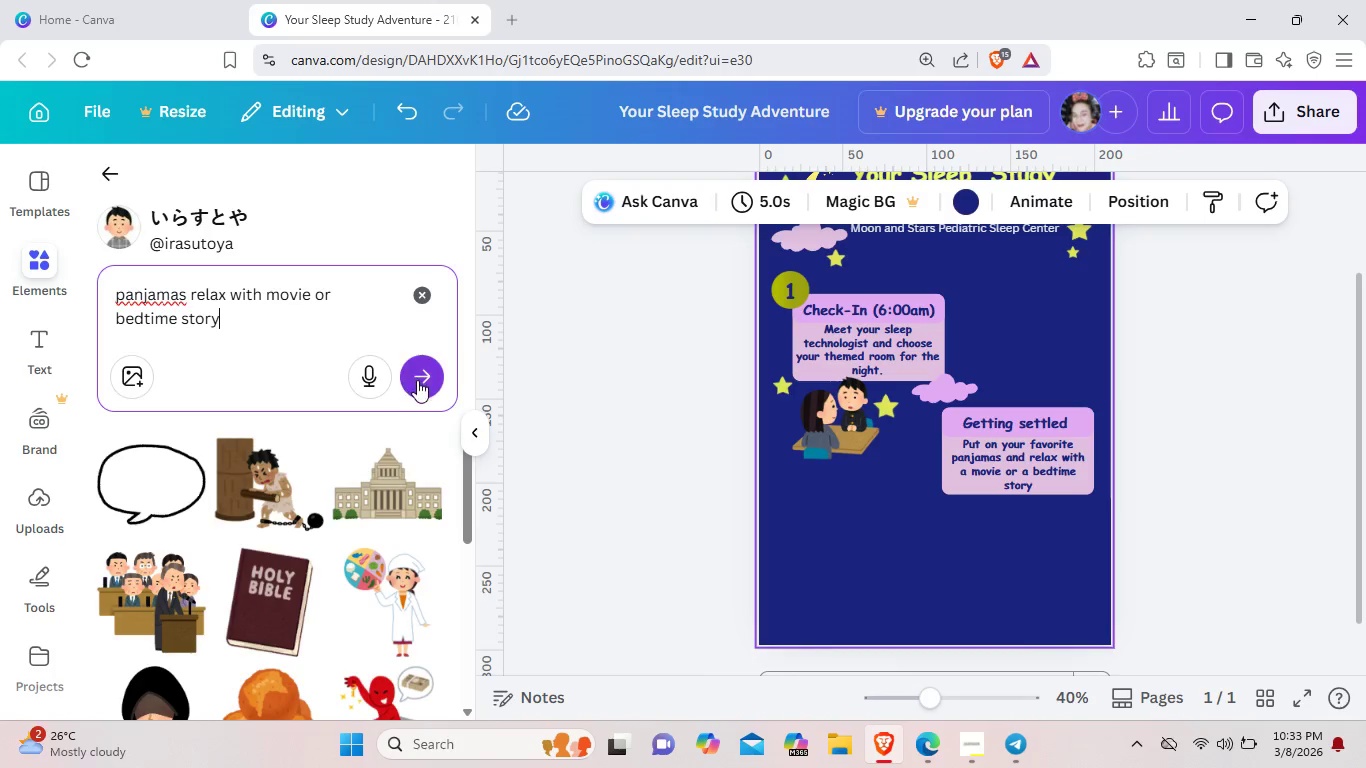 
left_click([417, 380])
 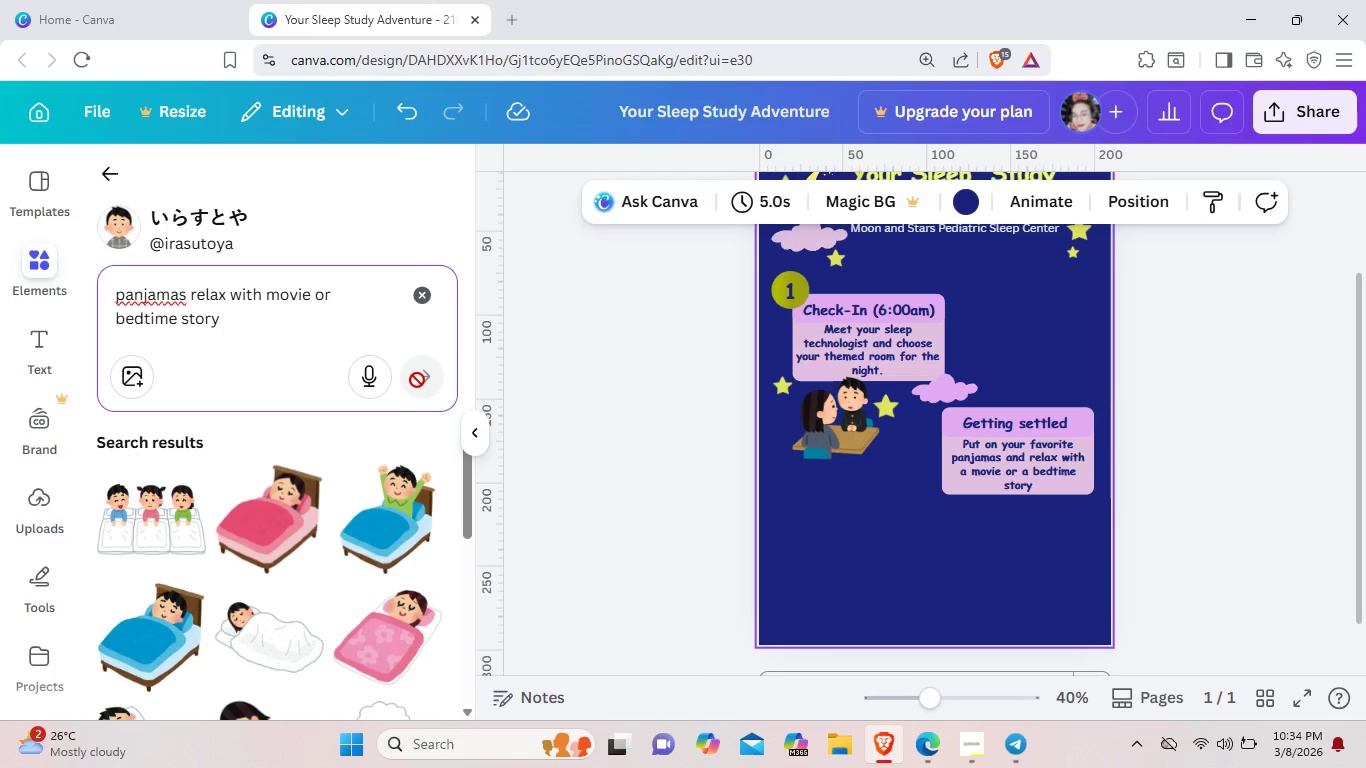 
scroll: coordinate [271, 599], scroll_direction: down, amount: 7.0
 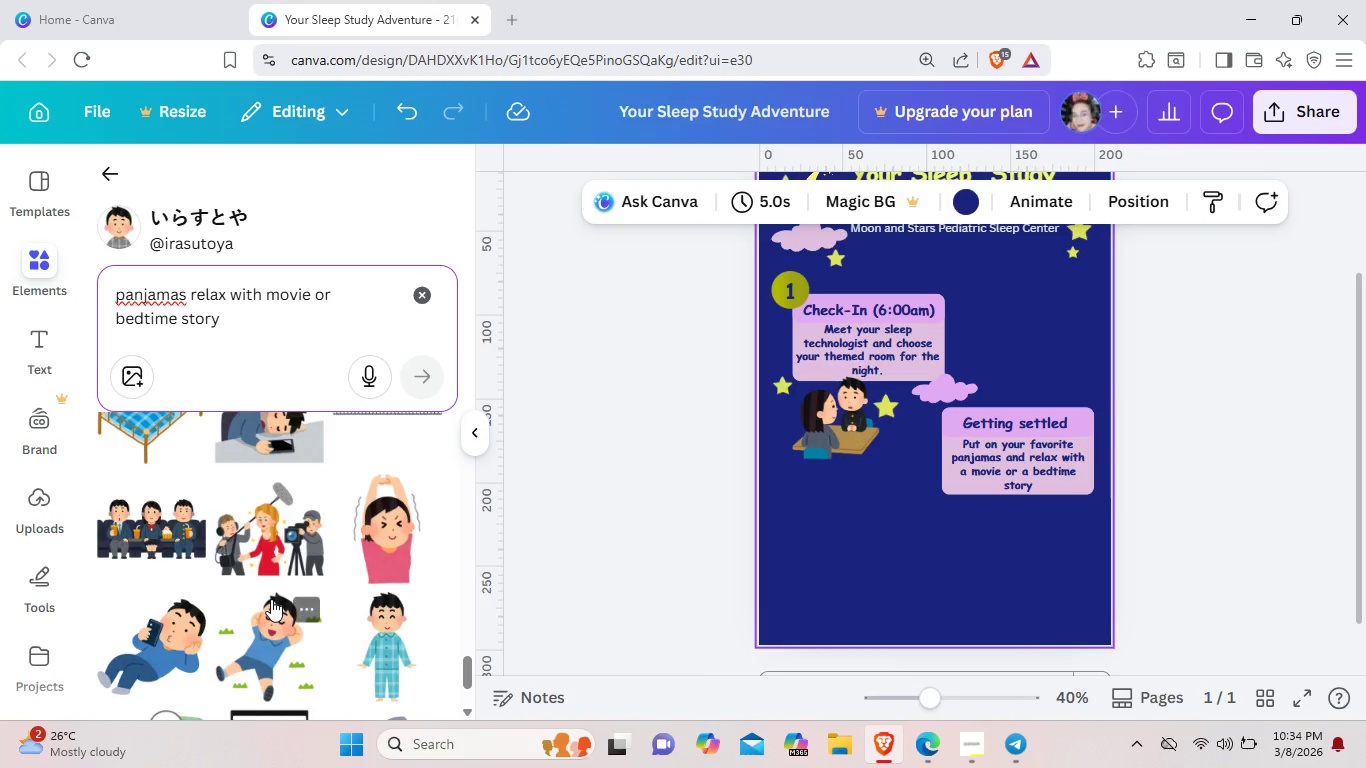 
scroll: coordinate [271, 599], scroll_direction: up, amount: 3.0
 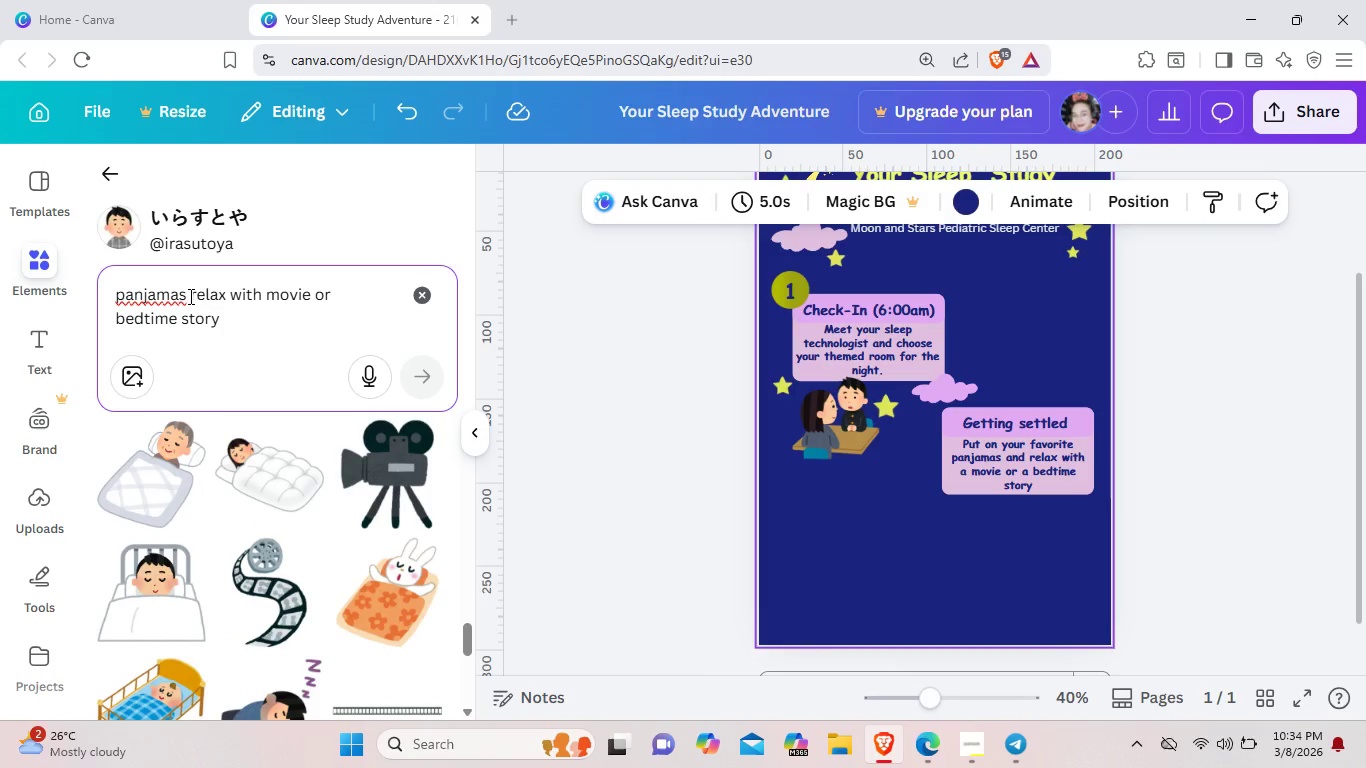 
left_click([189, 296])
 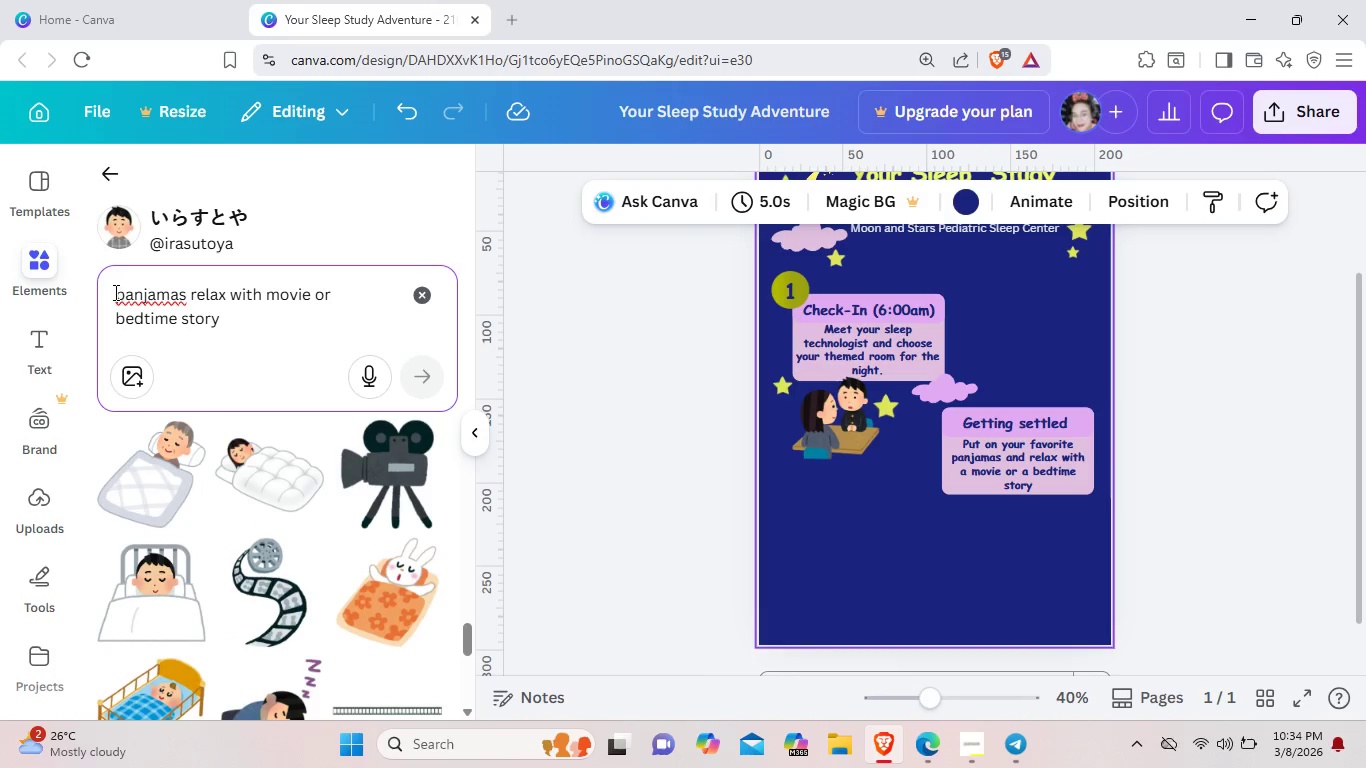 
left_click([113, 292])
 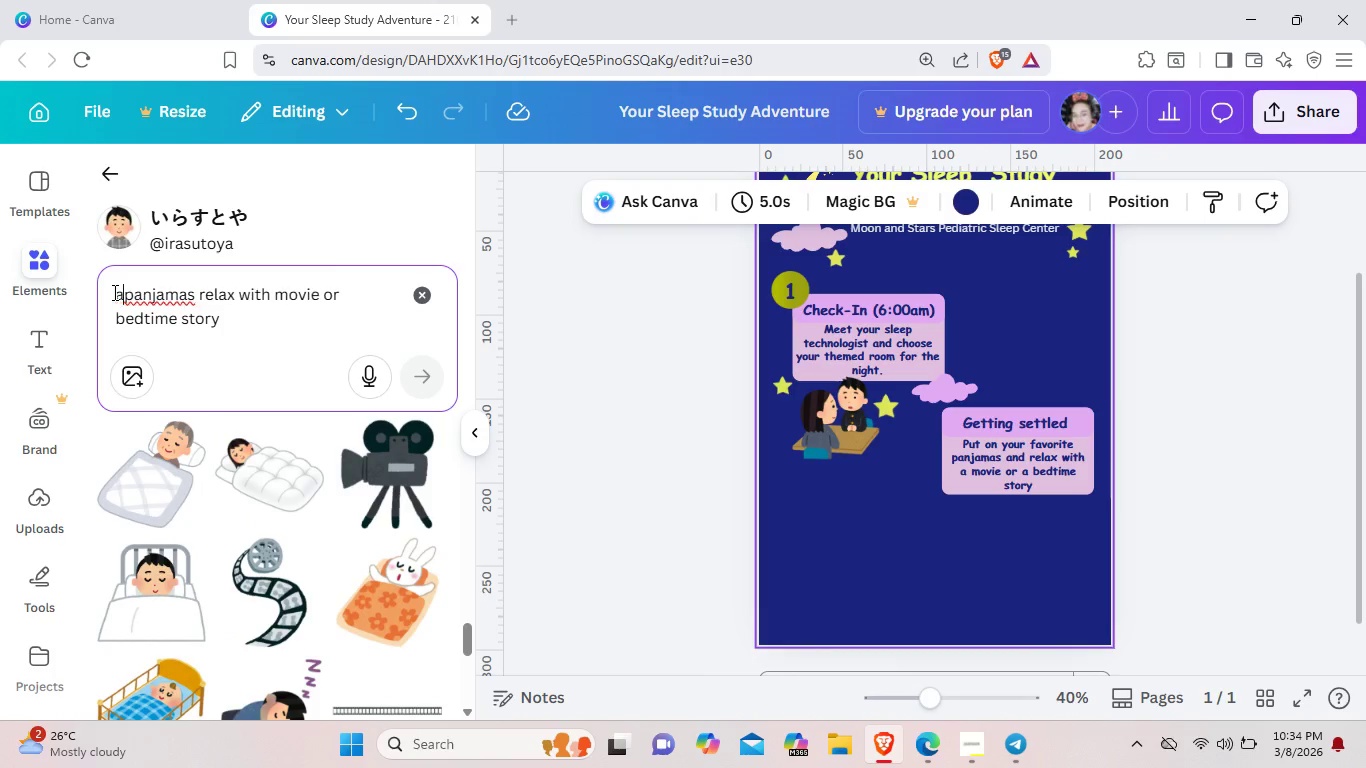 
type(a boy wearing )
 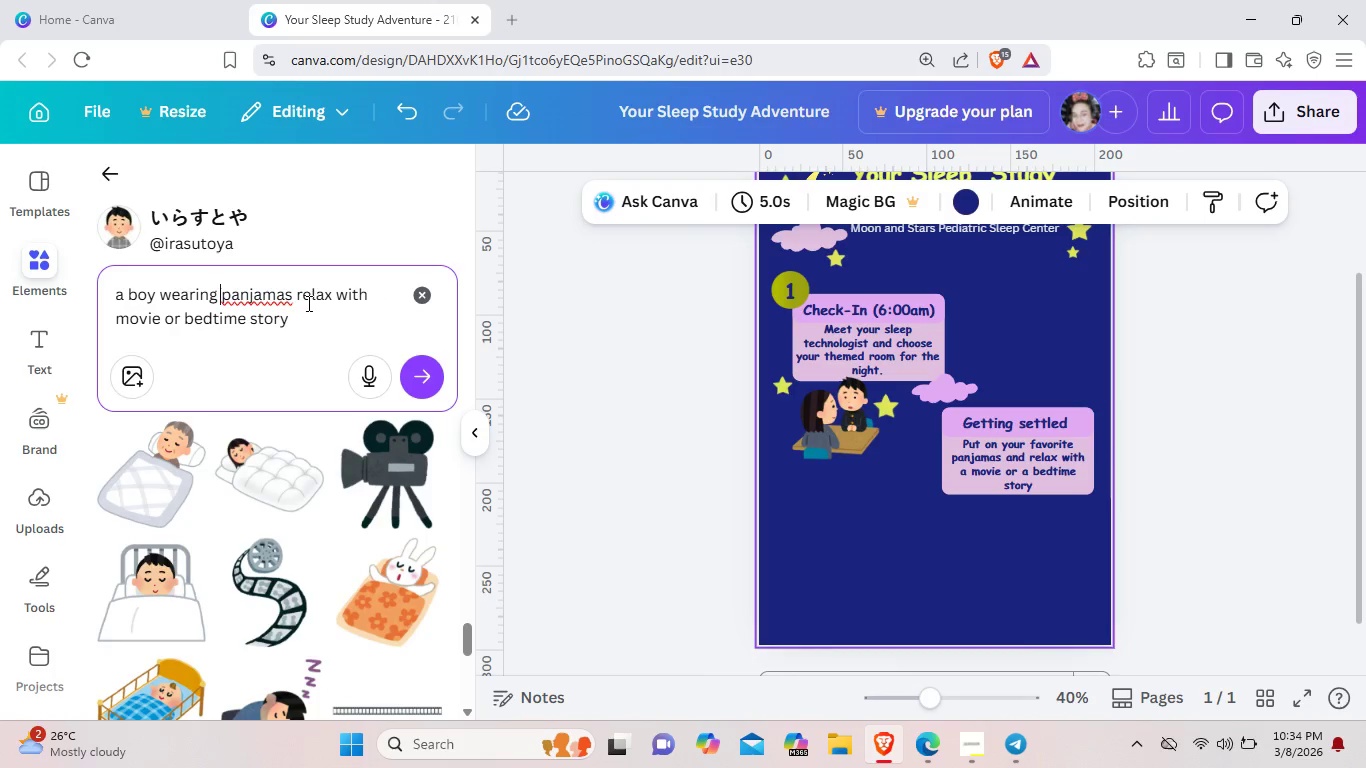 
left_click([297, 295])
 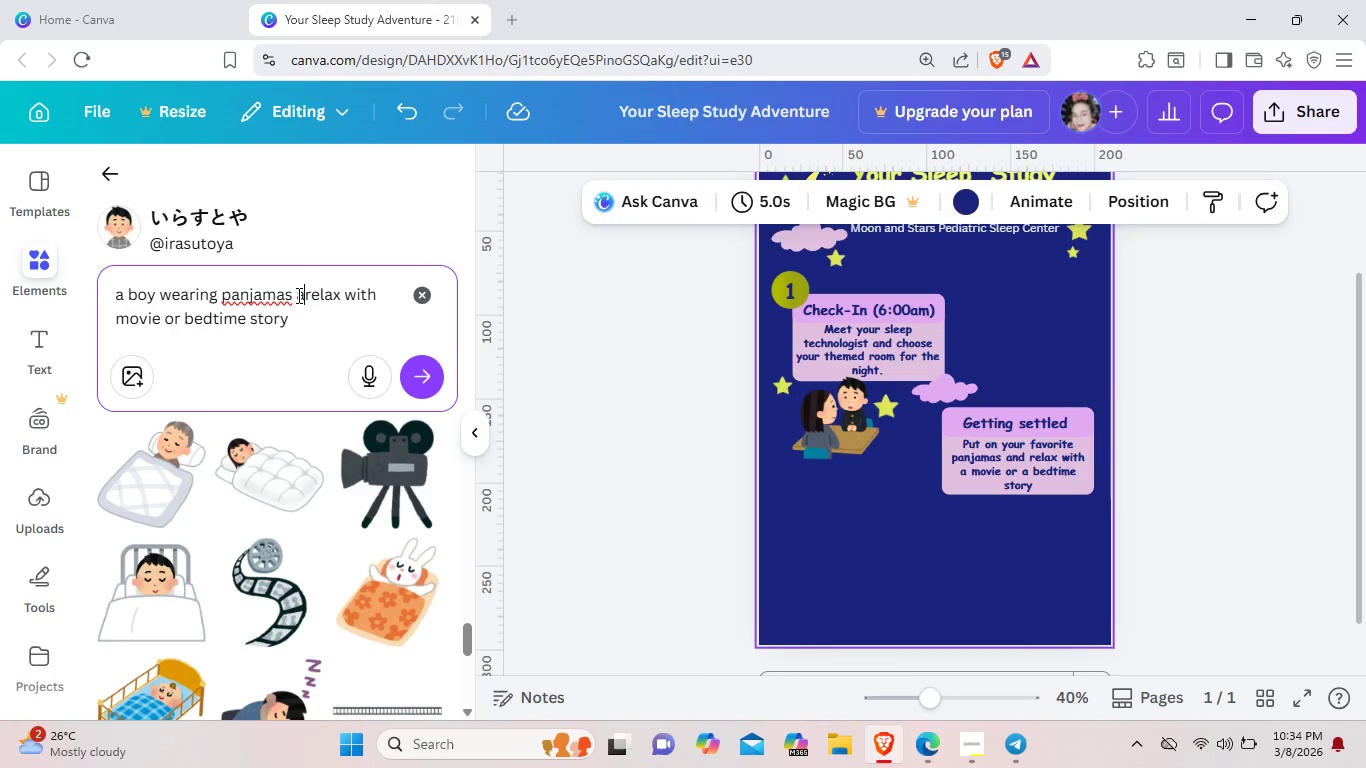 
type(and )
 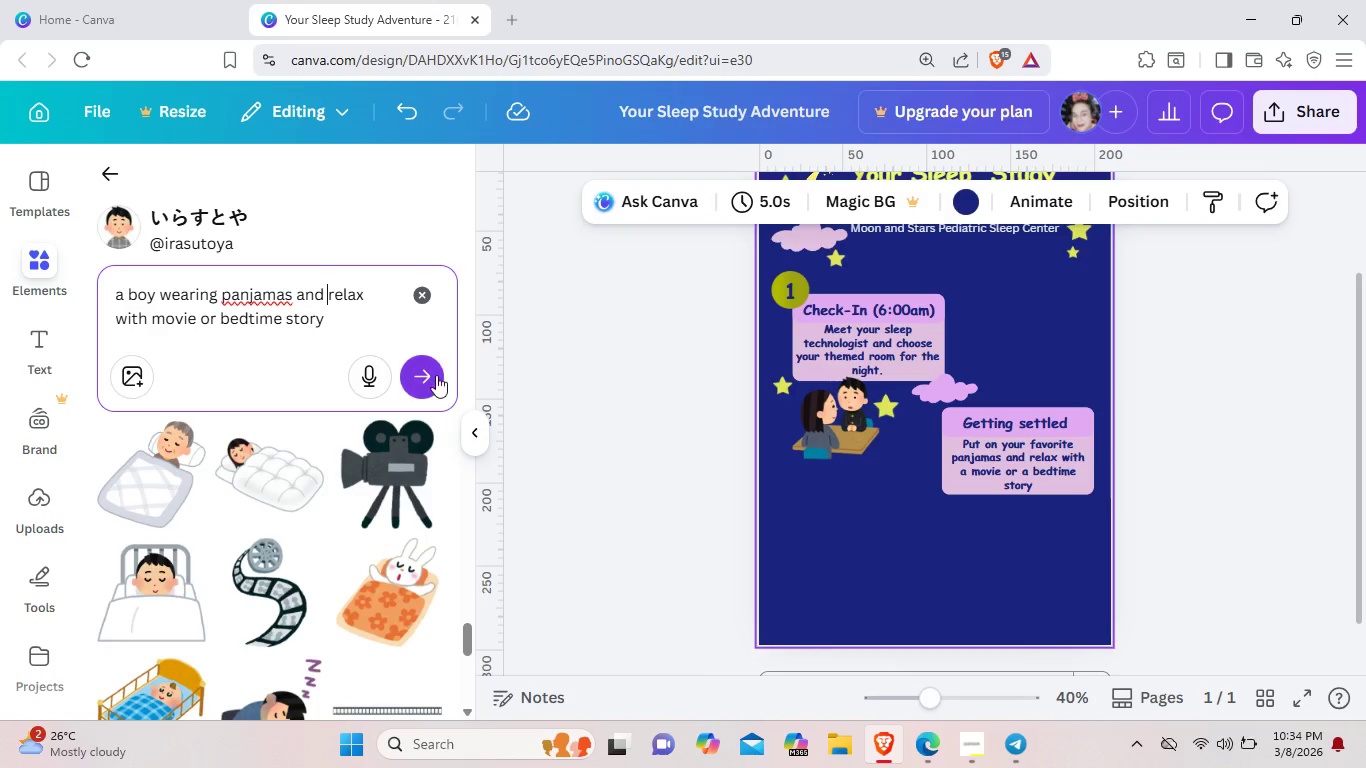 
left_click([435, 374])
 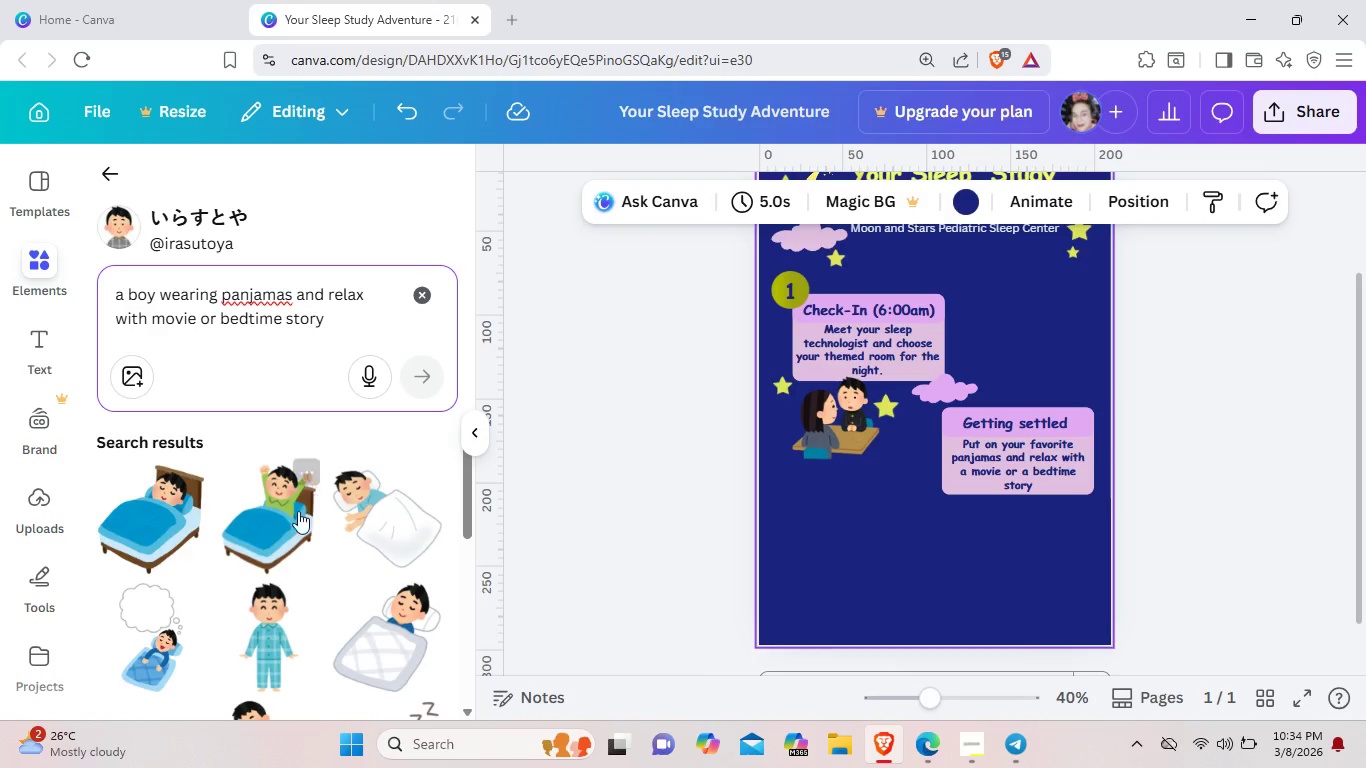 
scroll: coordinate [297, 512], scroll_direction: down, amount: 7.0
 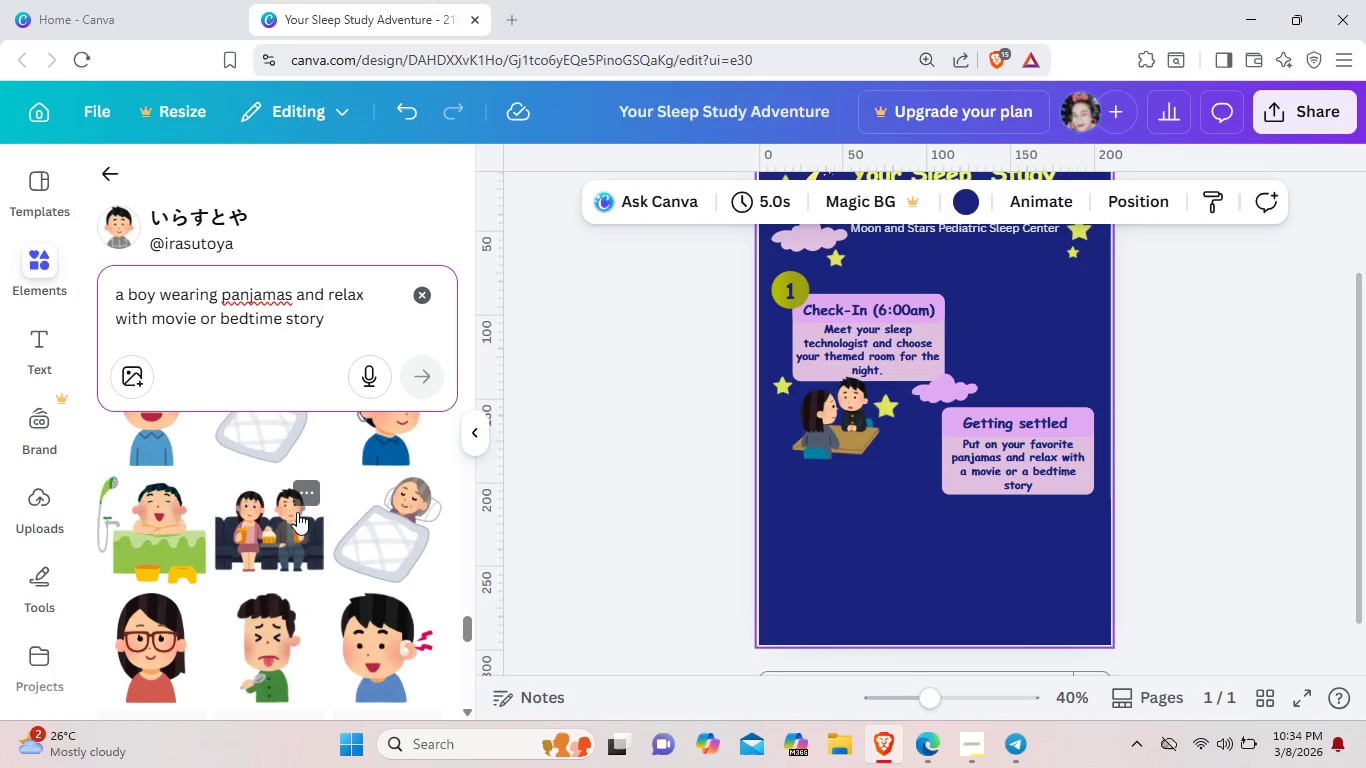 
scroll: coordinate [297, 512], scroll_direction: down, amount: 5.0
 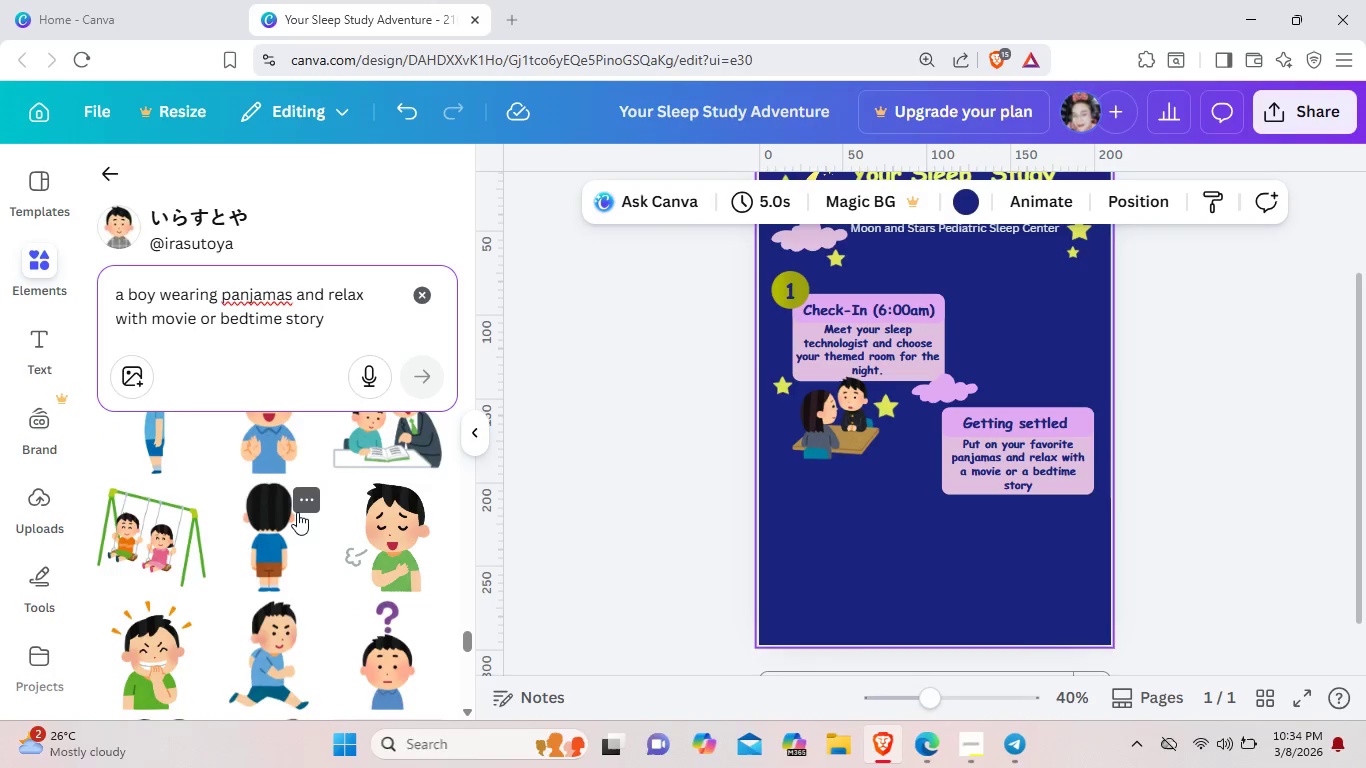 
scroll: coordinate [297, 512], scroll_direction: up, amount: 1.0
 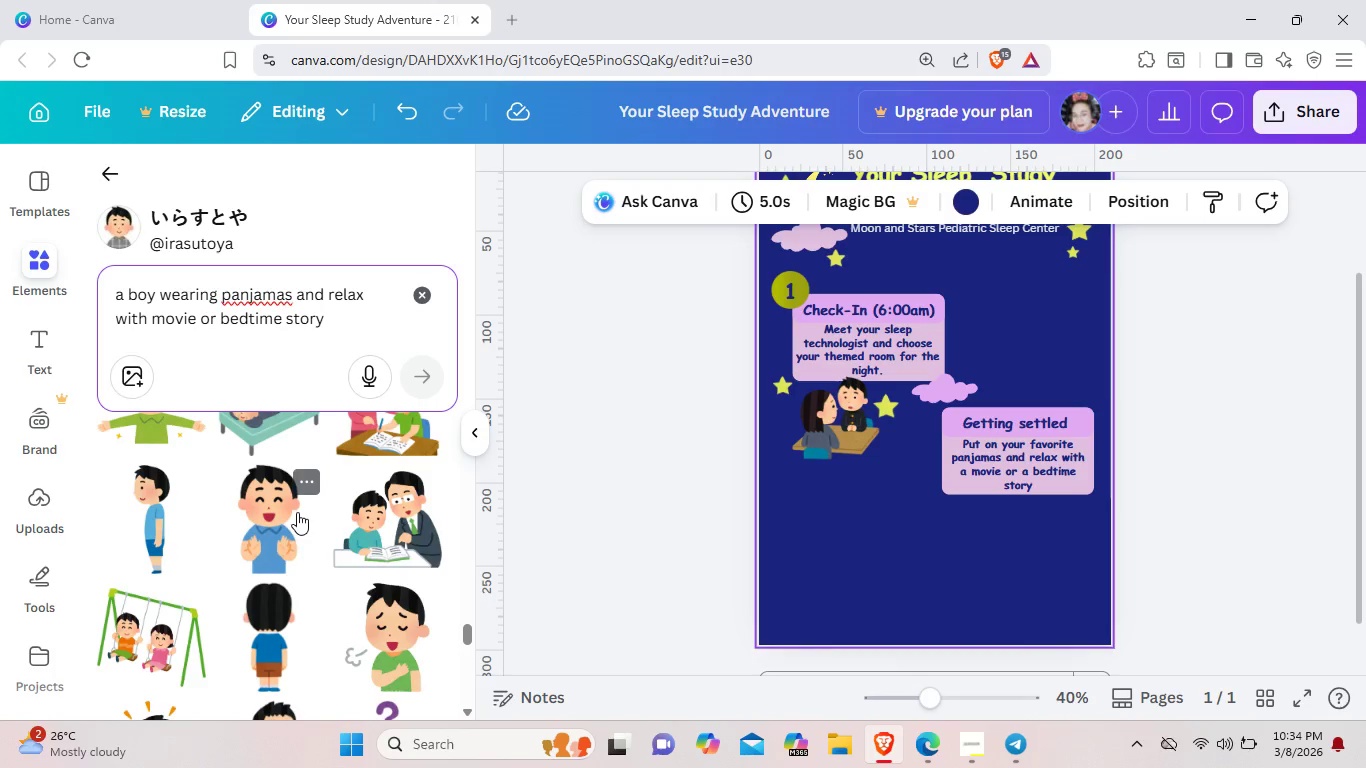 
scroll: coordinate [297, 512], scroll_direction: down, amount: 5.0
 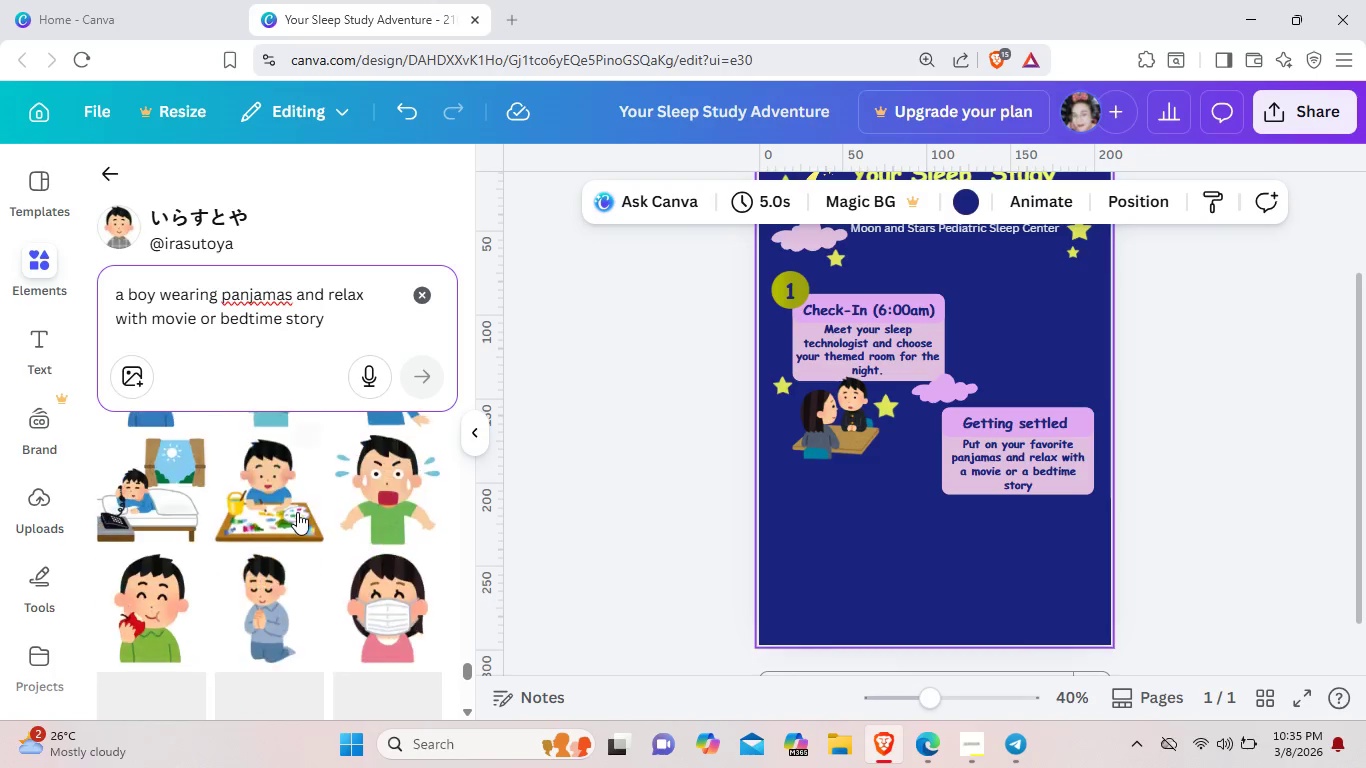 
scroll: coordinate [297, 512], scroll_direction: none, amount: 0.0
 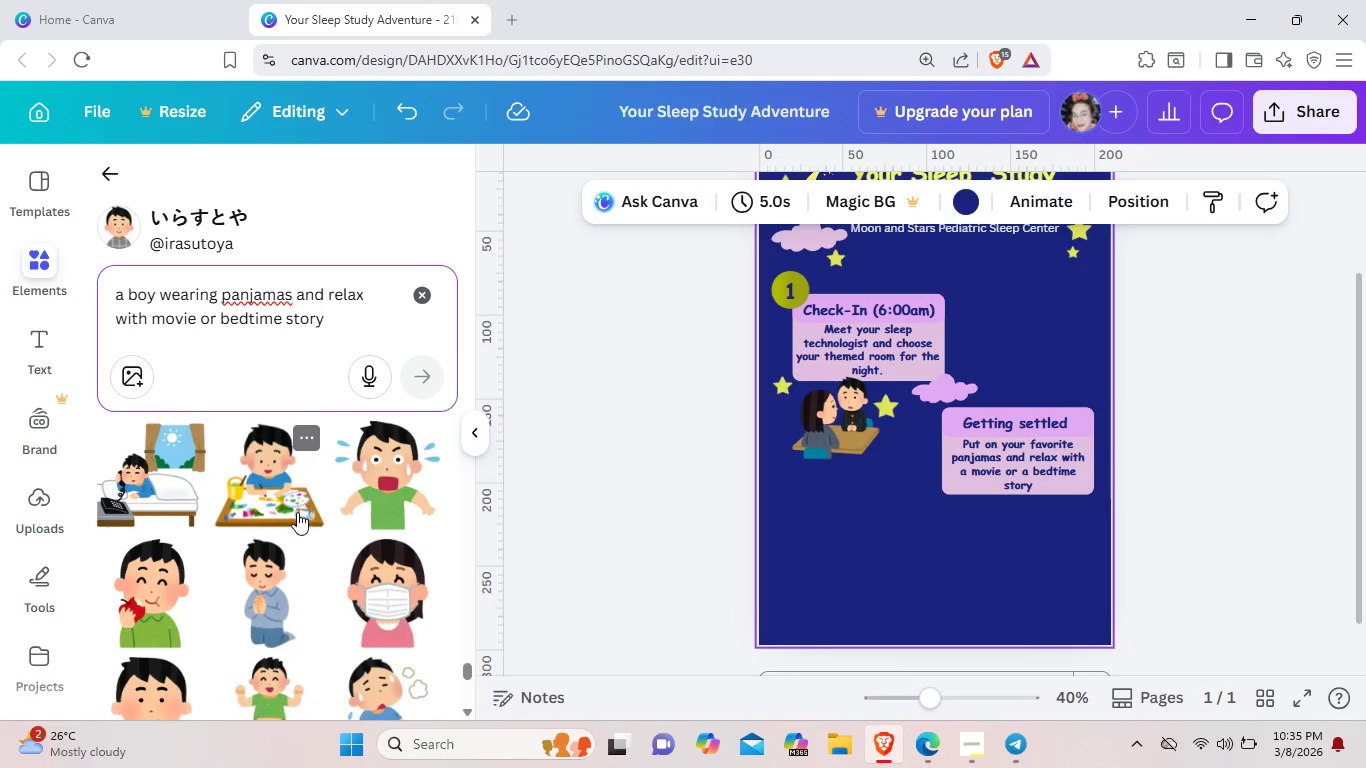 
scroll: coordinate [297, 512], scroll_direction: down, amount: 9.0
 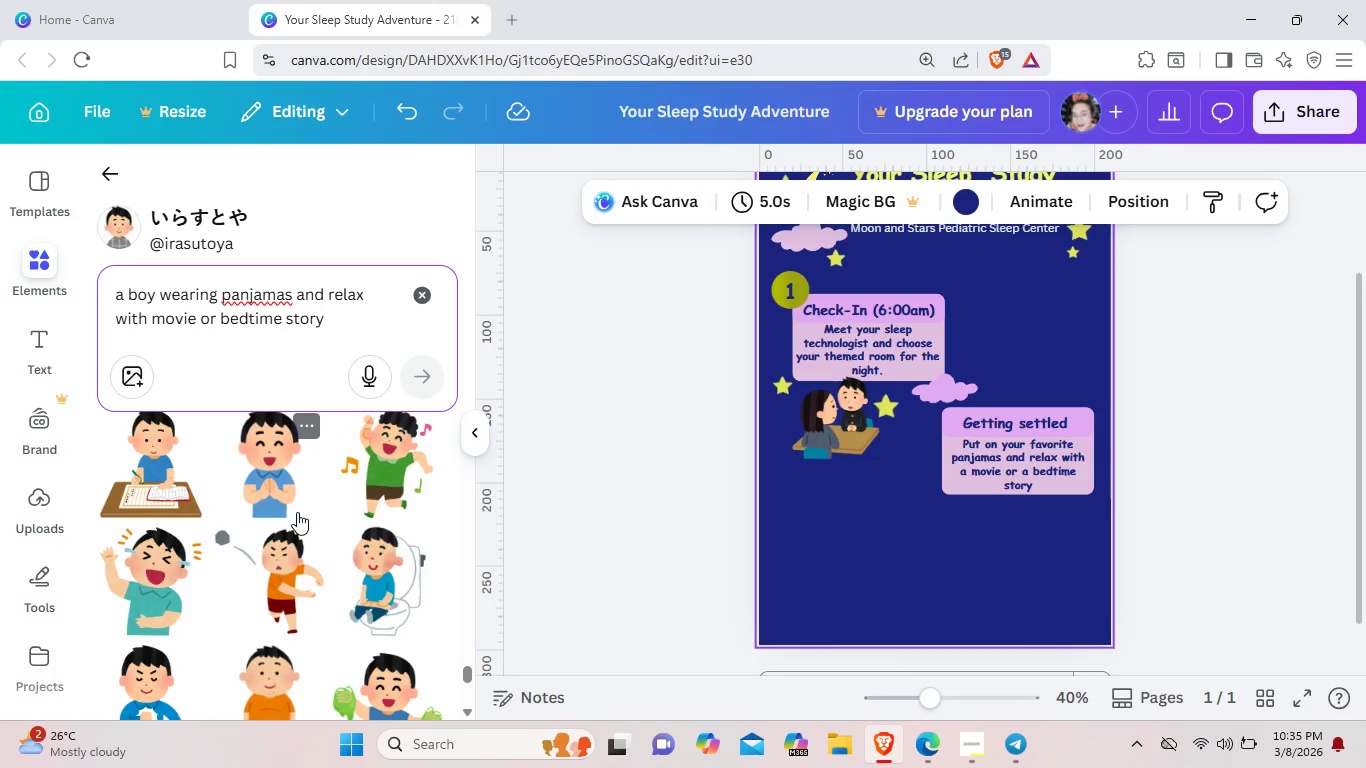 
scroll: coordinate [297, 512], scroll_direction: down, amount: 3.0
 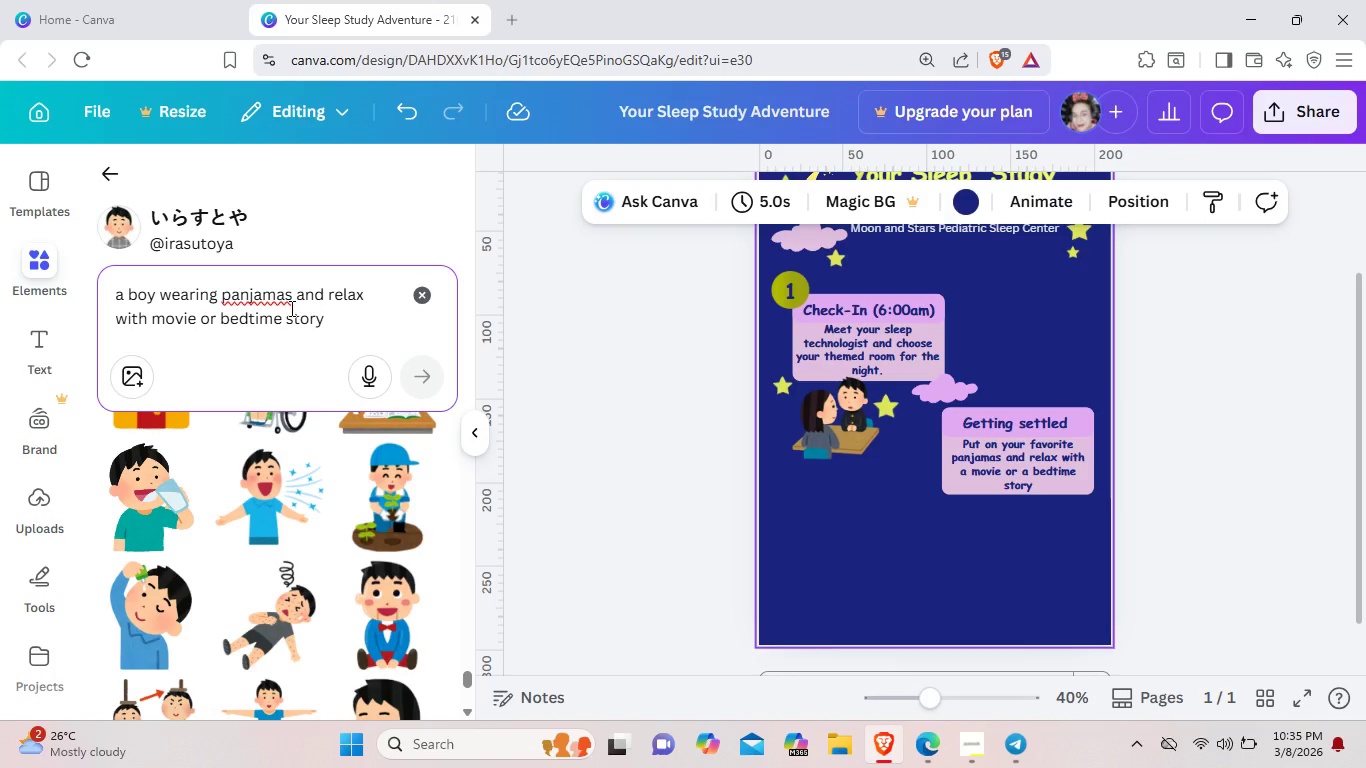 
wait(6.81)
 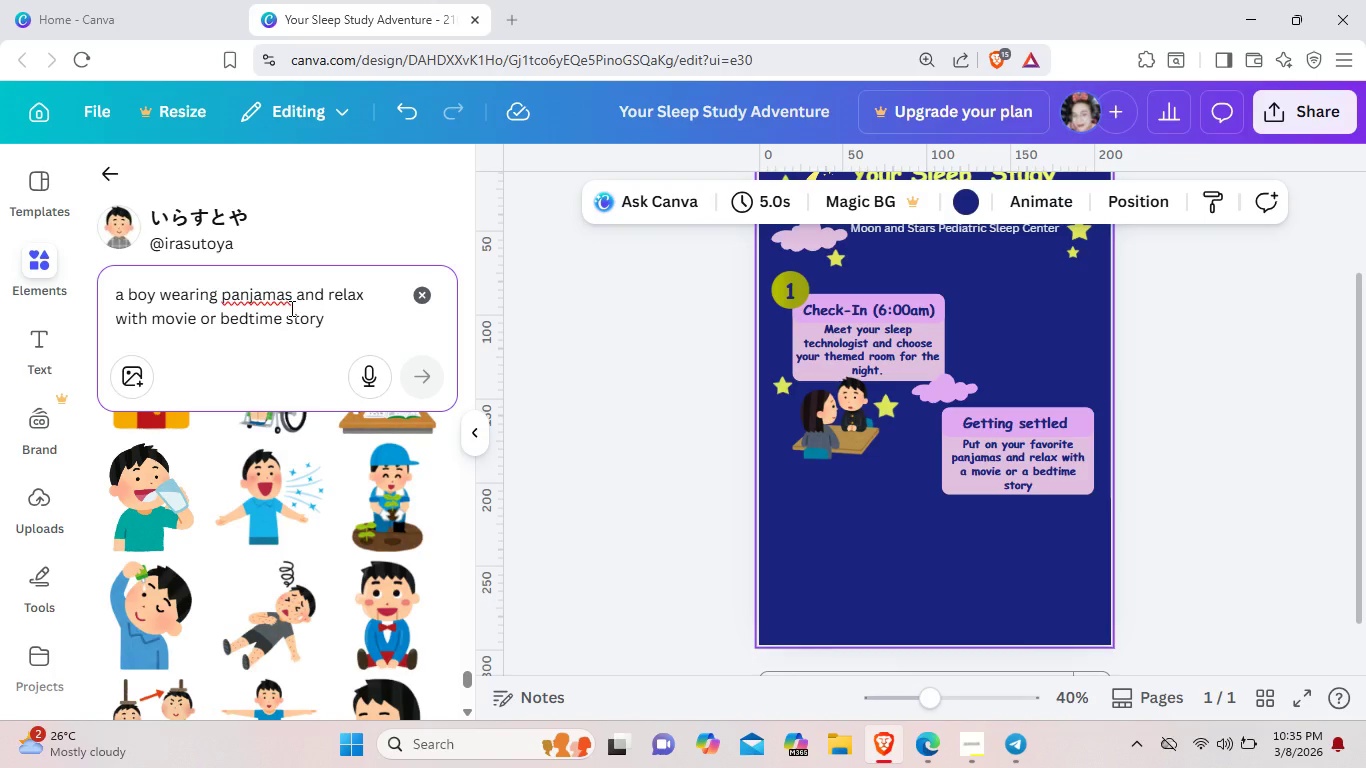 
scroll: coordinate [256, 513], scroll_direction: down, amount: 9.0
 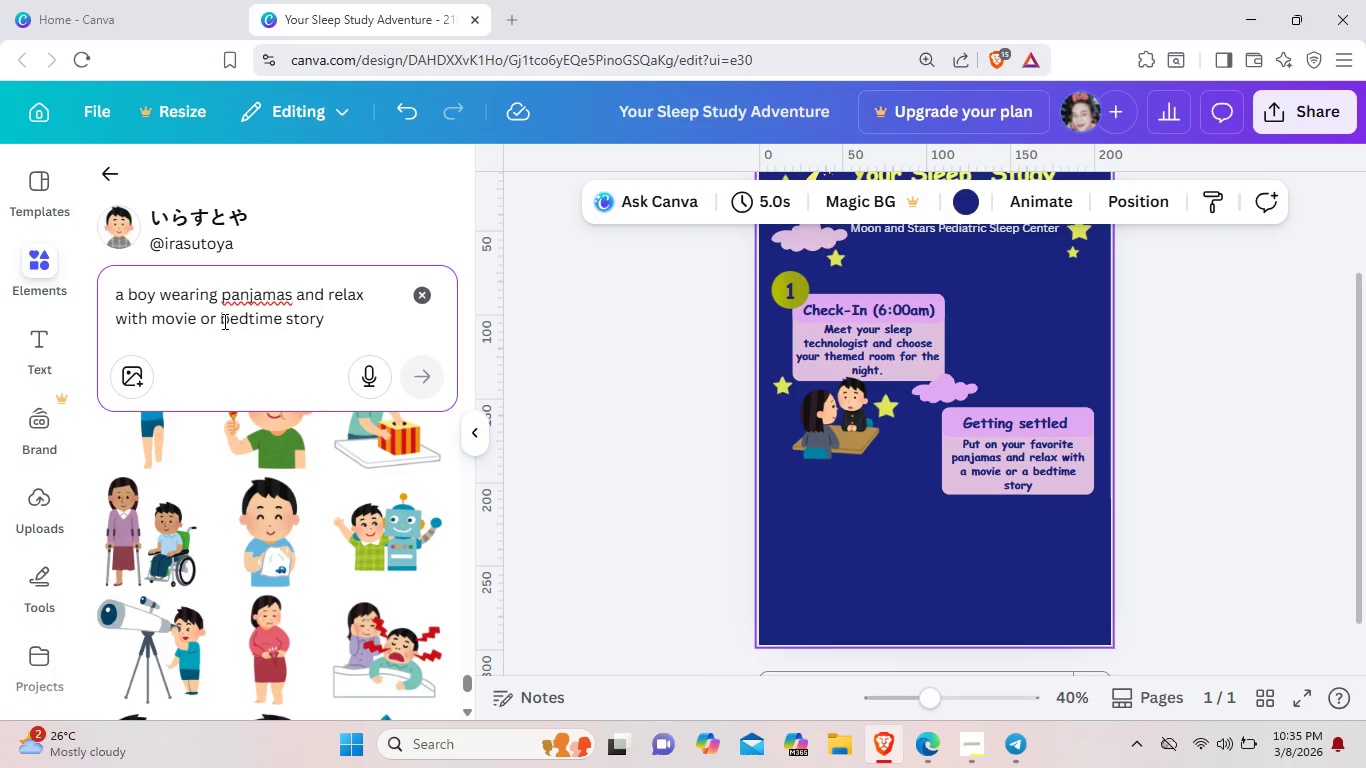 
left_click_drag(start_coordinate=[218, 321], to_coordinate=[115, 320])
 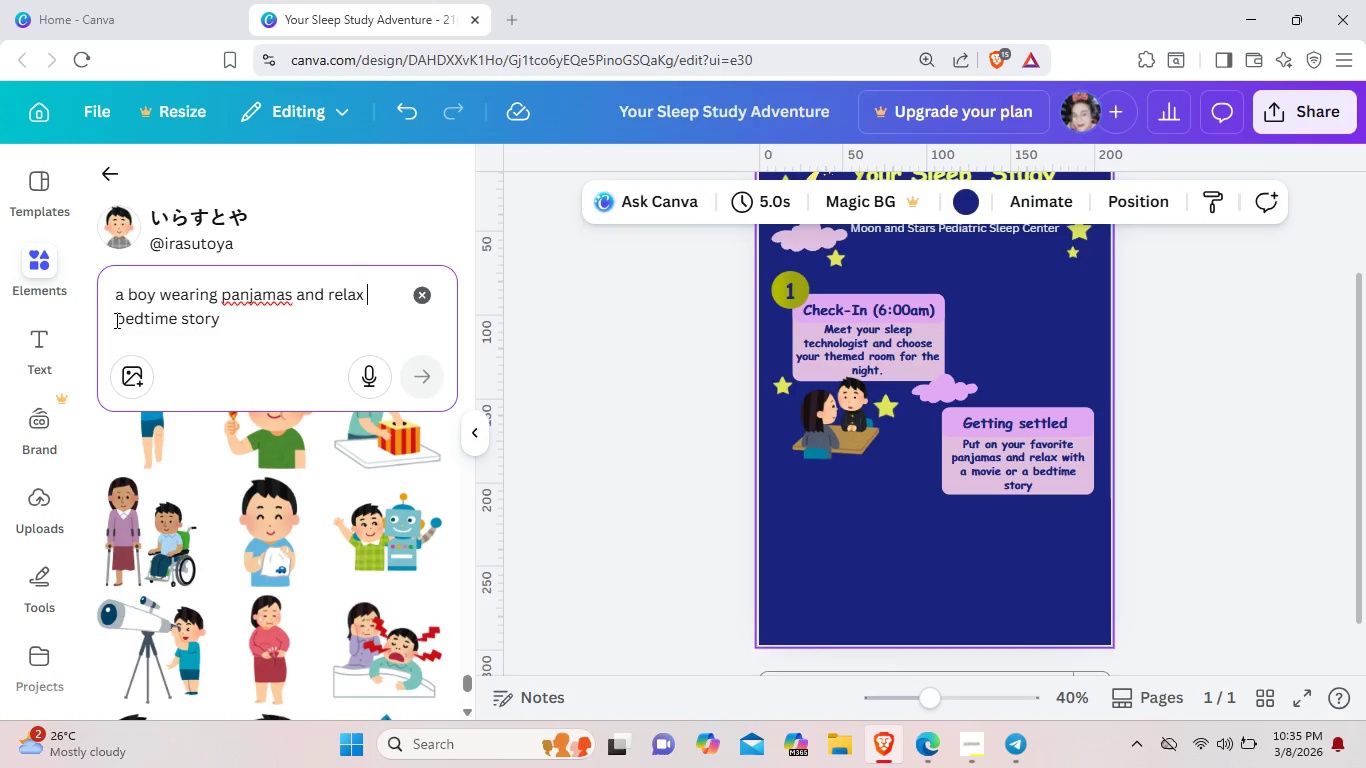 
key(Backspace)
 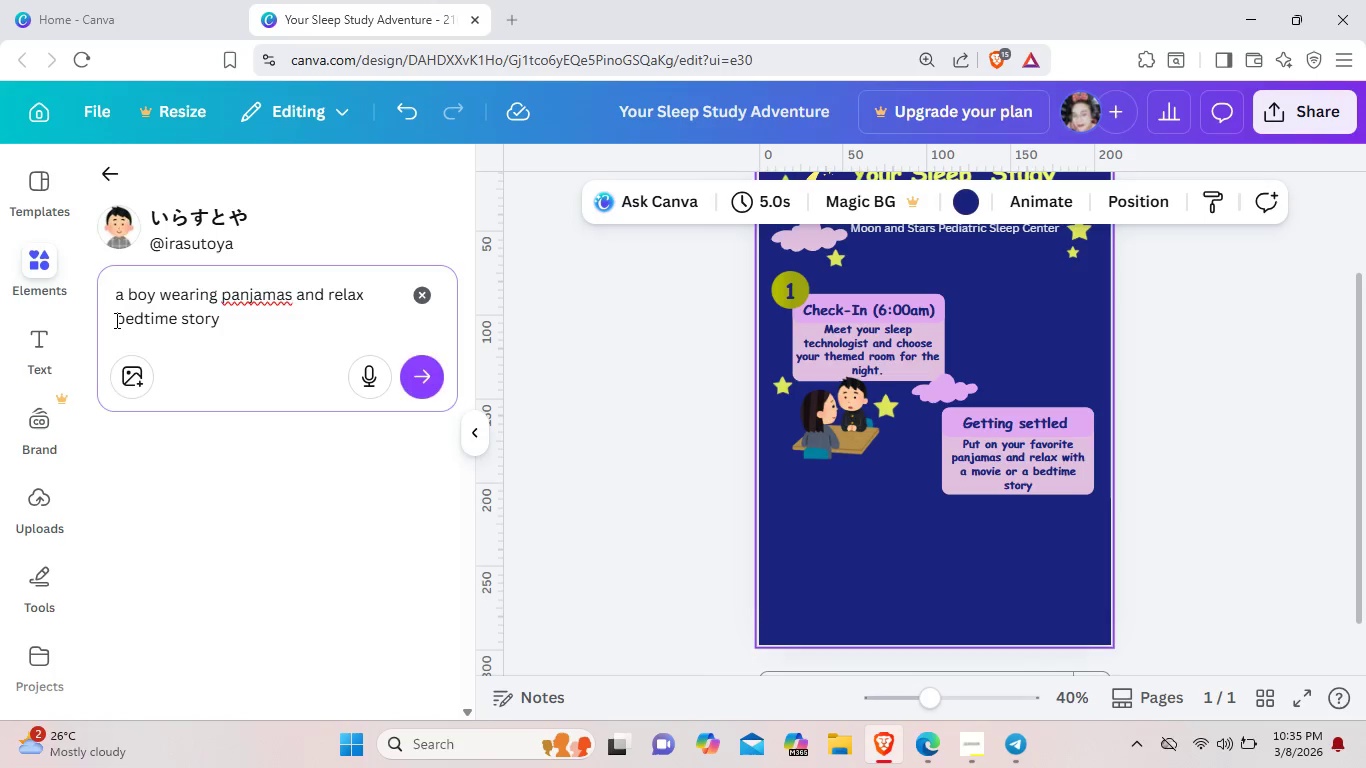 
key(Enter)
 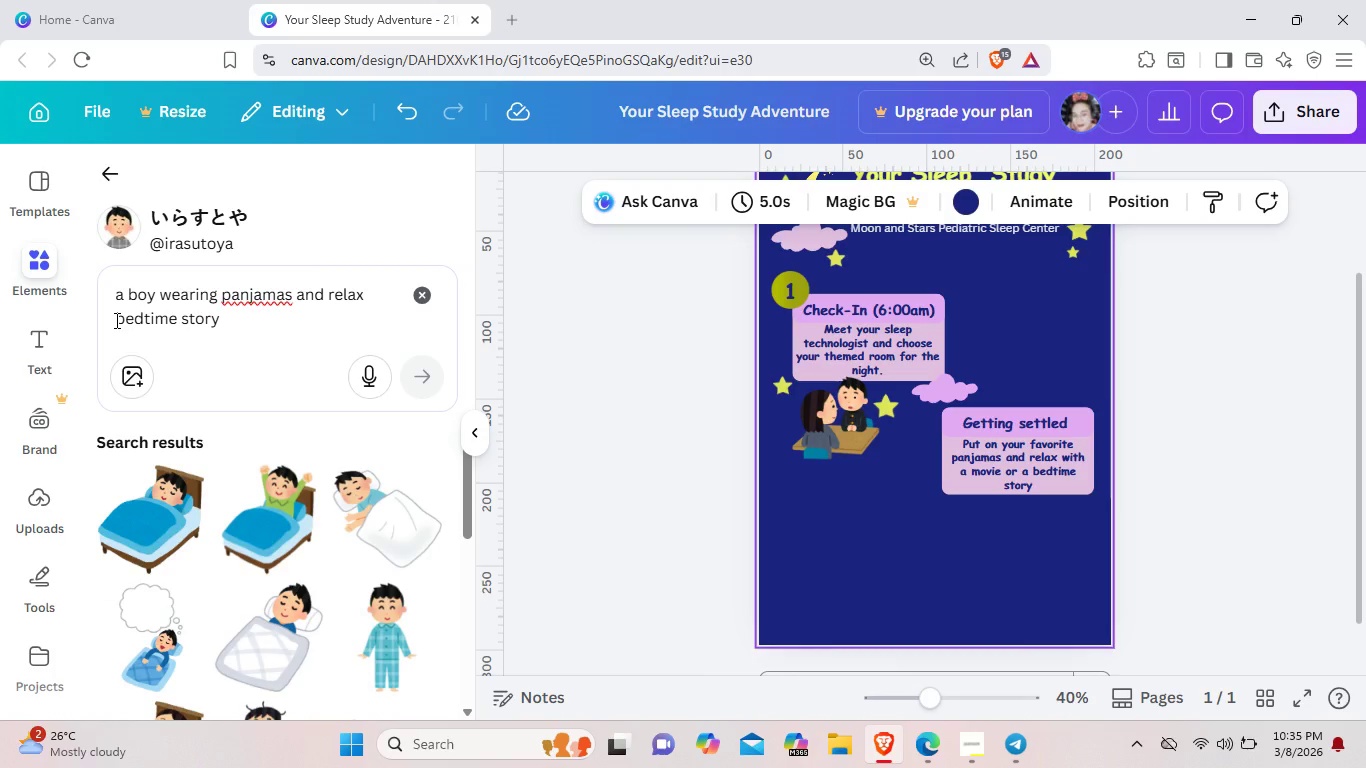 
scroll: coordinate [201, 572], scroll_direction: down, amount: 8.0
 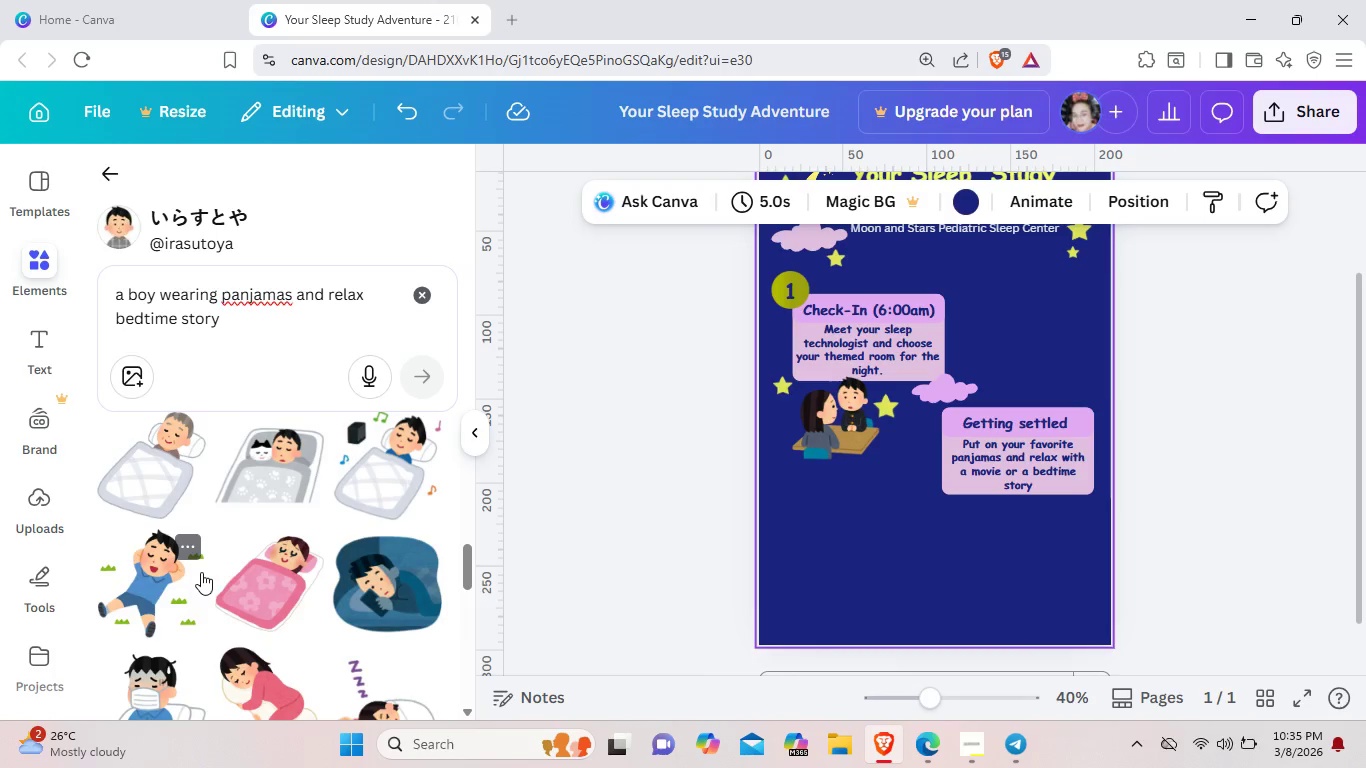 
scroll: coordinate [252, 541], scroll_direction: down, amount: 10.0
 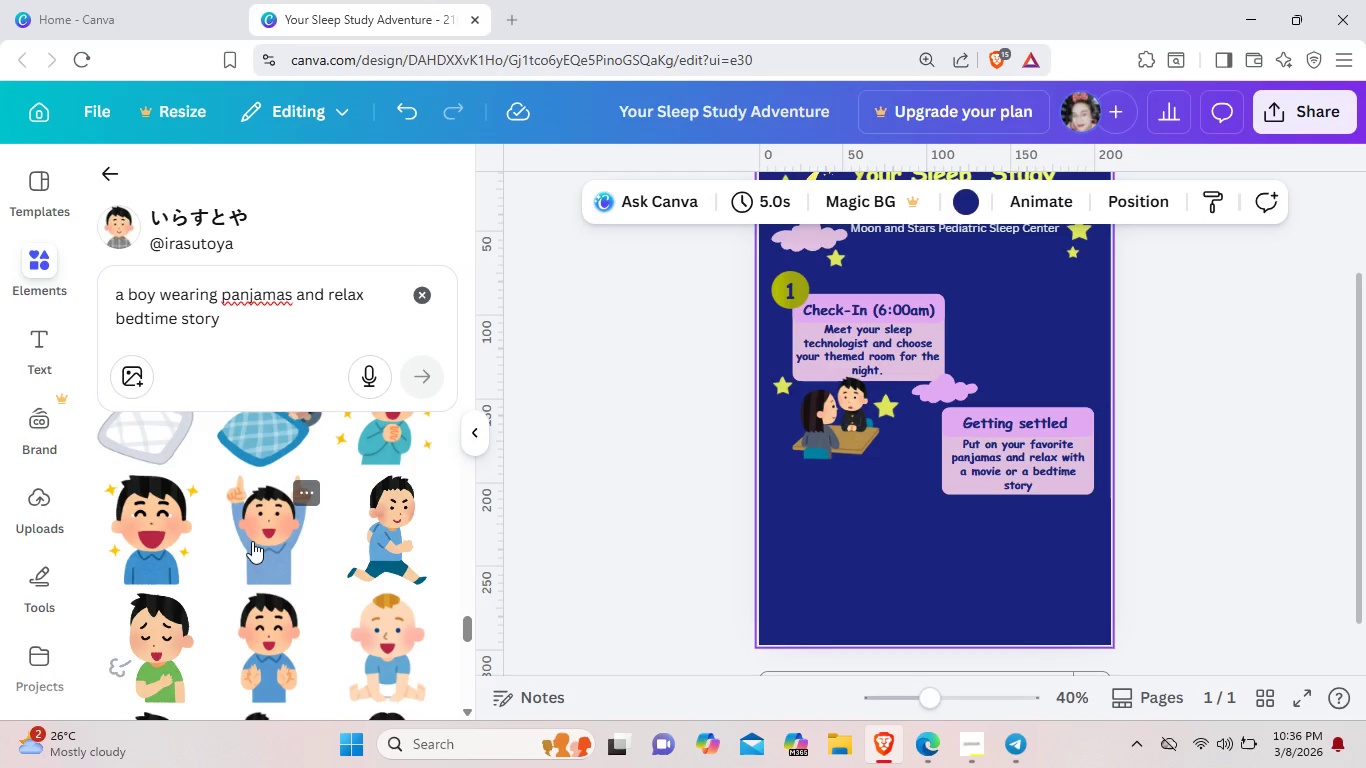 
scroll: coordinate [263, 530], scroll_direction: down, amount: 7.0
 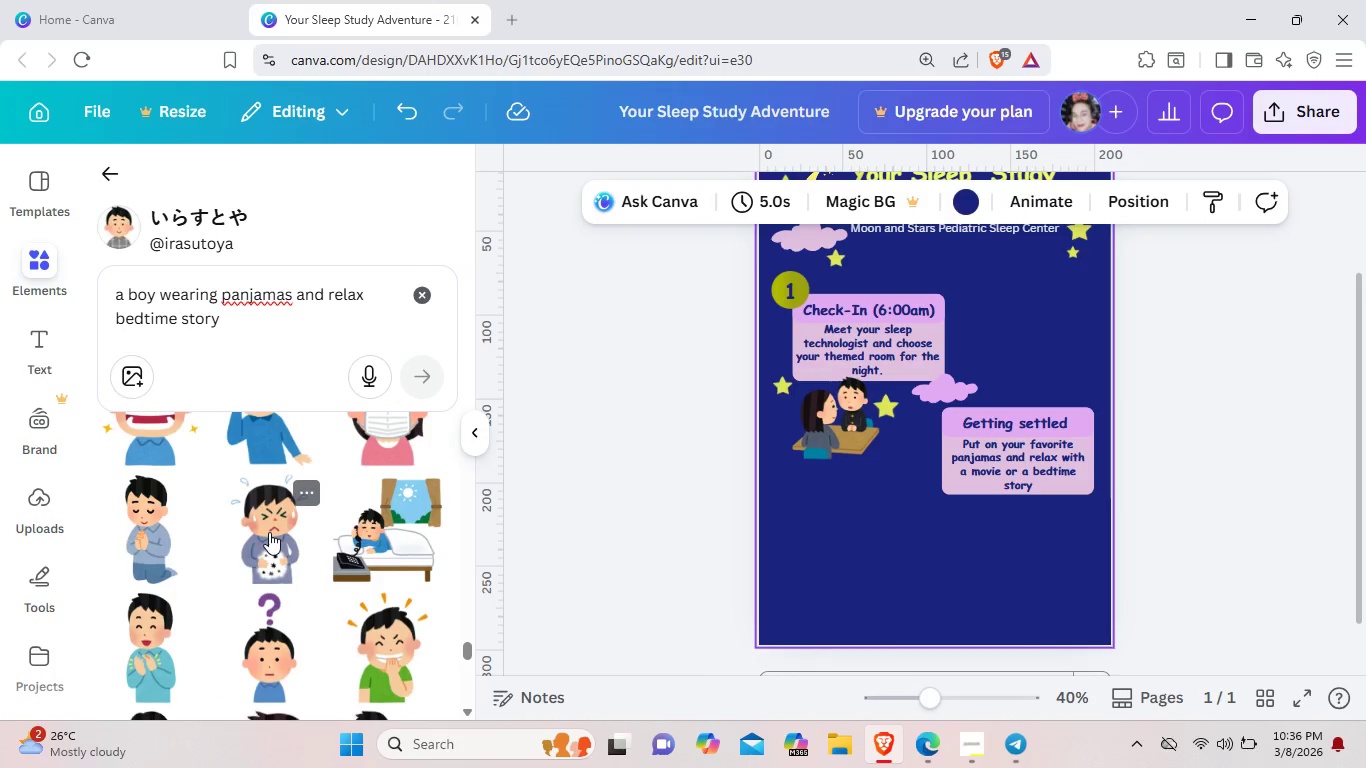 
scroll: coordinate [269, 533], scroll_direction: down, amount: 6.0
 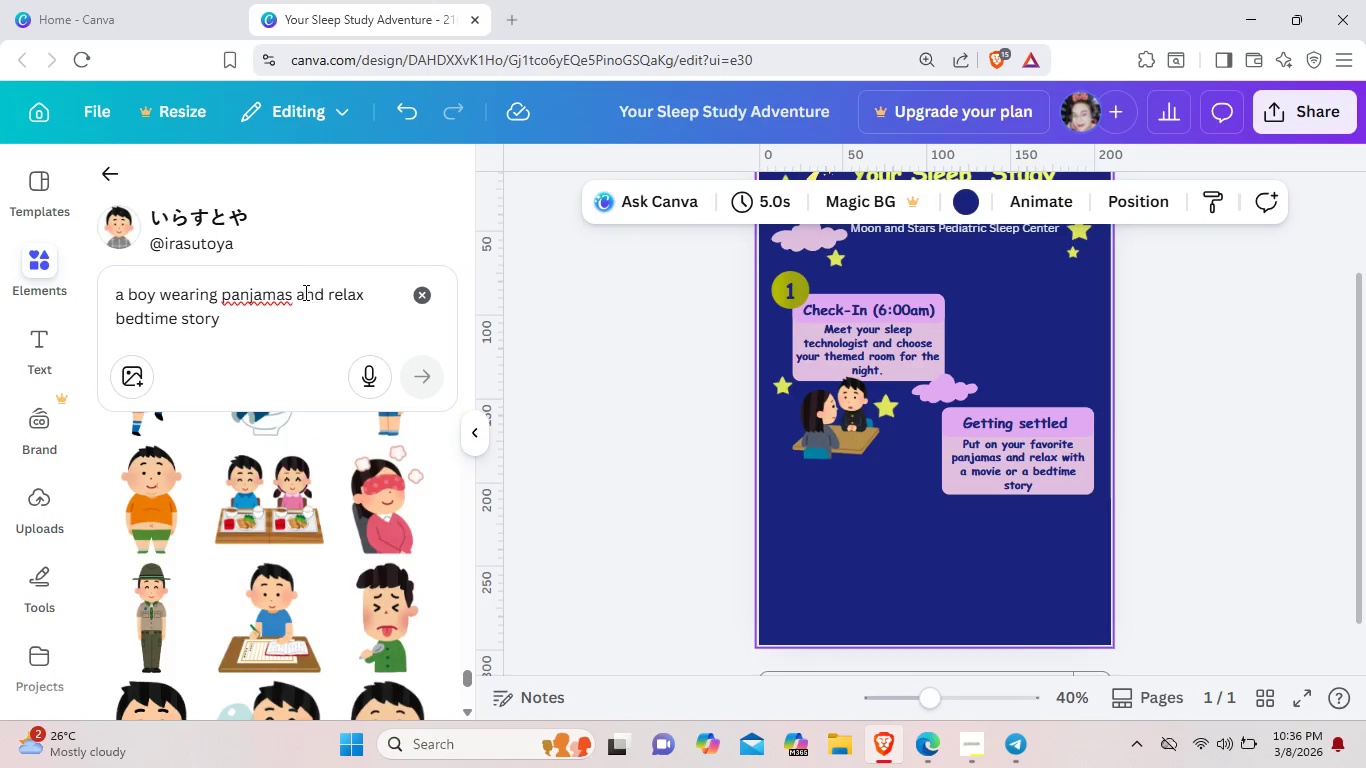 
left_click_drag(start_coordinate=[299, 291], to_coordinate=[363, 293])
 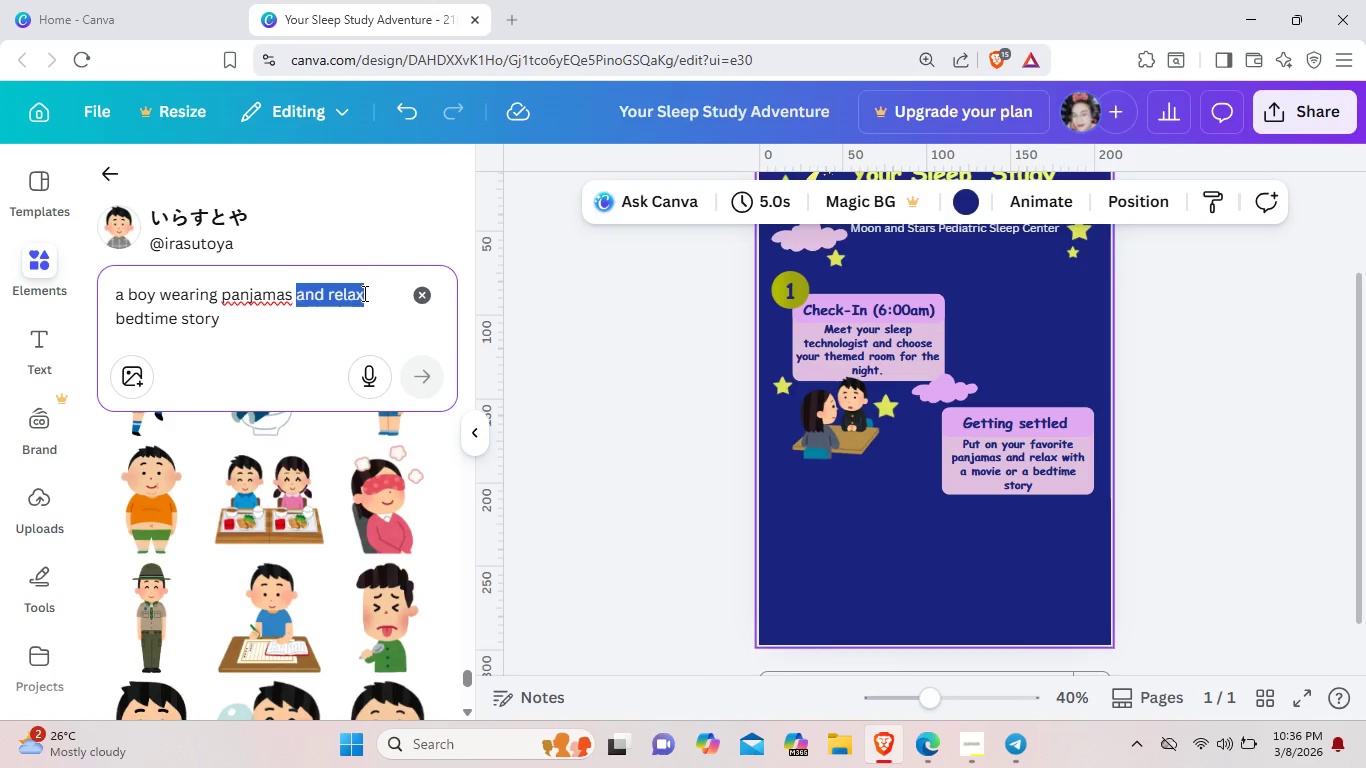 
key(Backspace)
 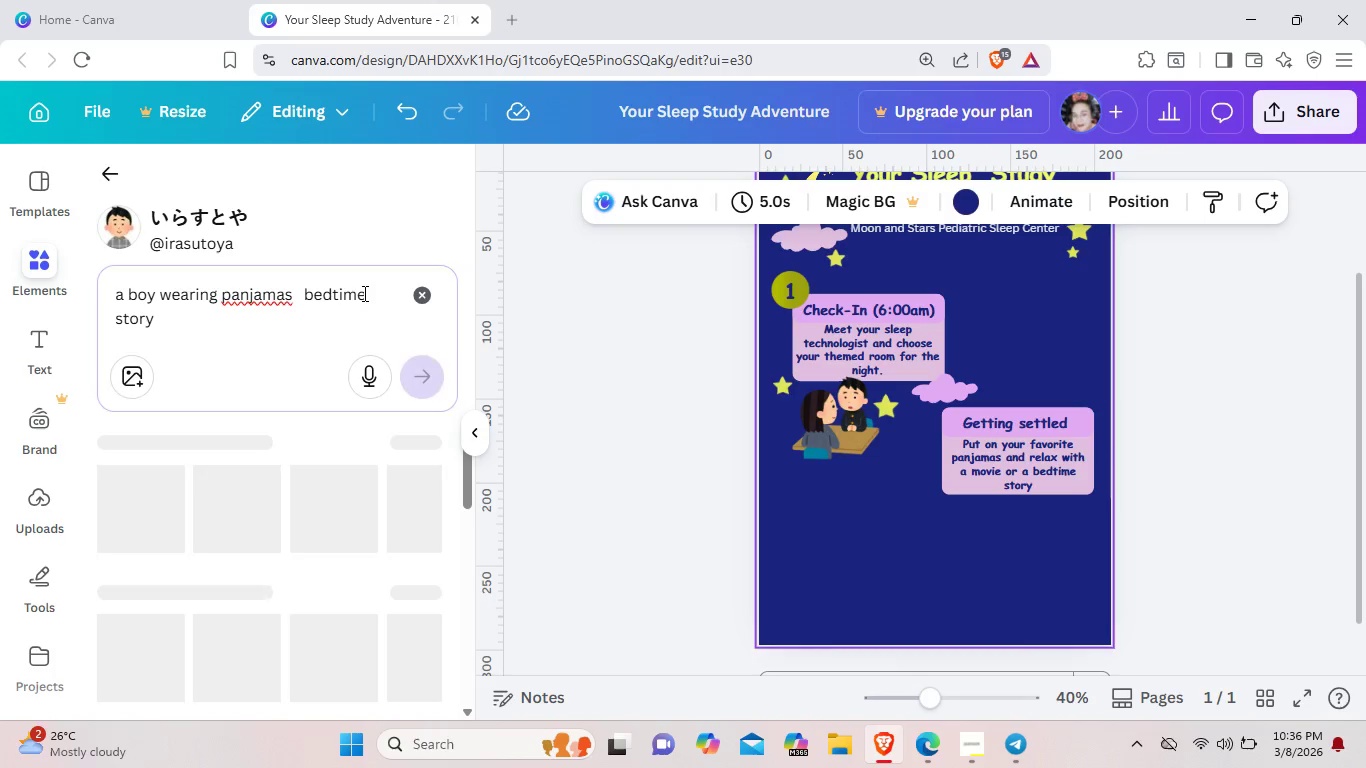 
key(Enter)
 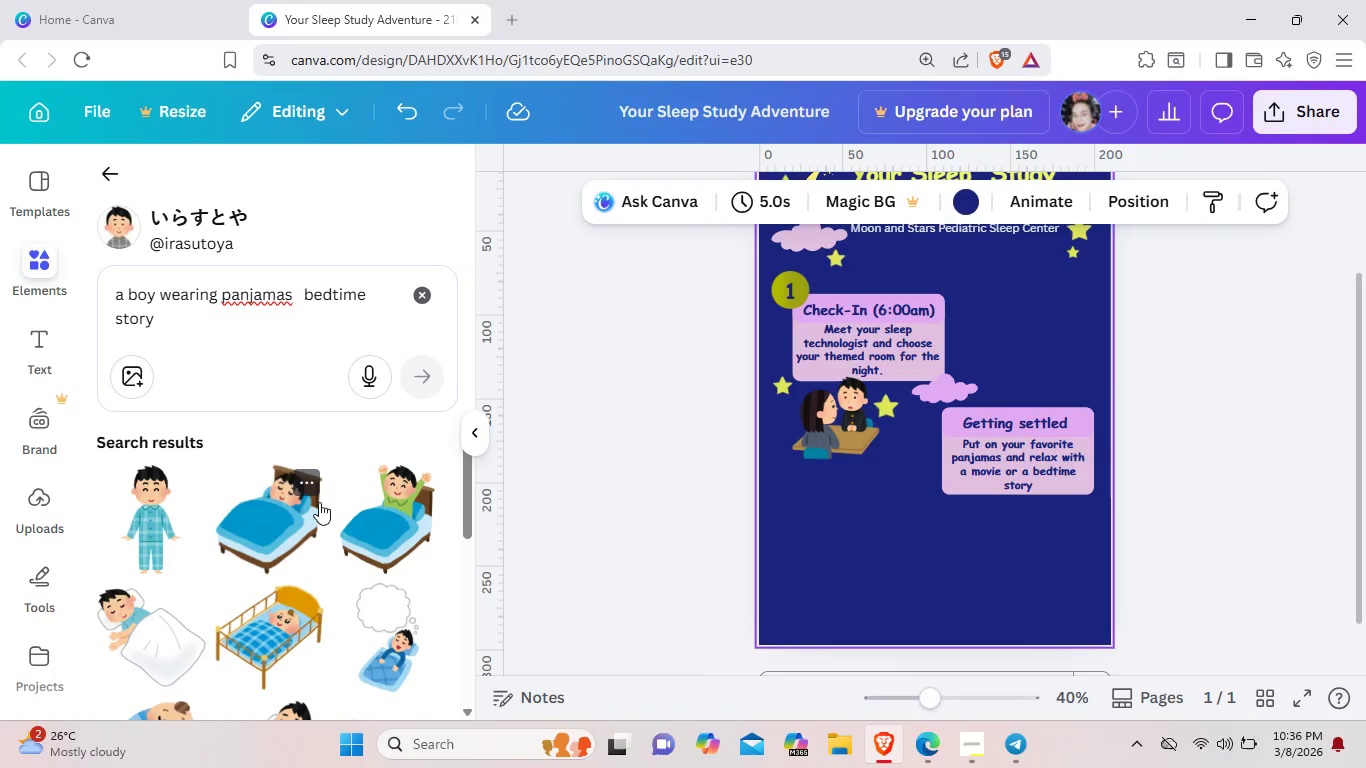 
scroll: coordinate [319, 502], scroll_direction: down, amount: 12.0
 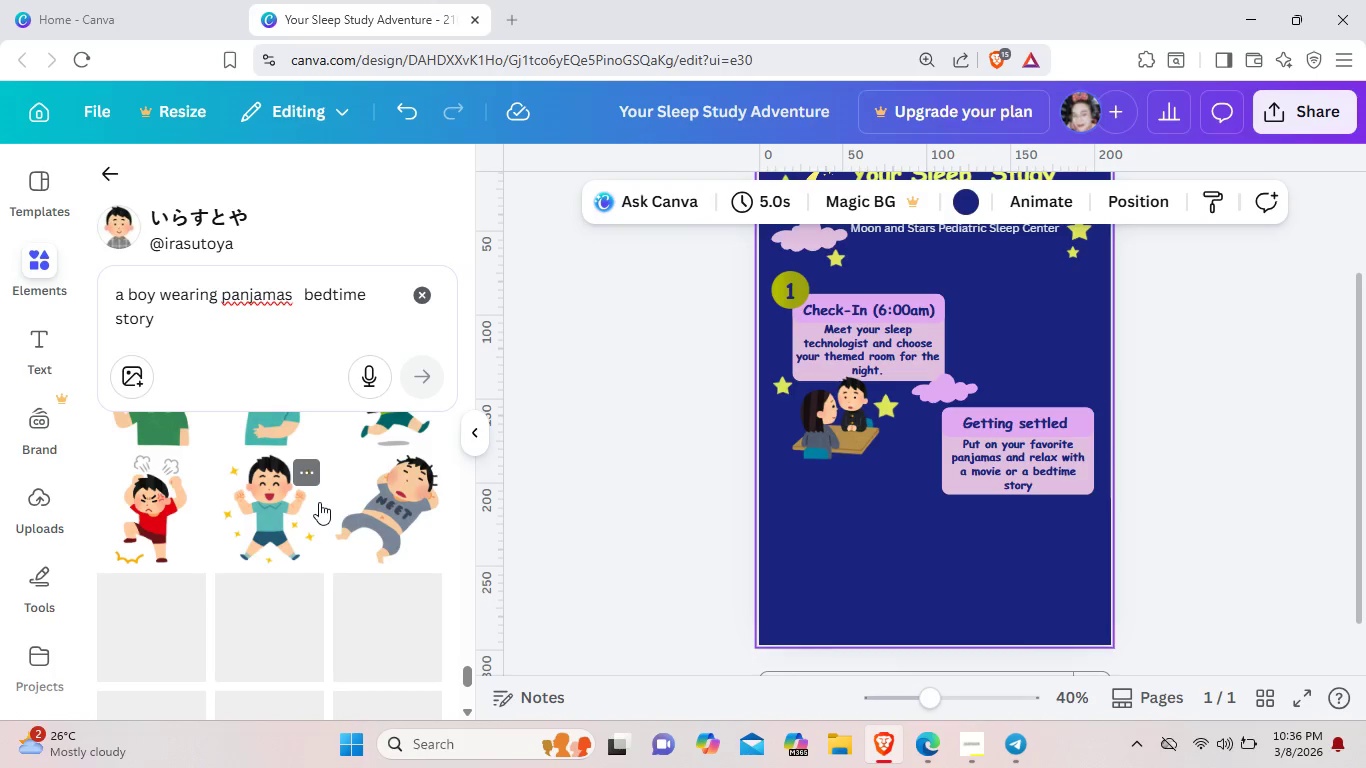 
scroll: coordinate [319, 502], scroll_direction: up, amount: 1.0
 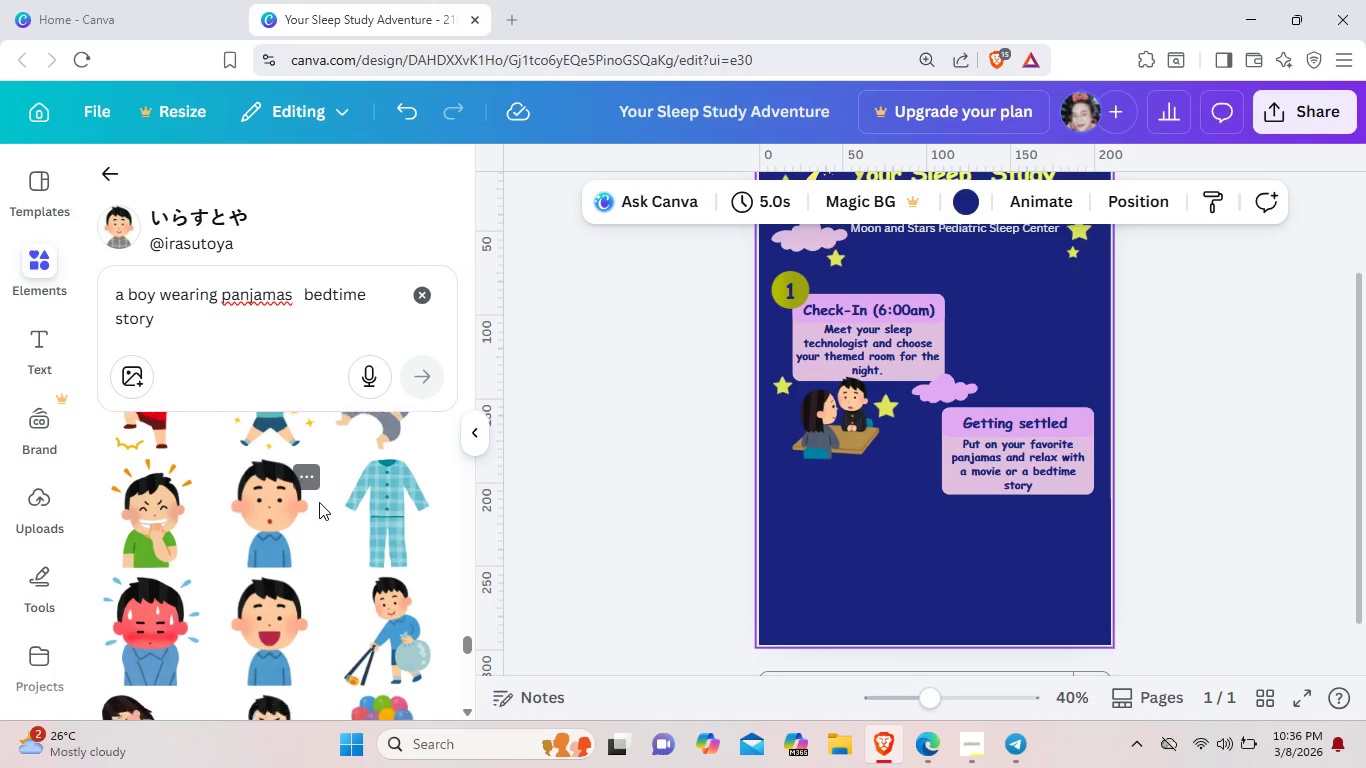 
scroll: coordinate [319, 502], scroll_direction: down, amount: 7.0
 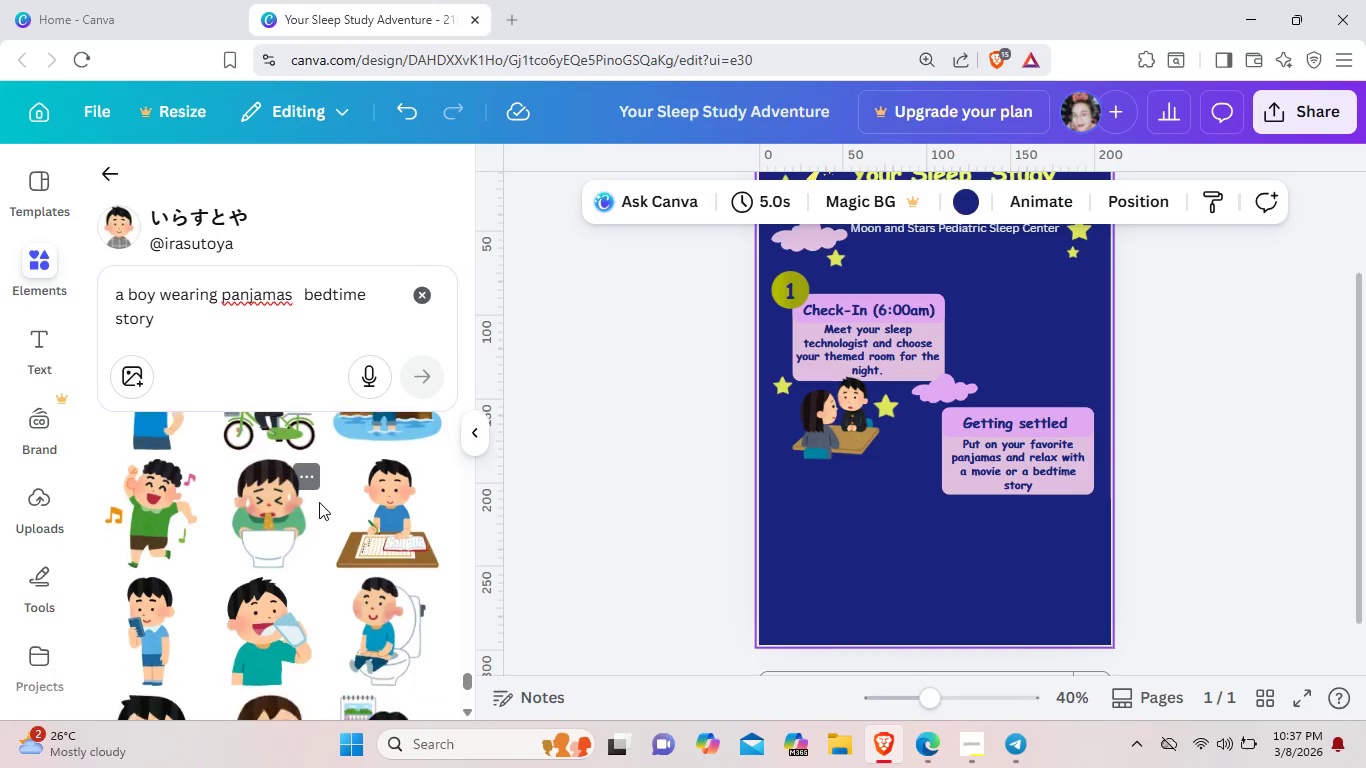 
scroll: coordinate [319, 502], scroll_direction: none, amount: 0.0
 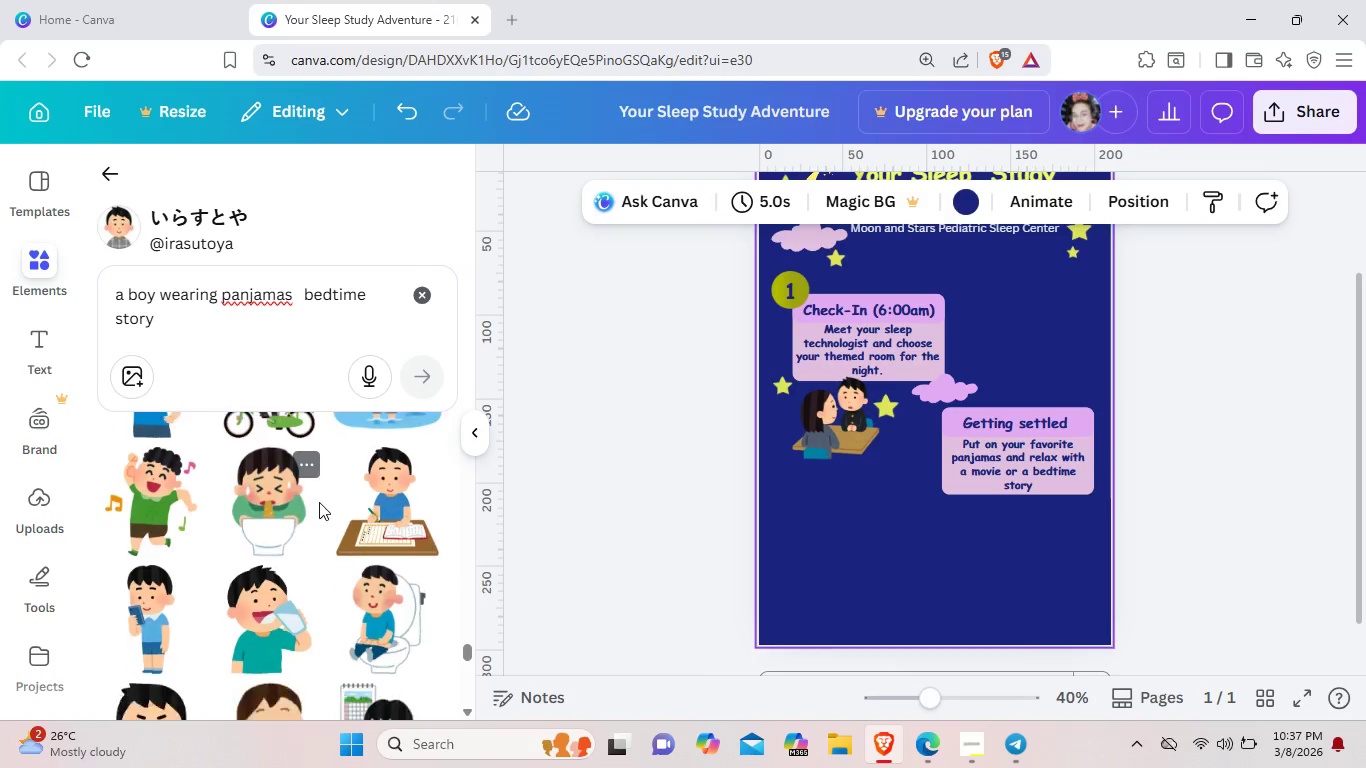 
scroll: coordinate [319, 502], scroll_direction: down, amount: 3.0
 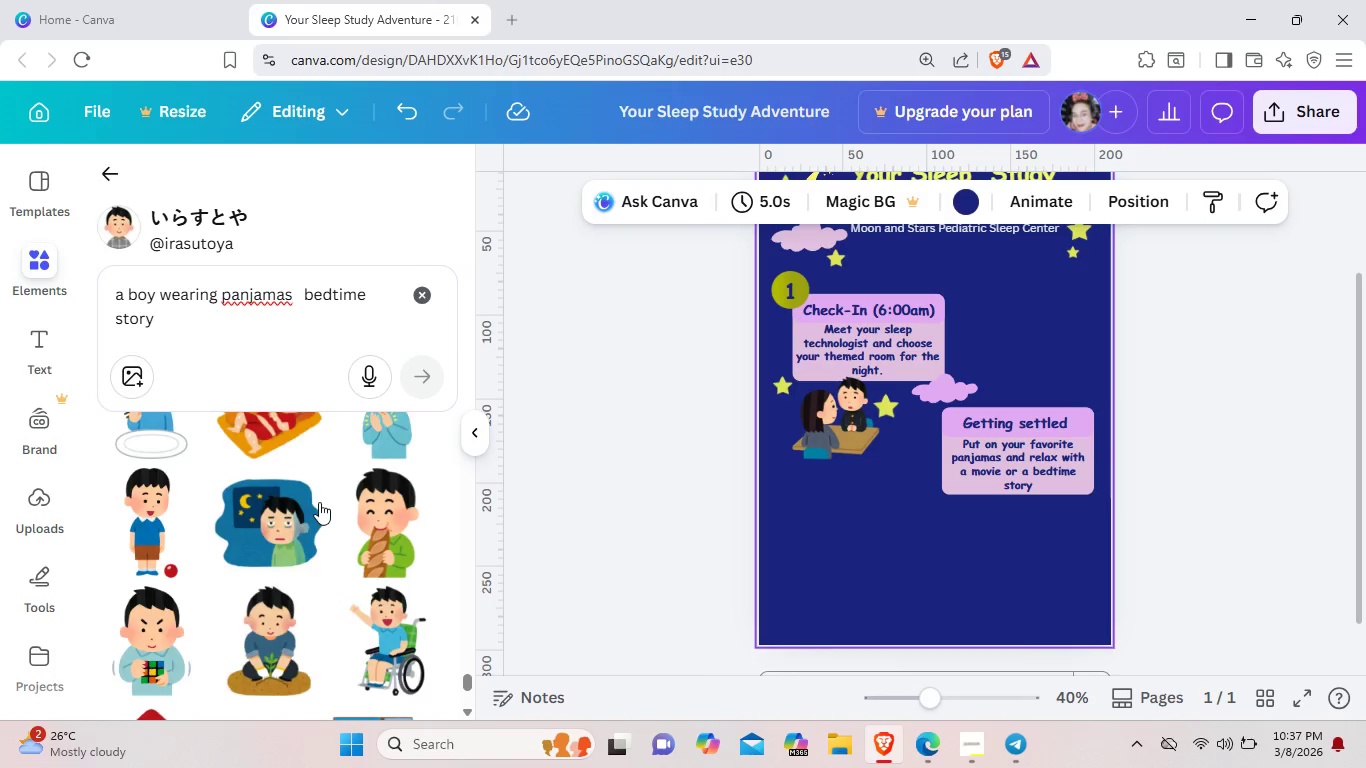 
scroll: coordinate [319, 502], scroll_direction: up, amount: 1.0
 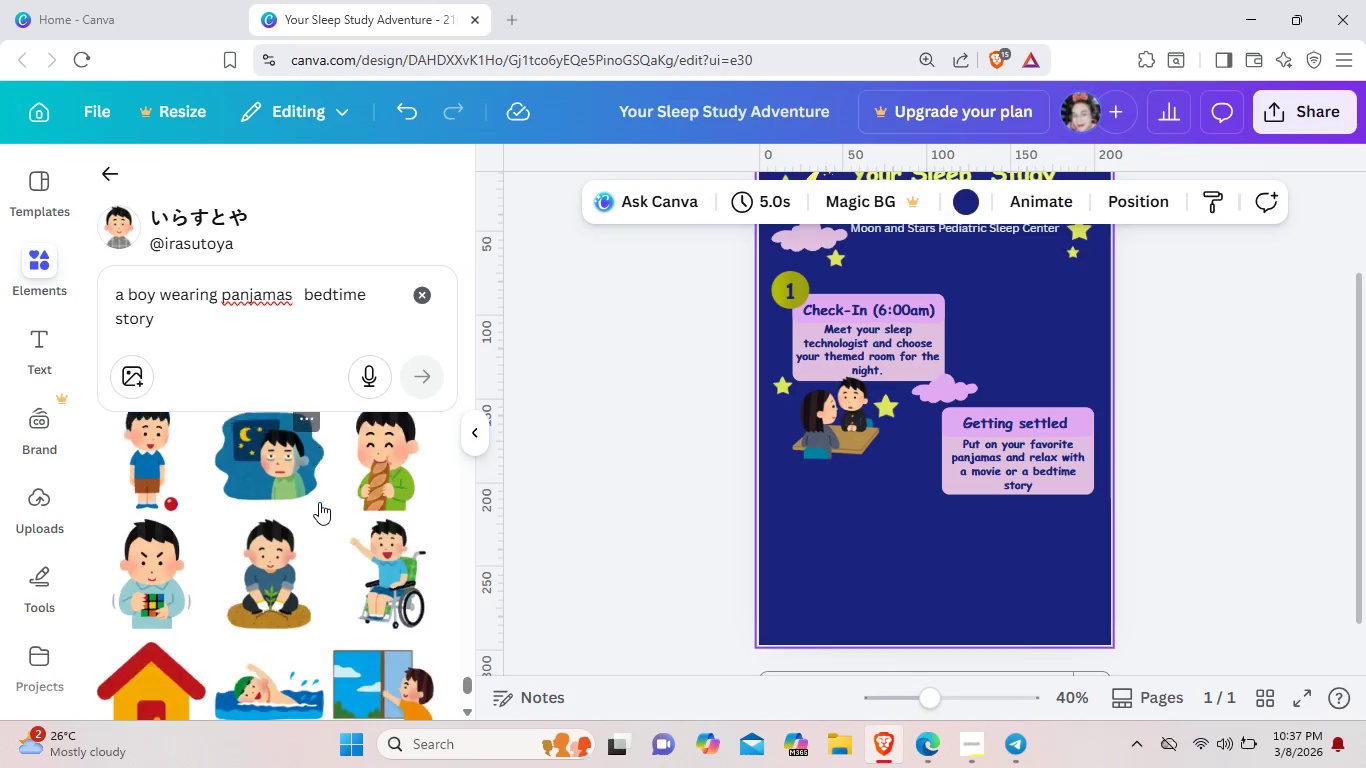 
scroll: coordinate [319, 502], scroll_direction: down, amount: 2.0
 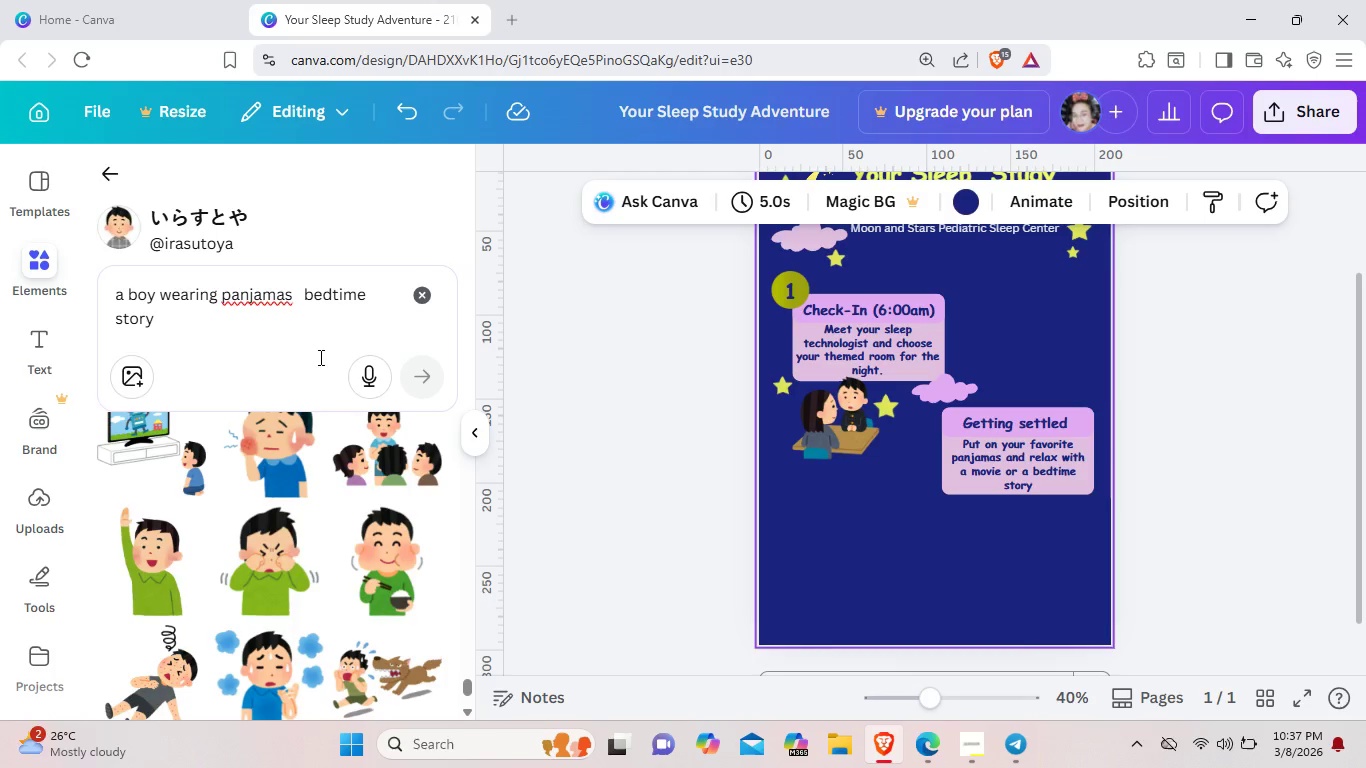 
left_click([294, 301])
 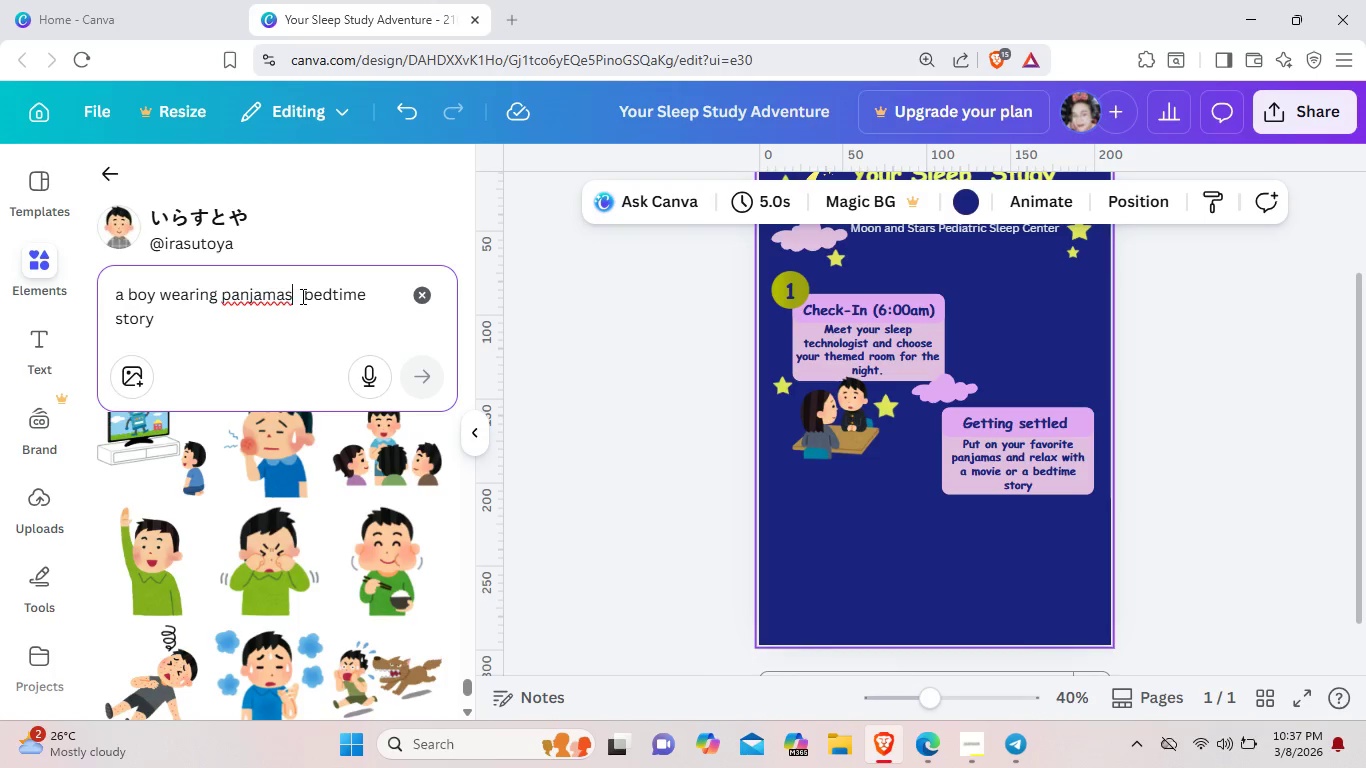 
left_click([301, 296])
 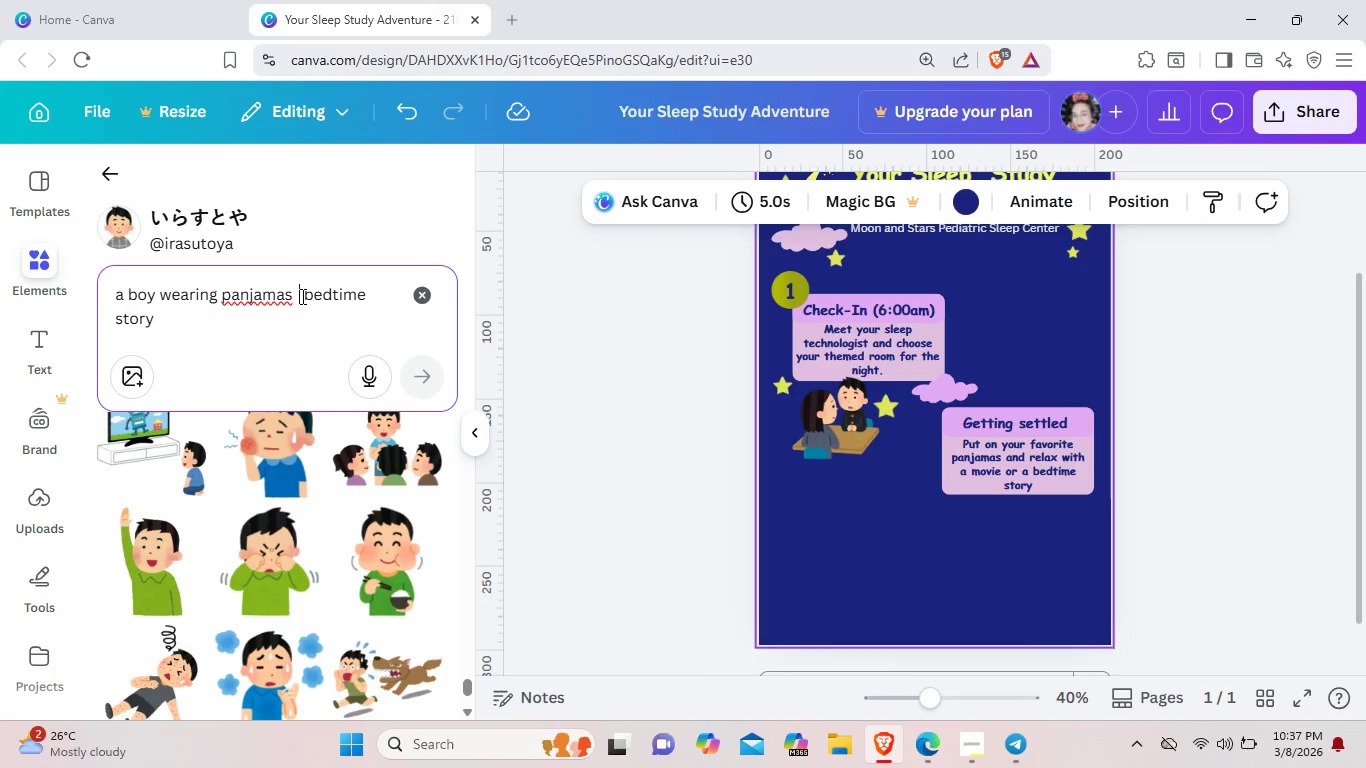 
type(holding a book)
 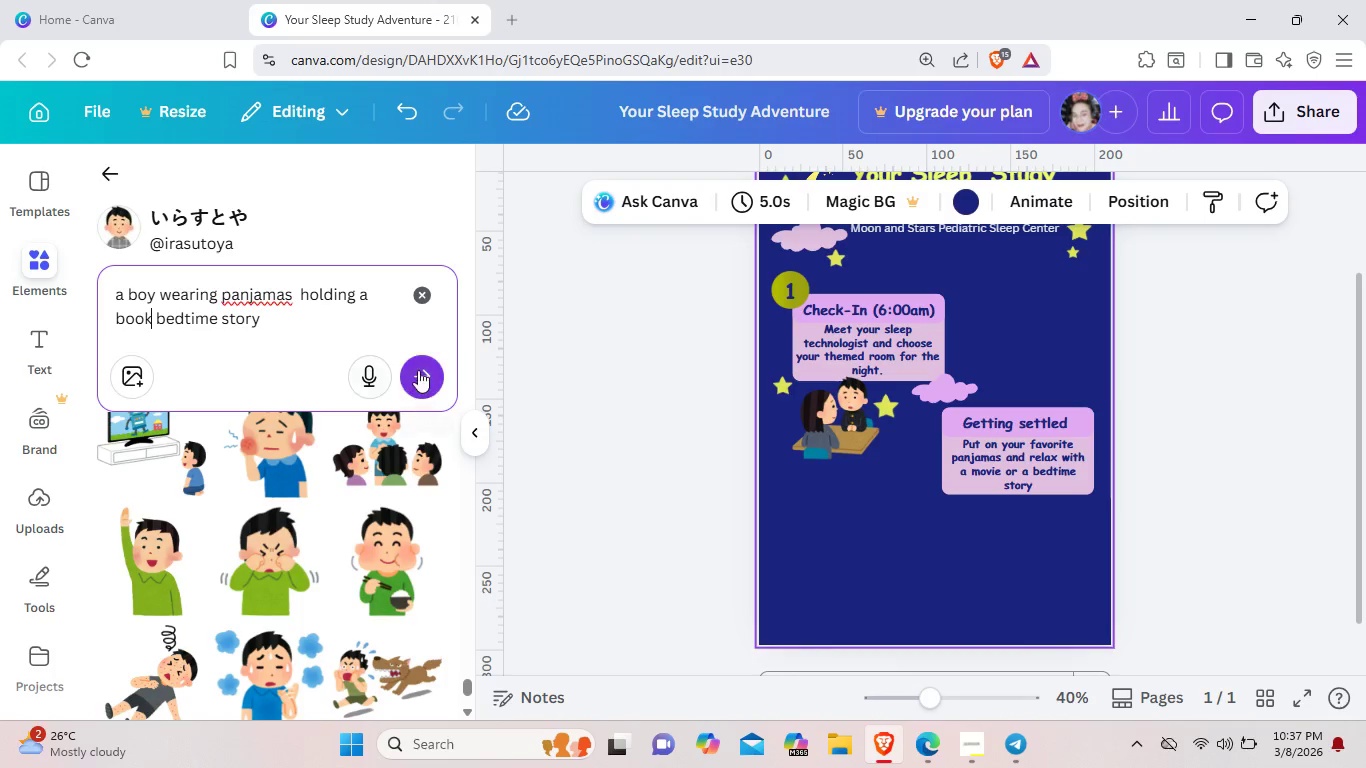 
left_click([419, 369])
 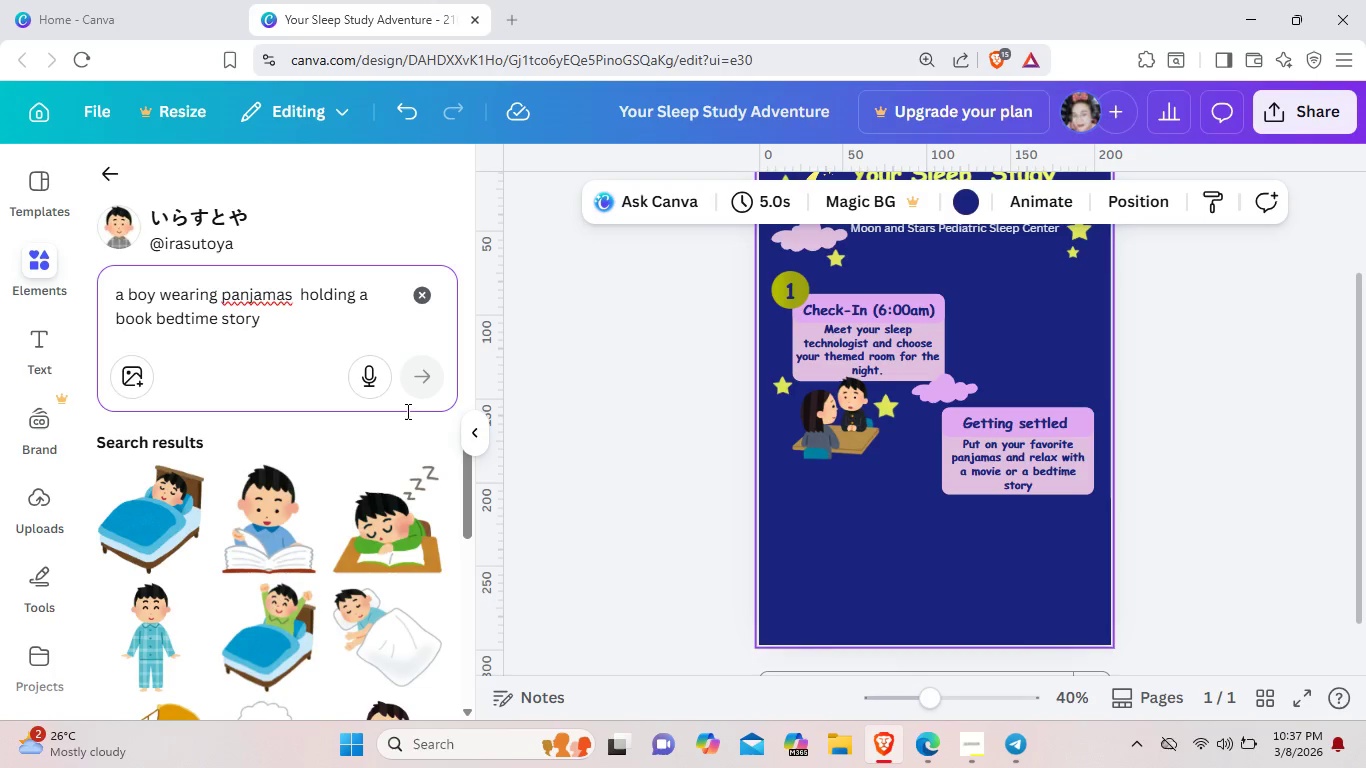 
wait(5.14)
 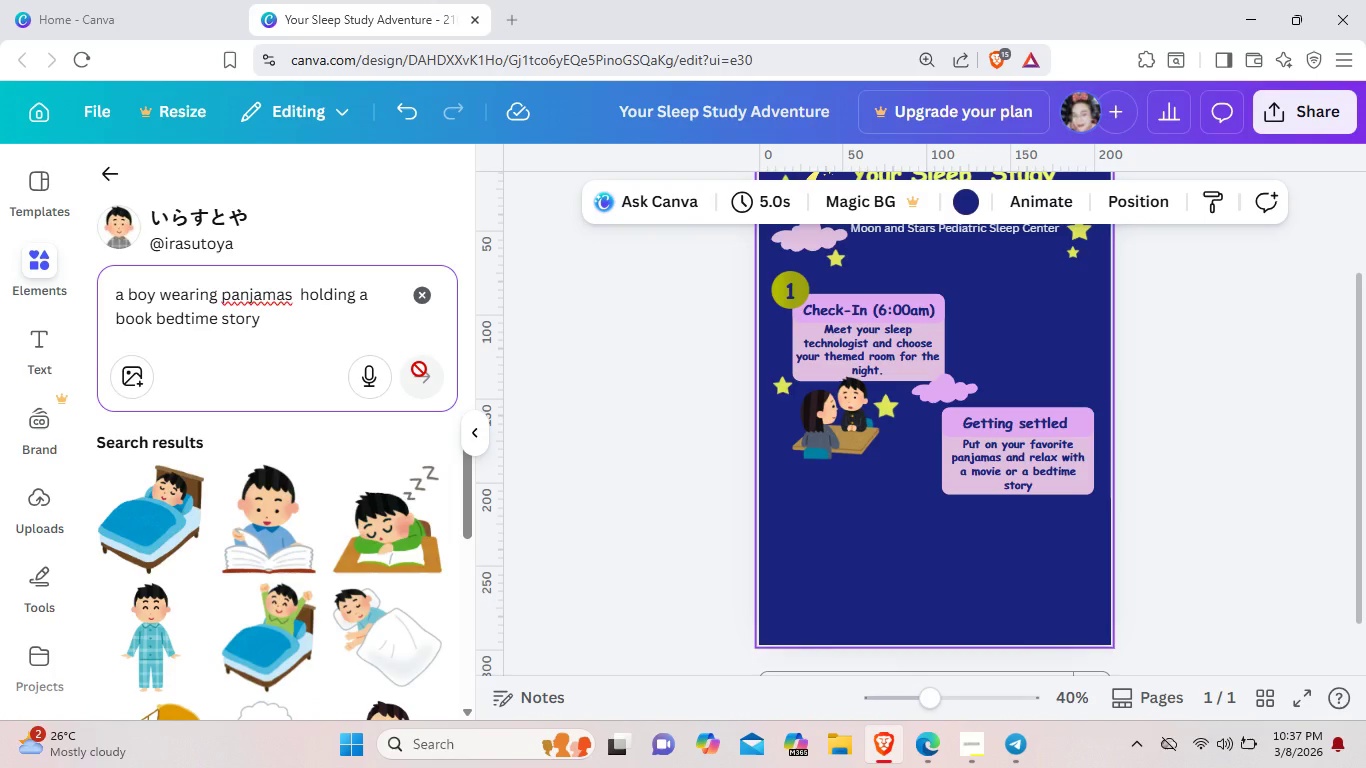 
scroll: coordinate [363, 475], scroll_direction: down, amount: 1.0
 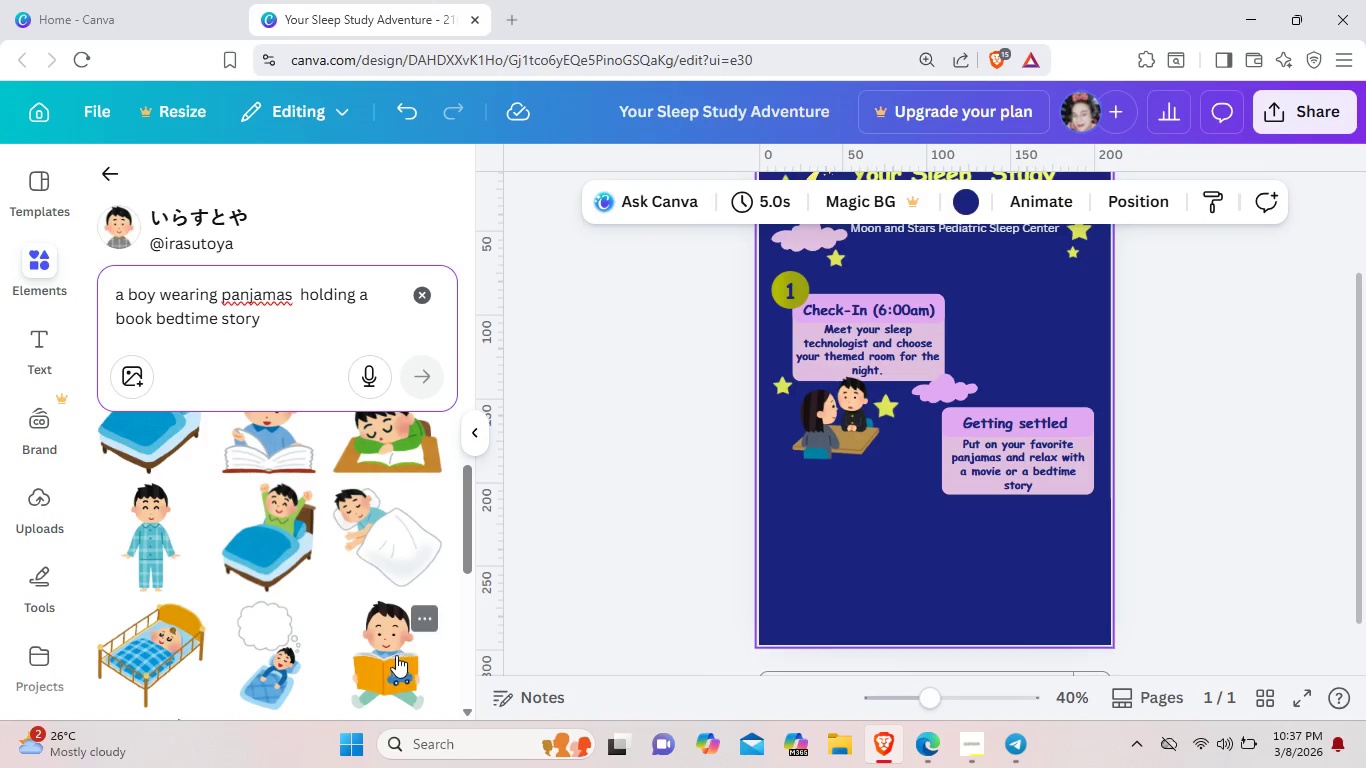 
left_click([394, 657])
 